 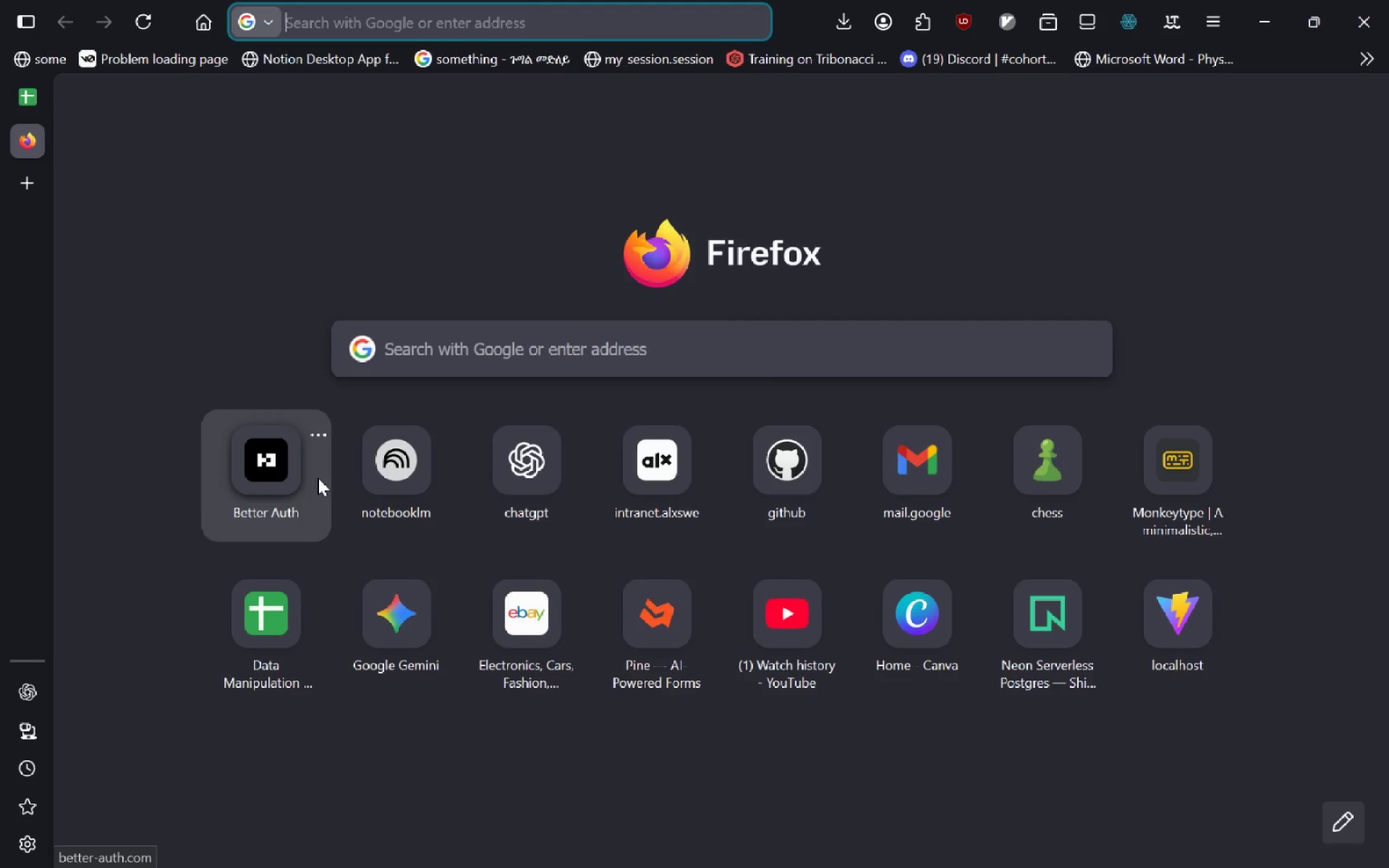 
type(ebay)
 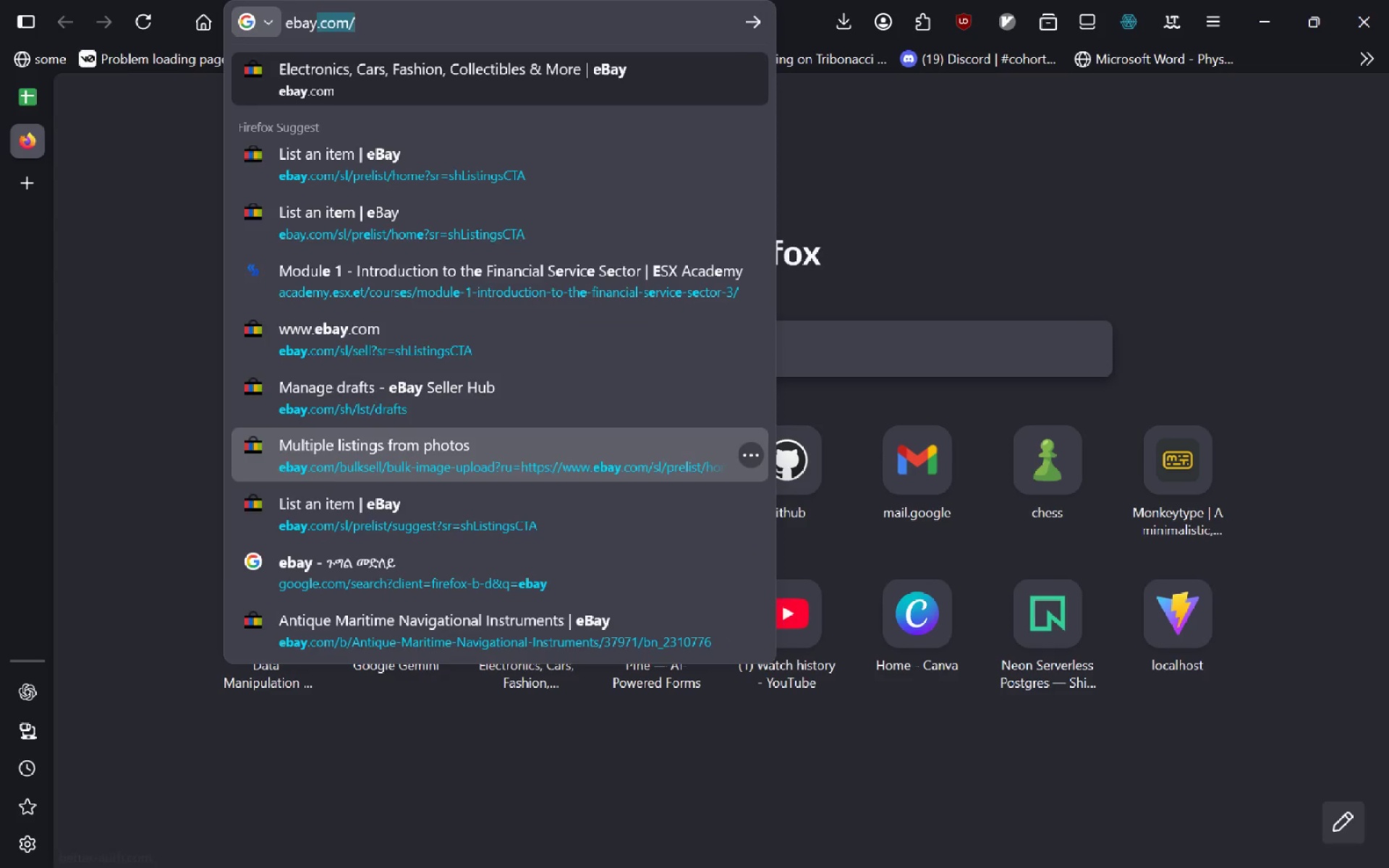 
key(Enter)
 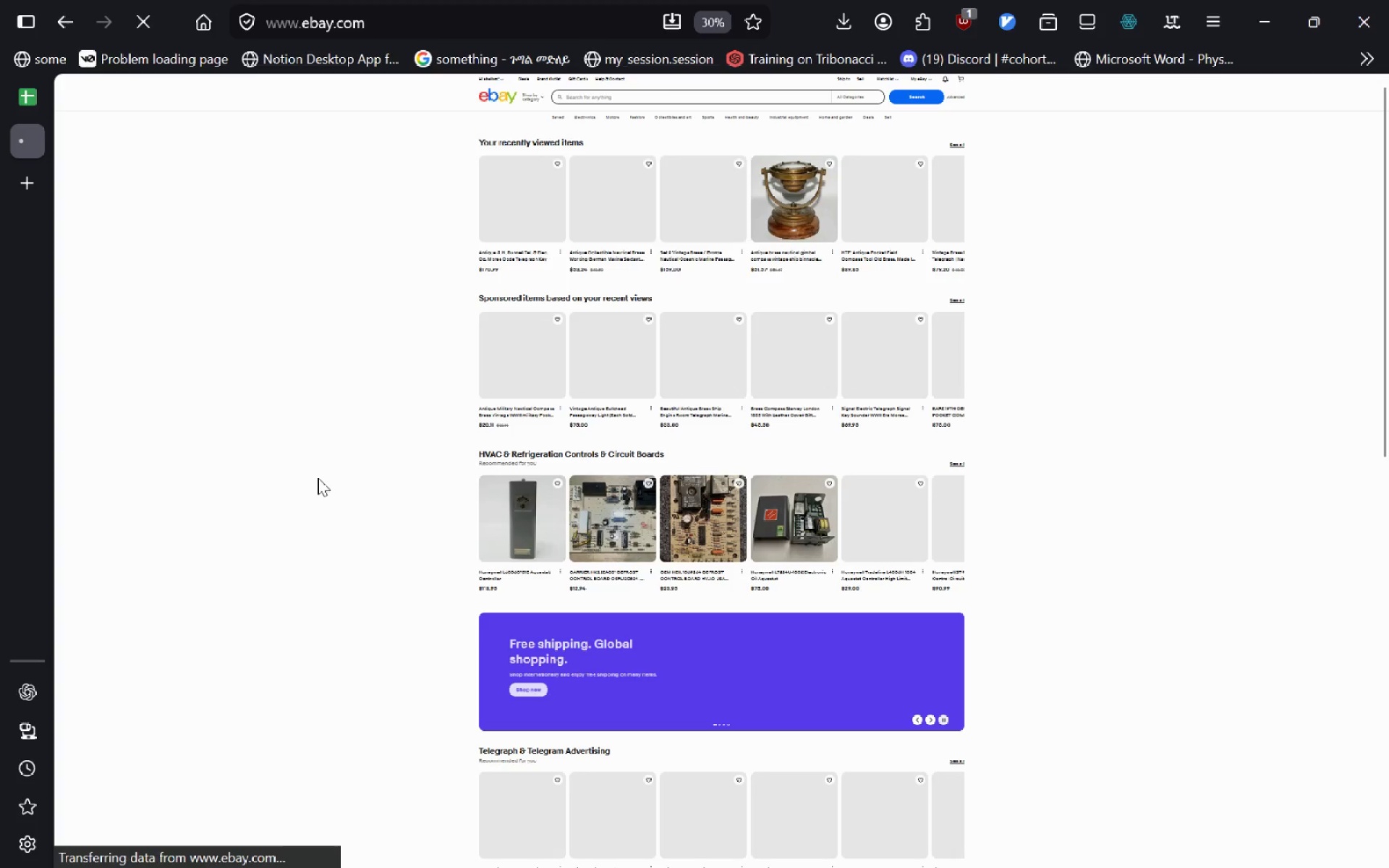 
left_click([710, 32])
 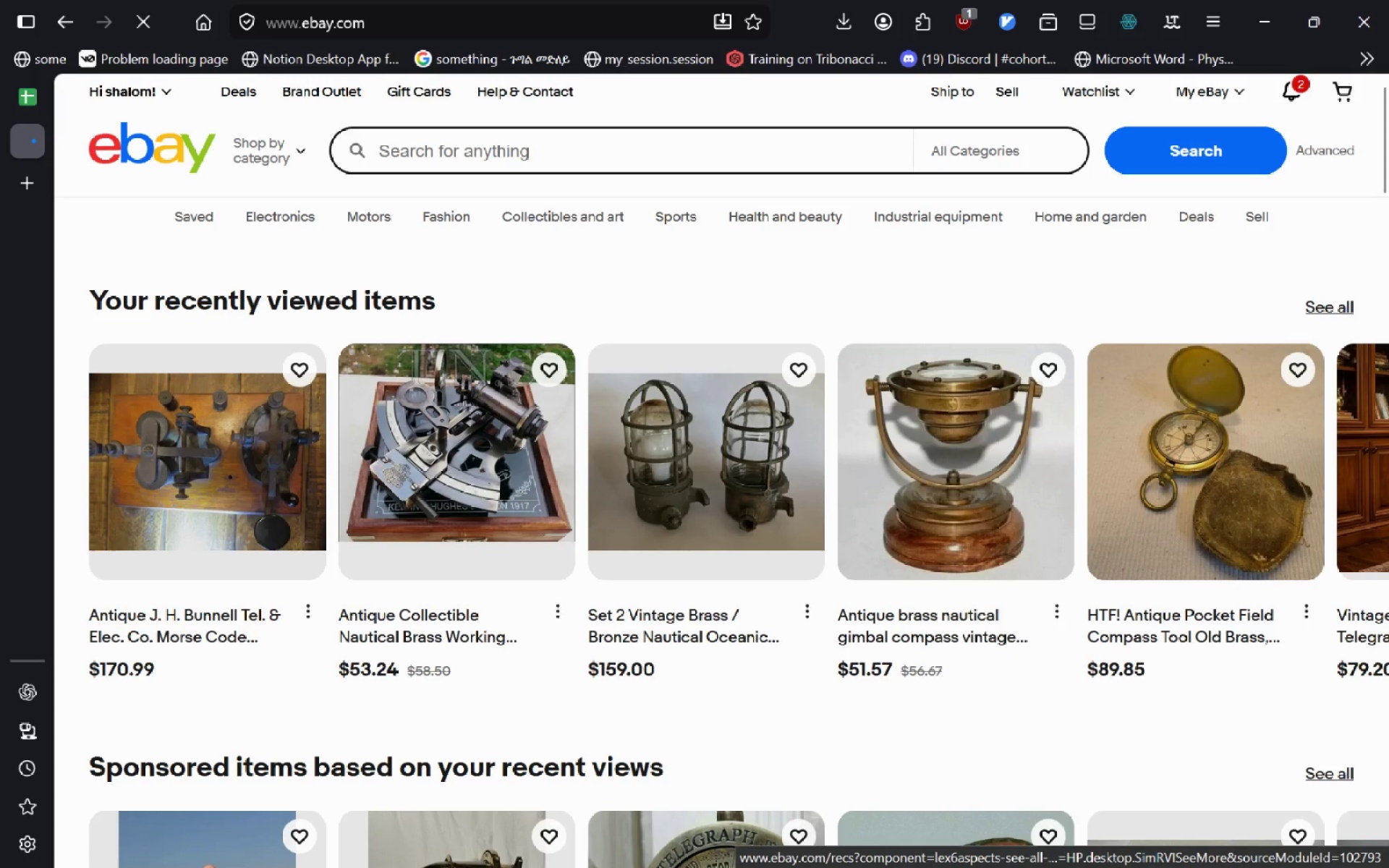 
left_click([1291, 867])
 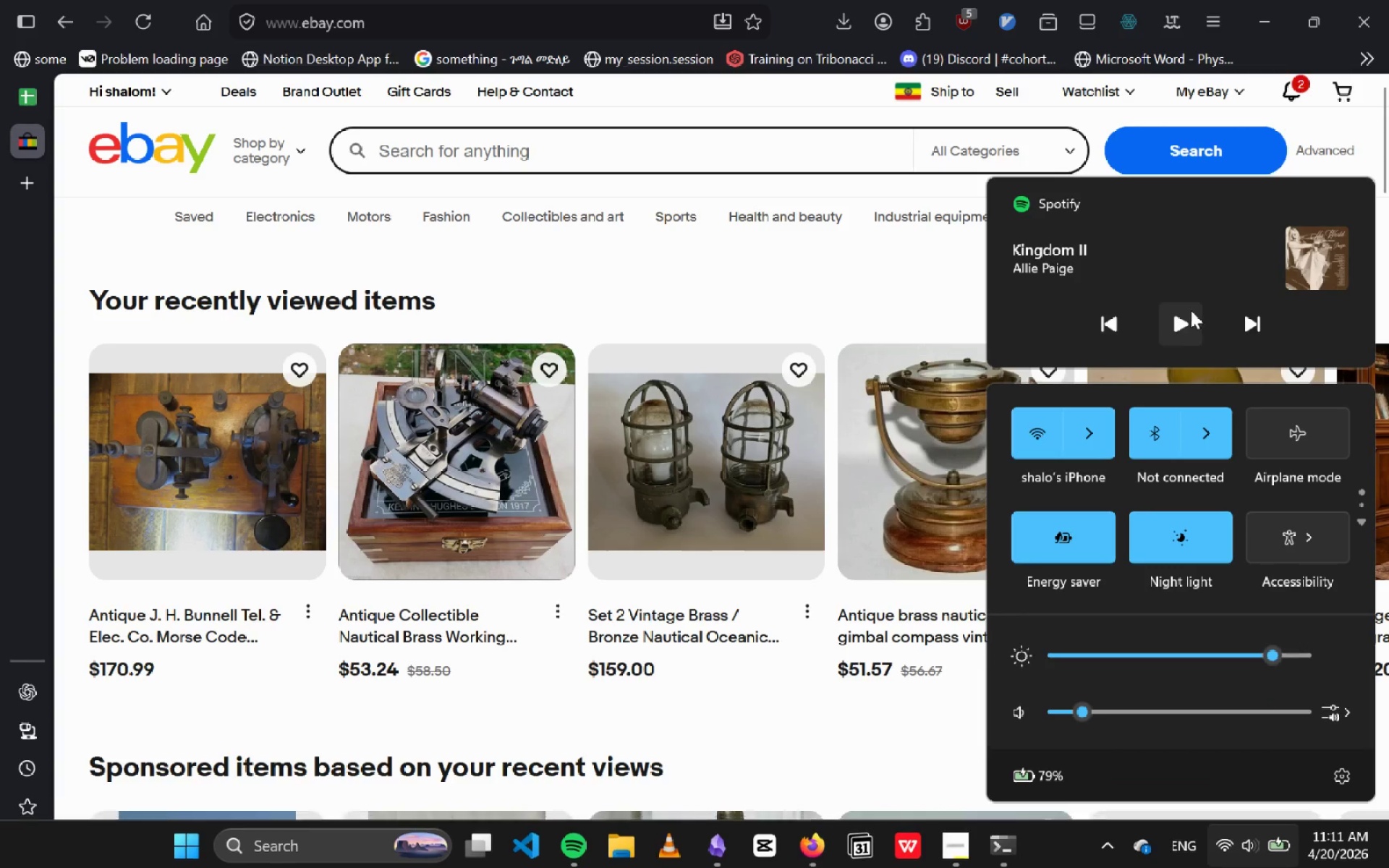 
left_click([1183, 327])
 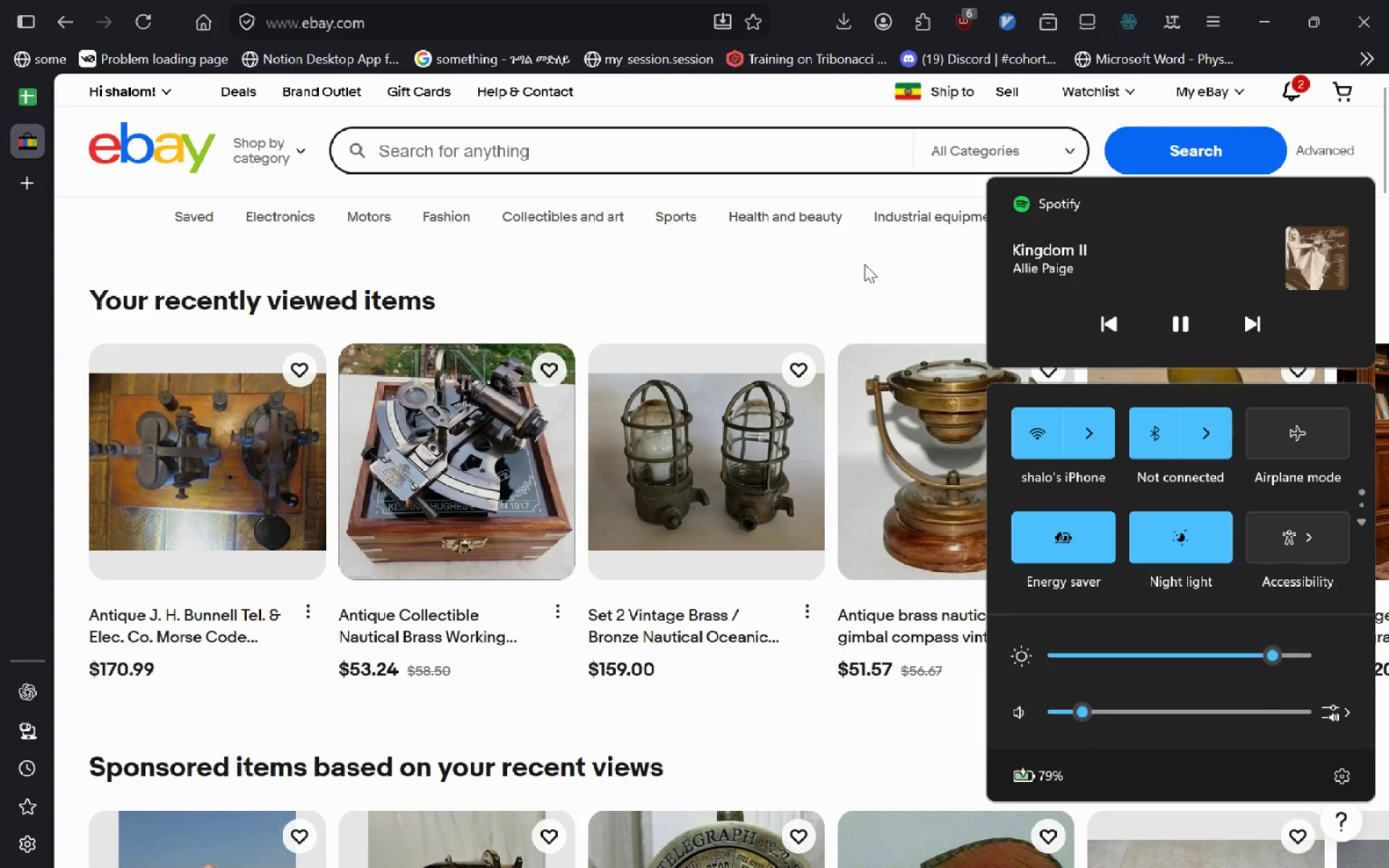 
left_click([865, 264])
 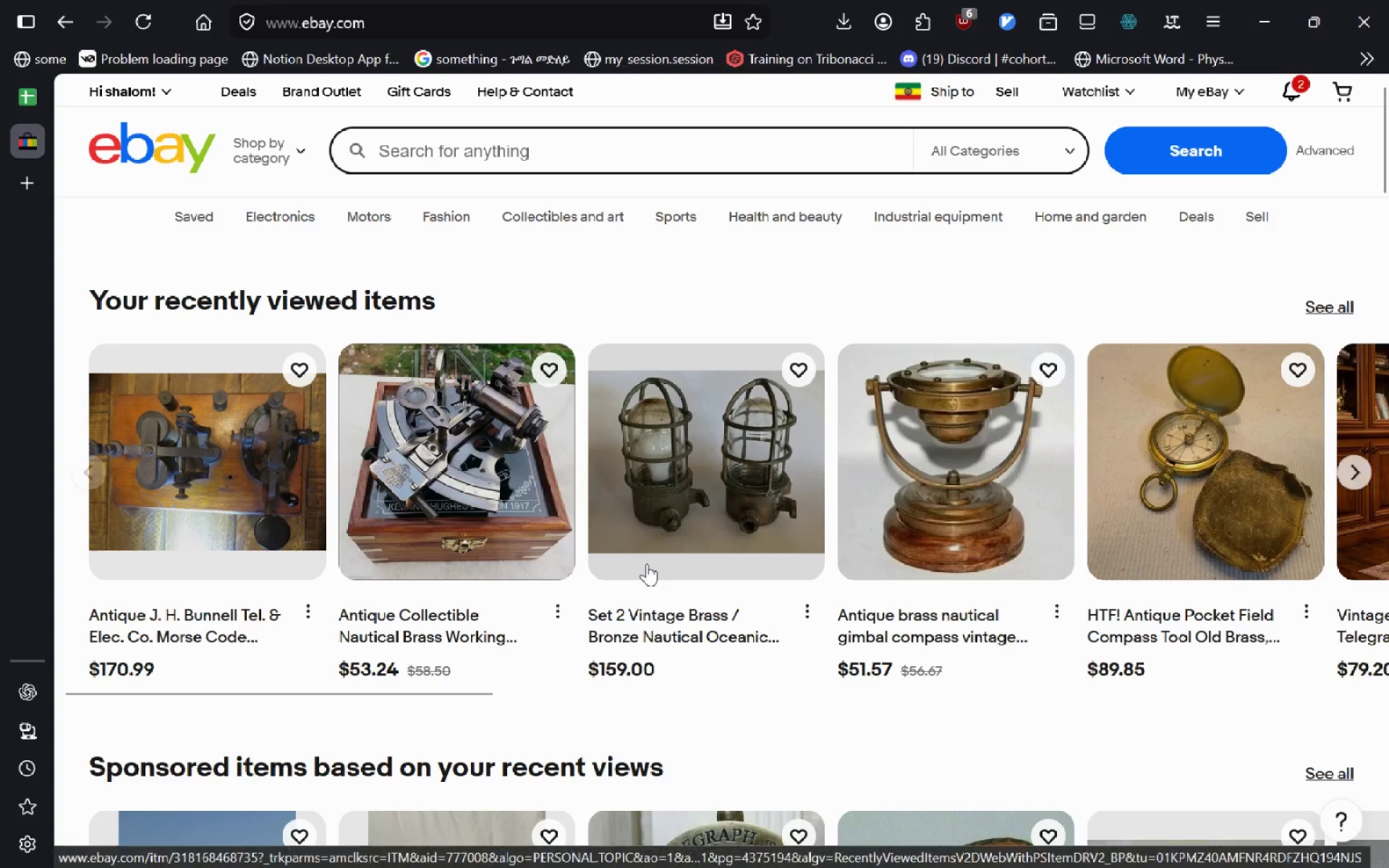 
key(VolumeUp)
 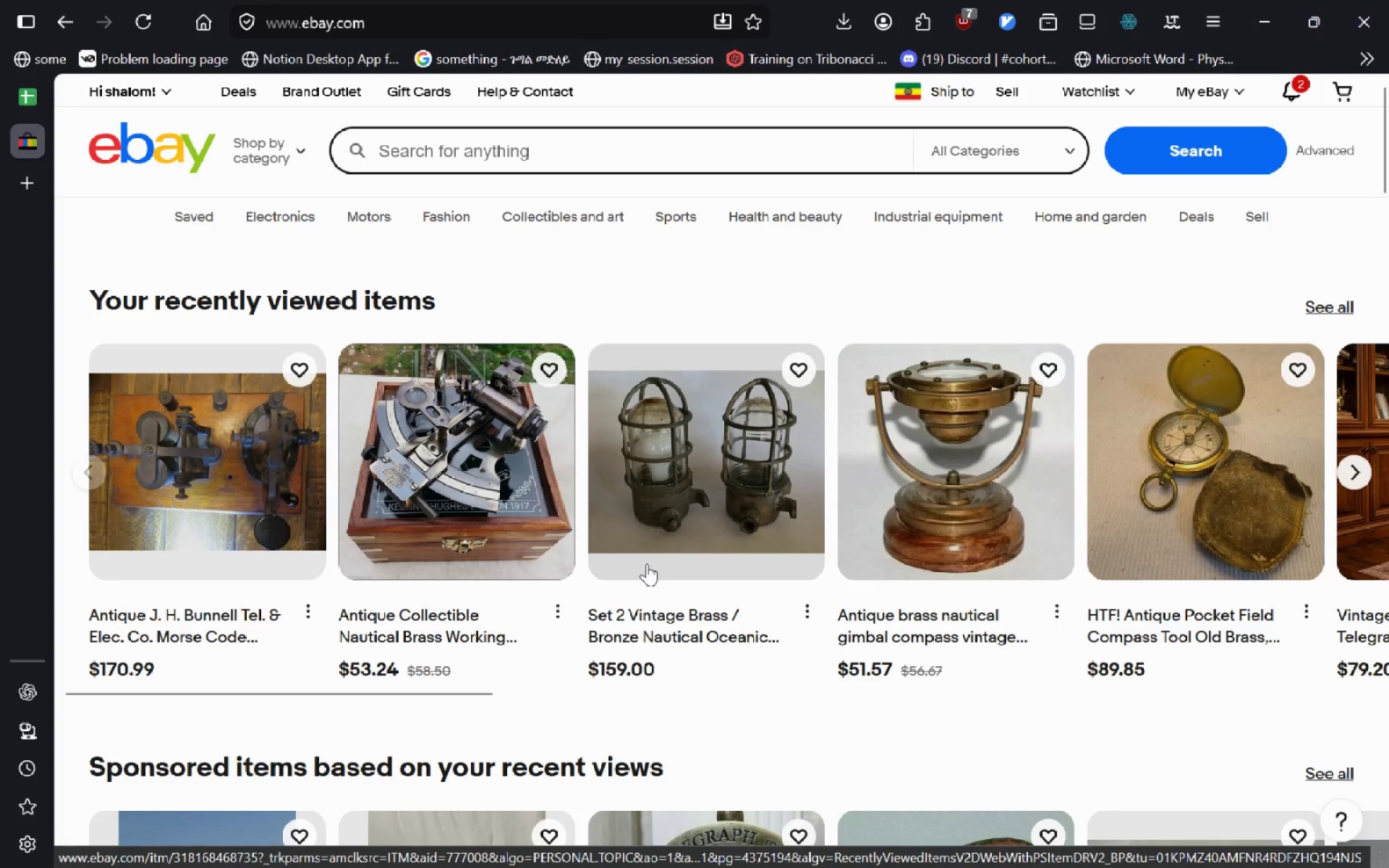 
key(VolumeUp)
 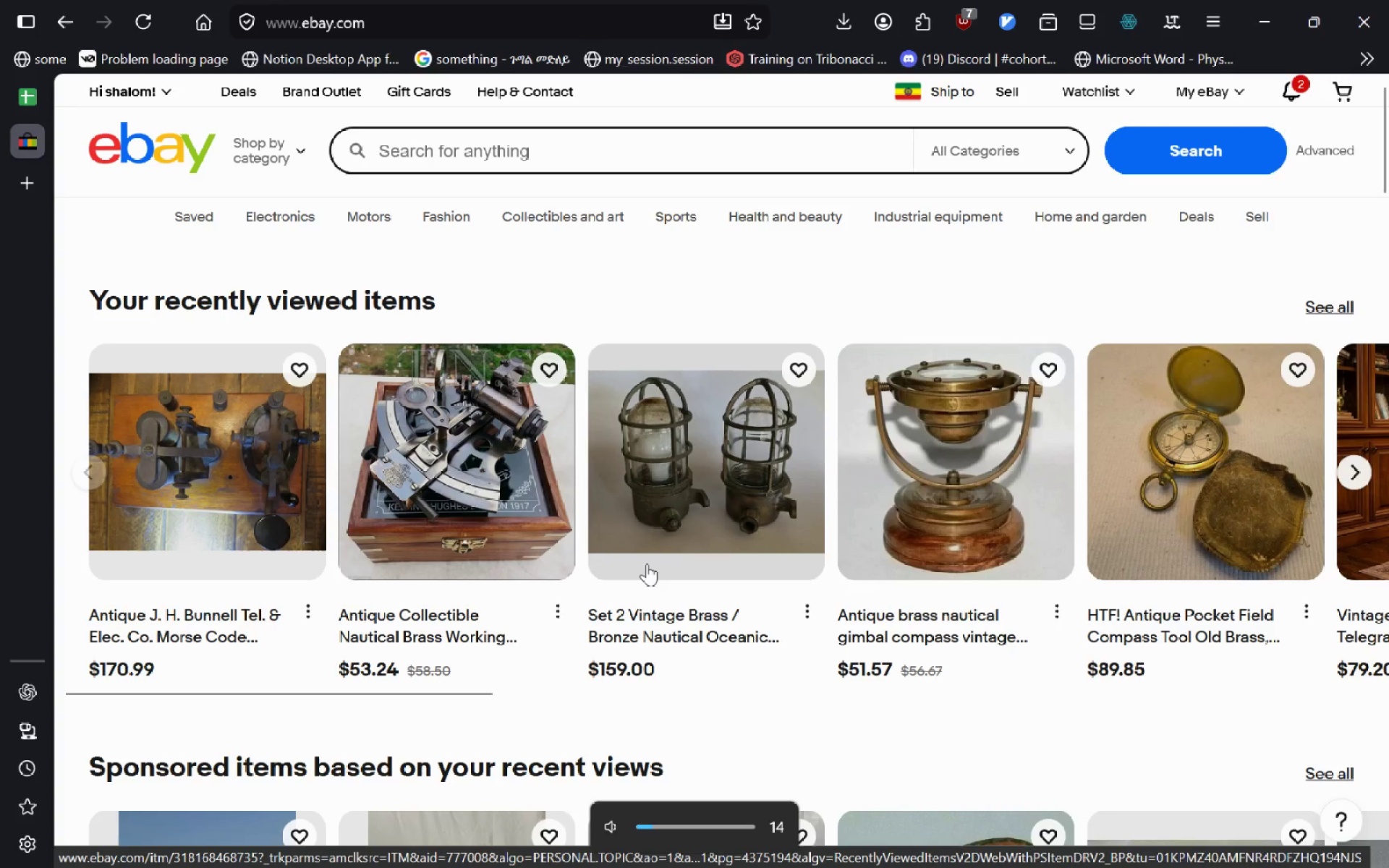 
key(VolumeUp)
 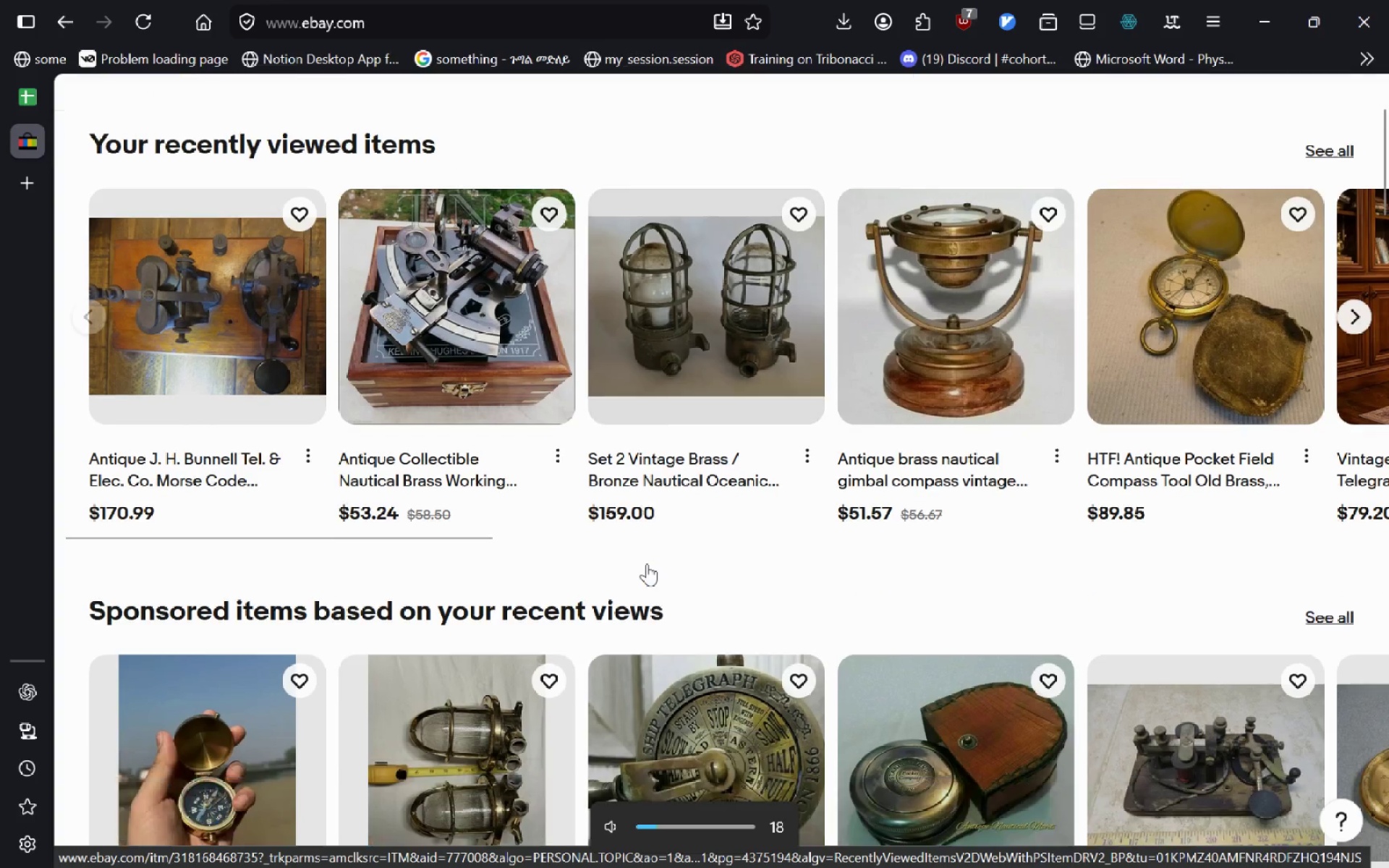 
key(VolumeUp)
 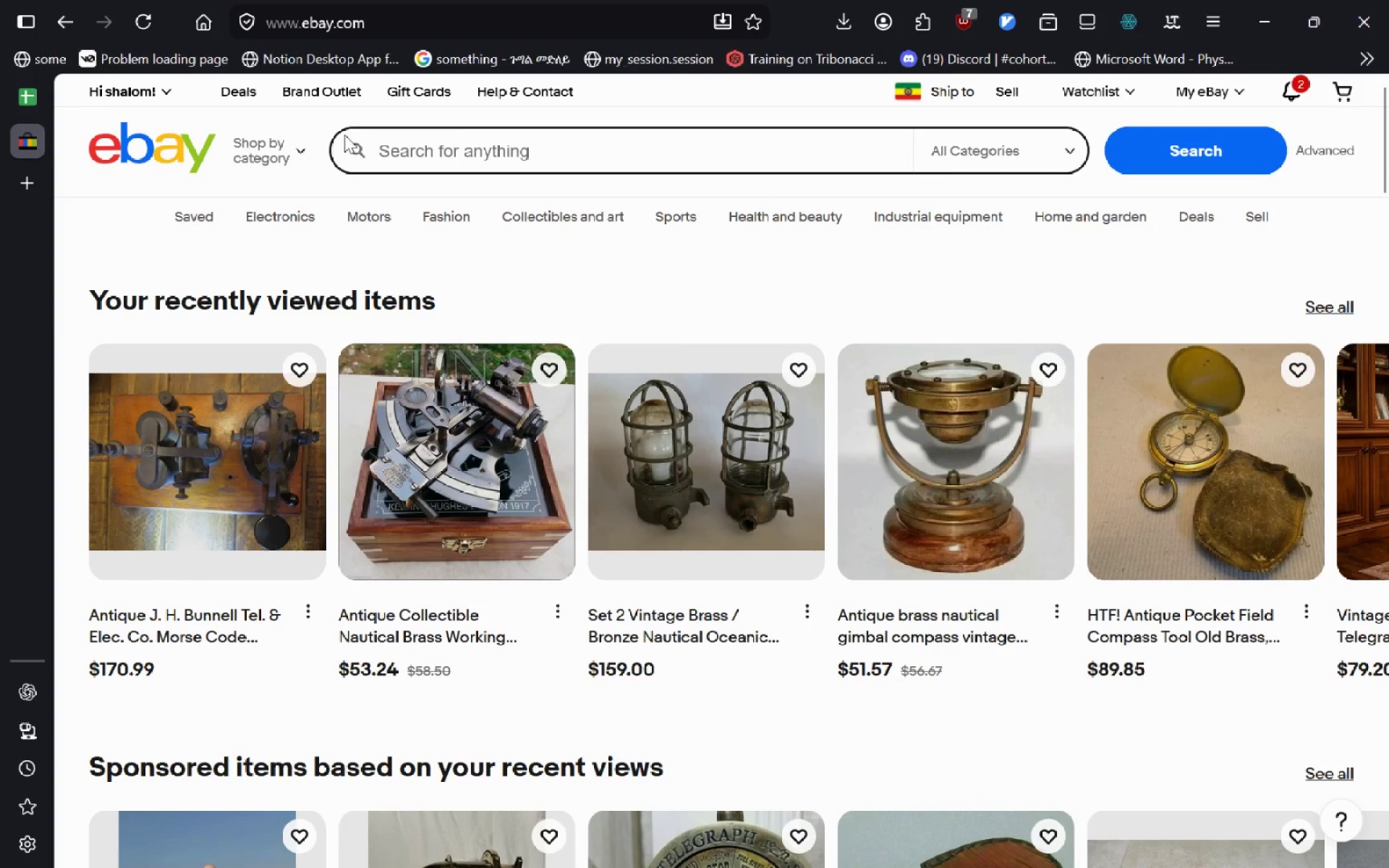 
left_click([438, 159])
 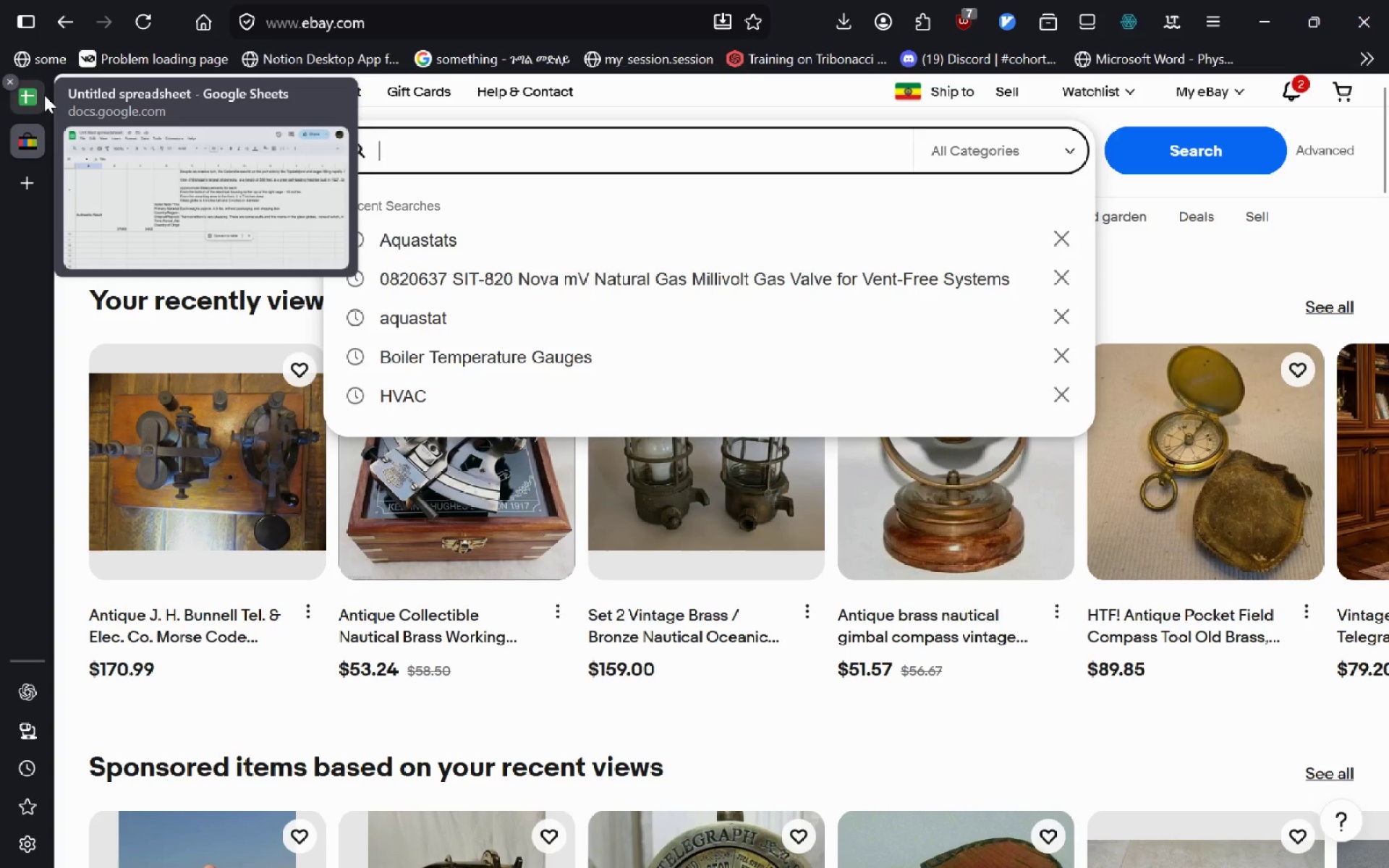 
wait(5.05)
 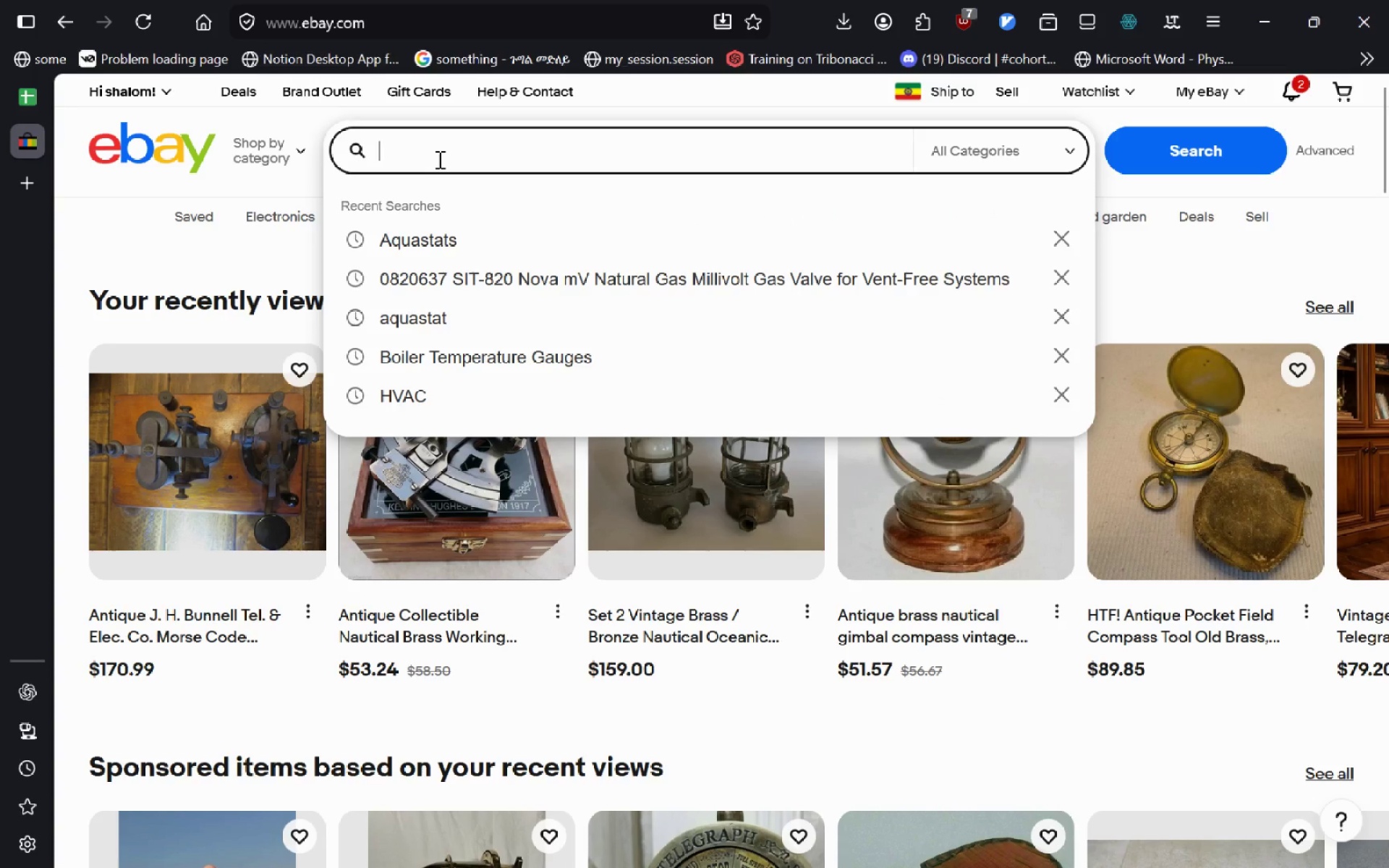 
left_click([43, 184])
 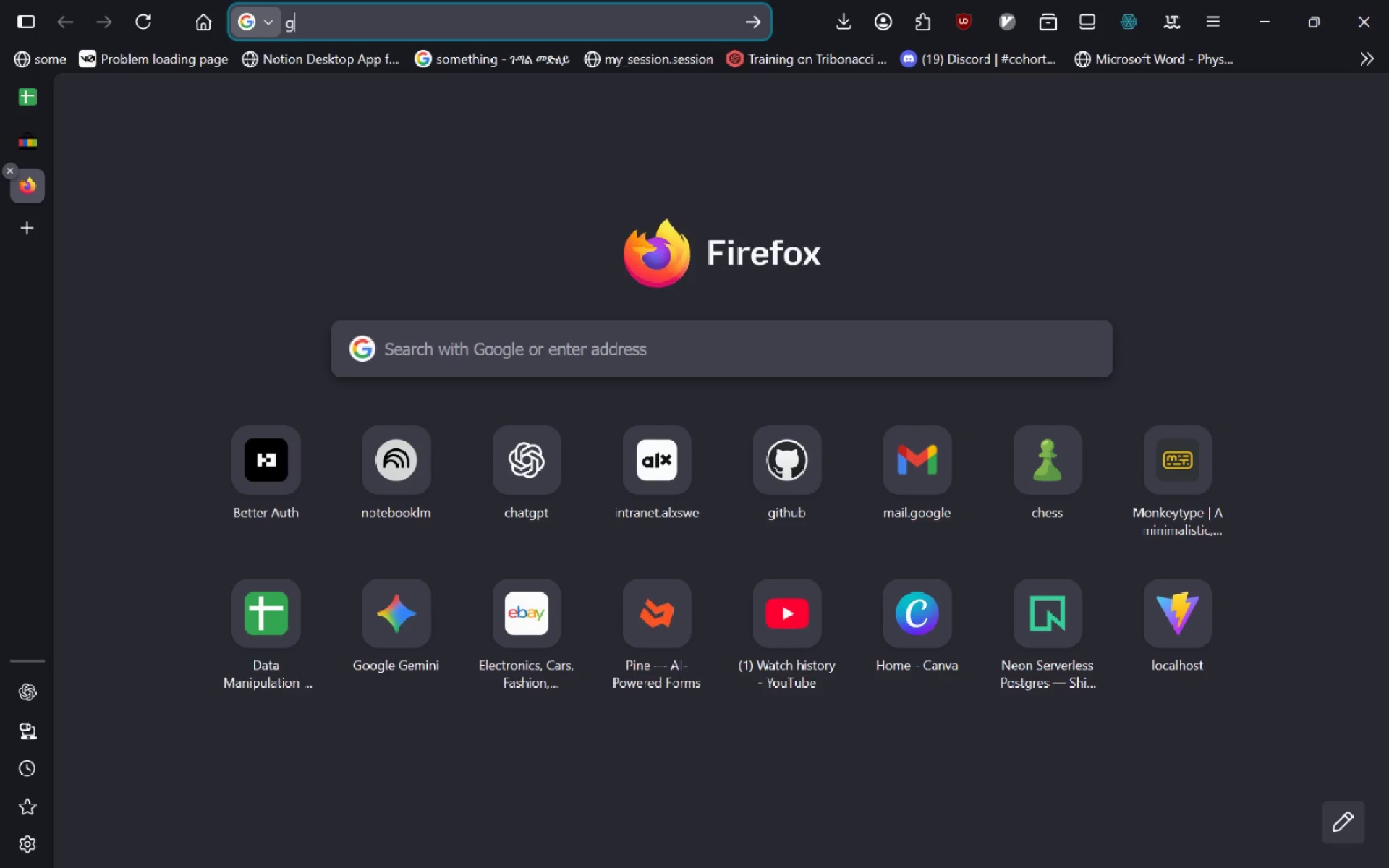 
type(google oc)
 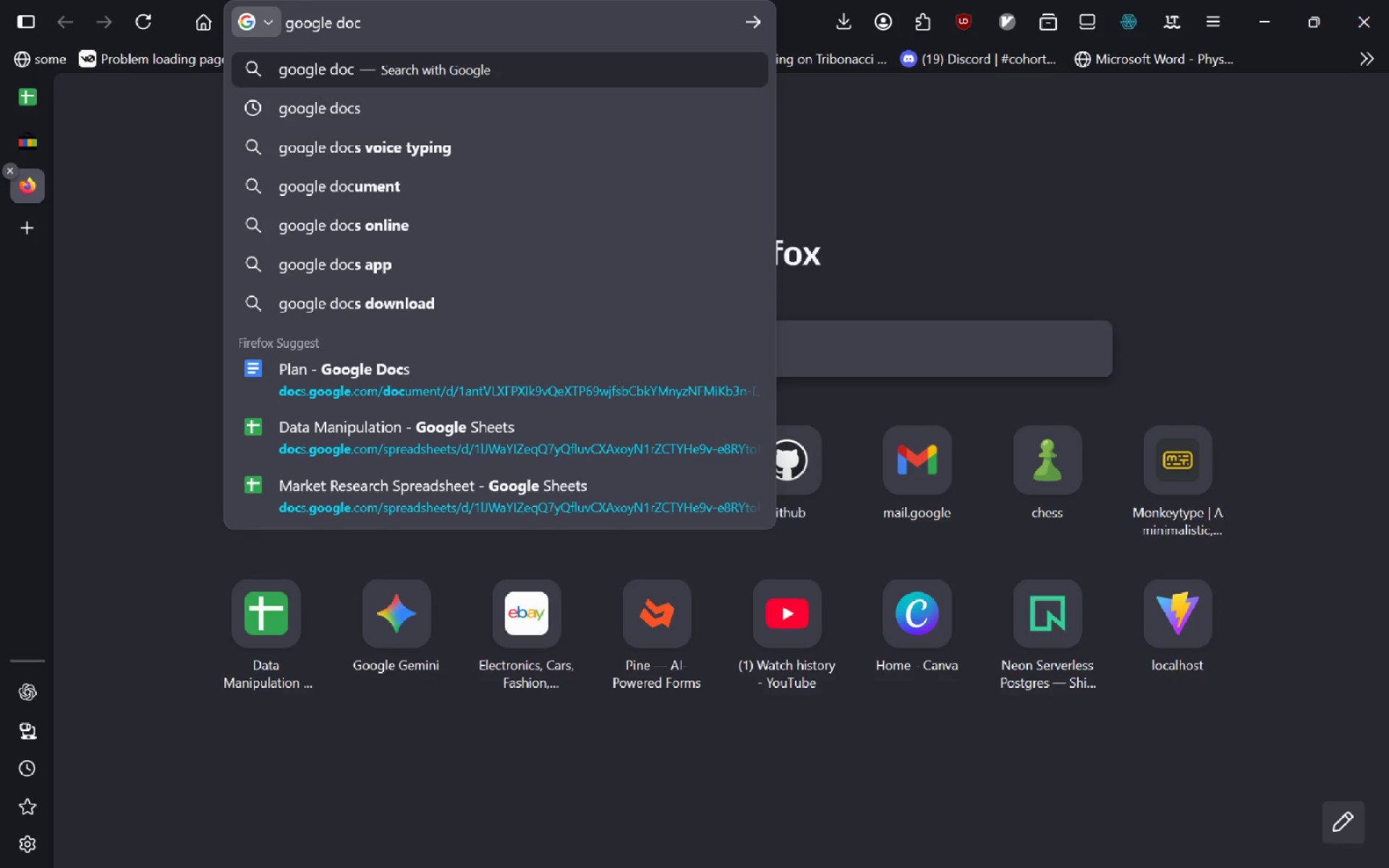 
left_click([307, 373])
 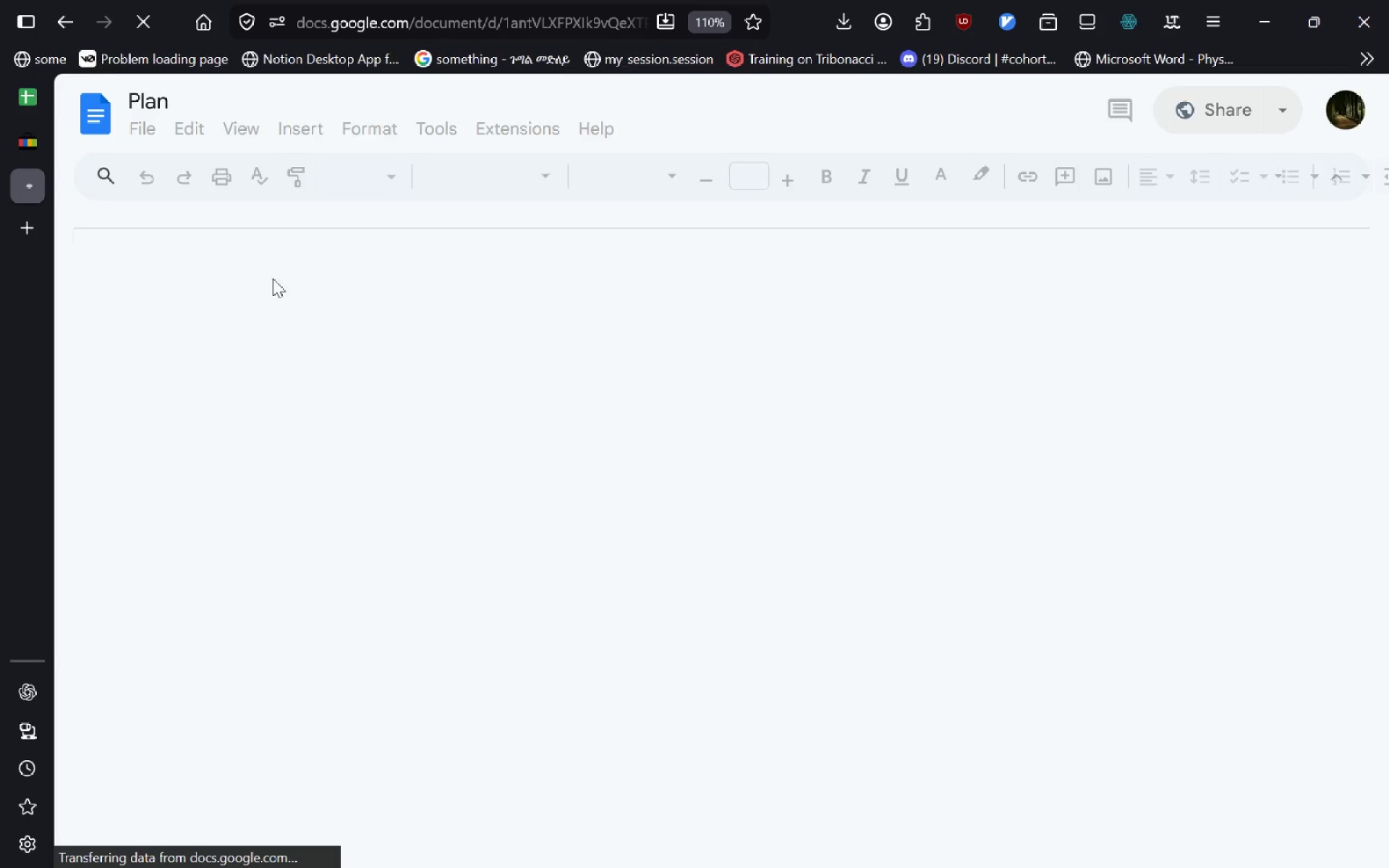 
left_click([117, 119])
 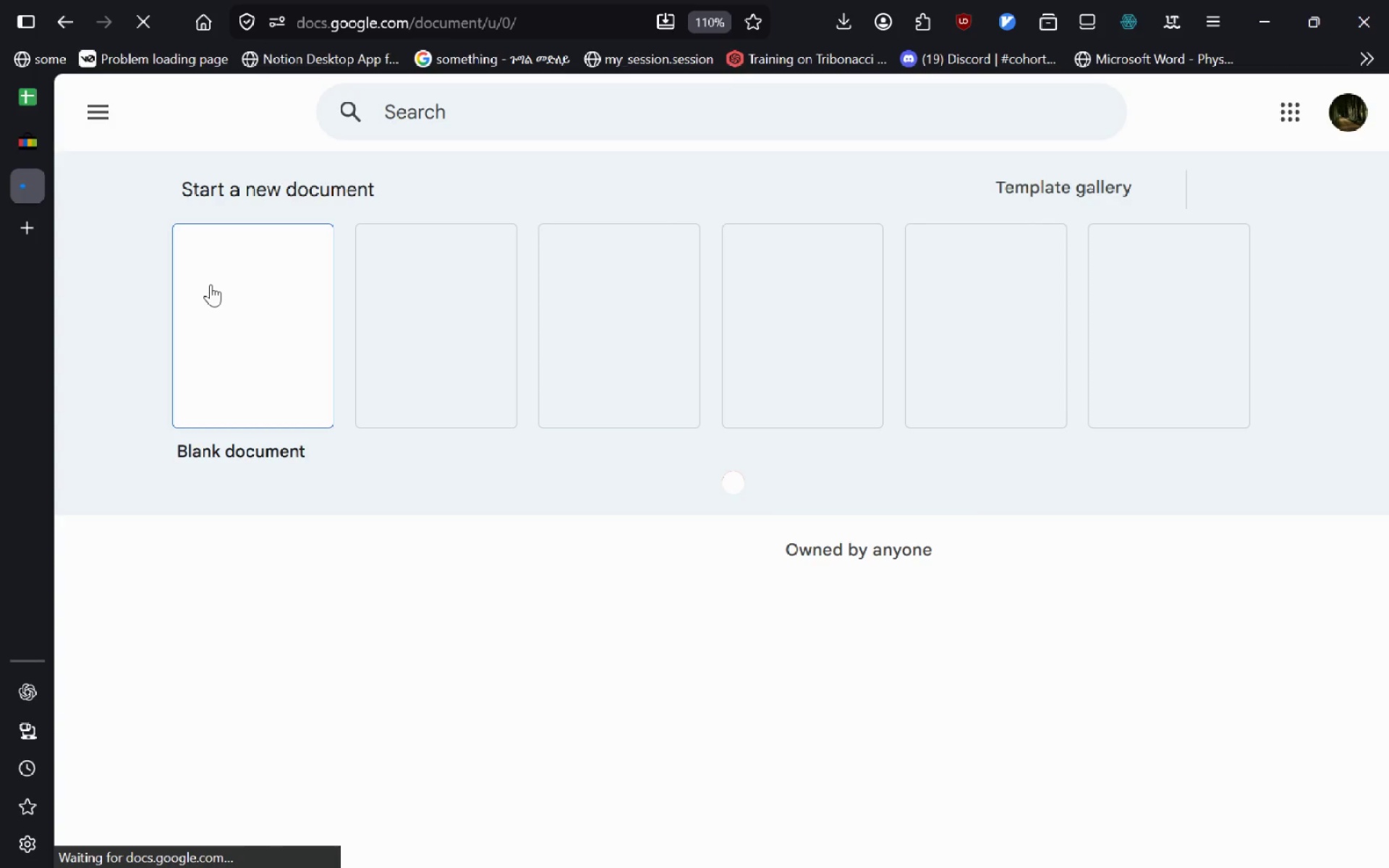 
wait(16.73)
 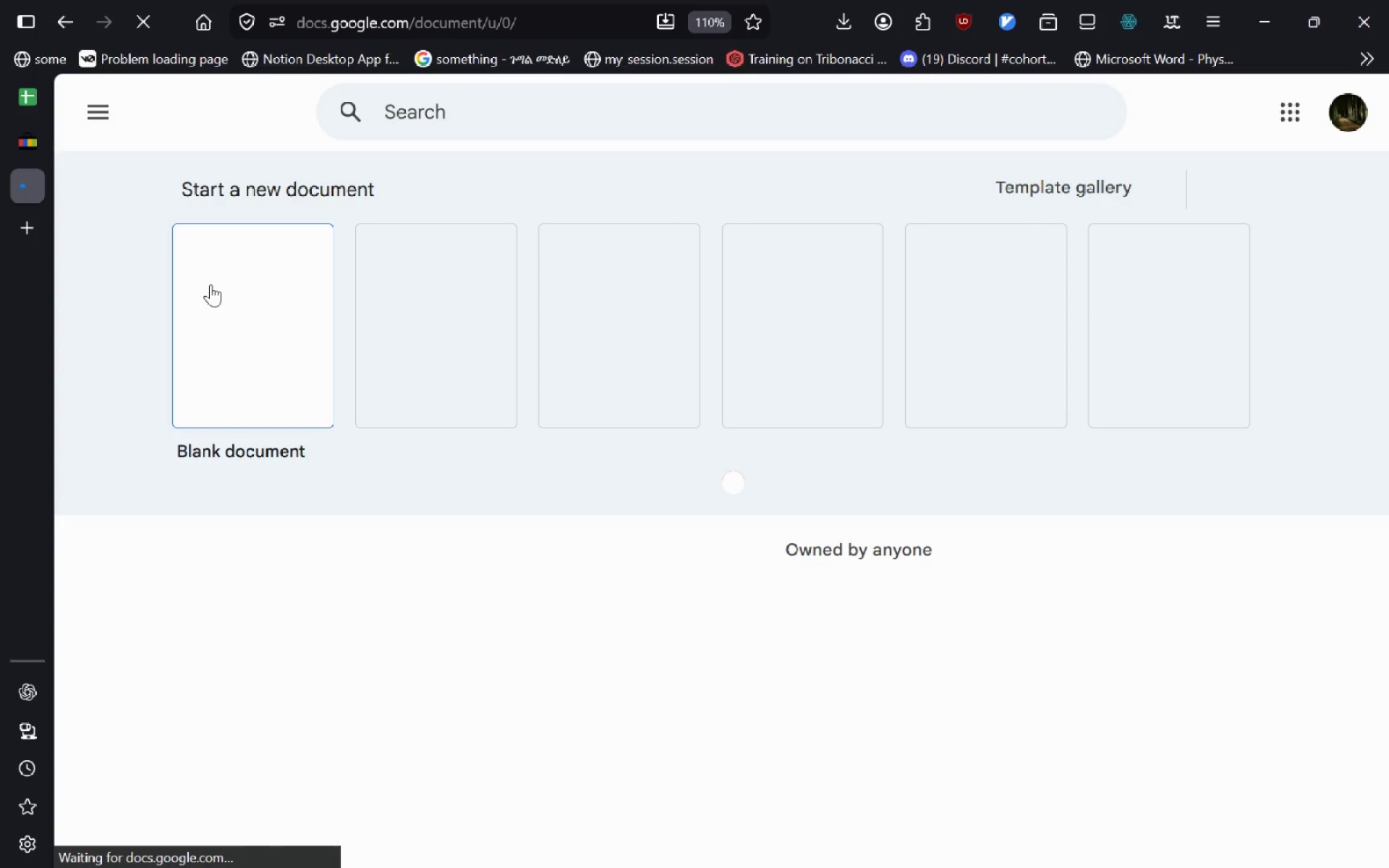 
left_click([576, 447])
 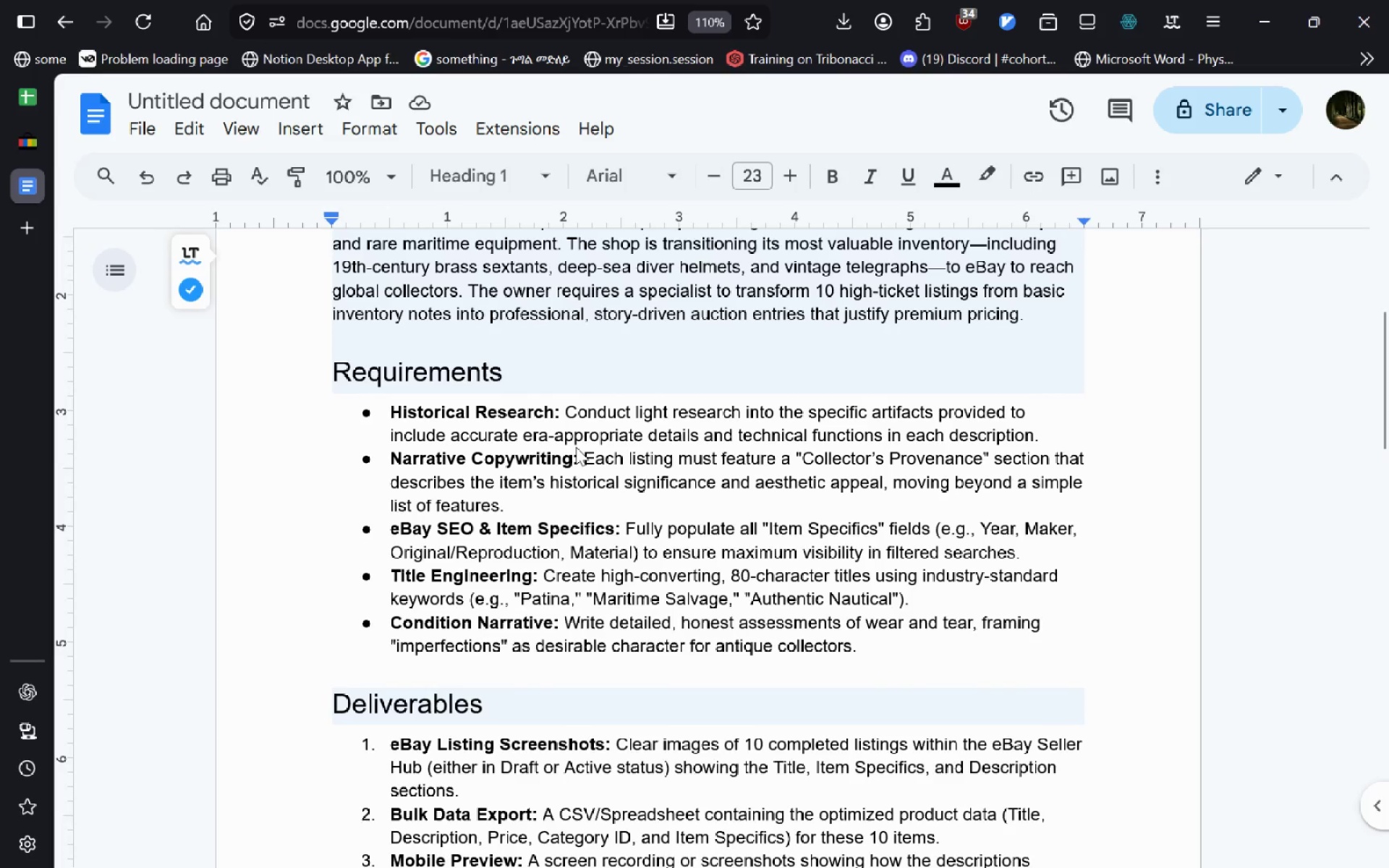 
wait(23.38)
 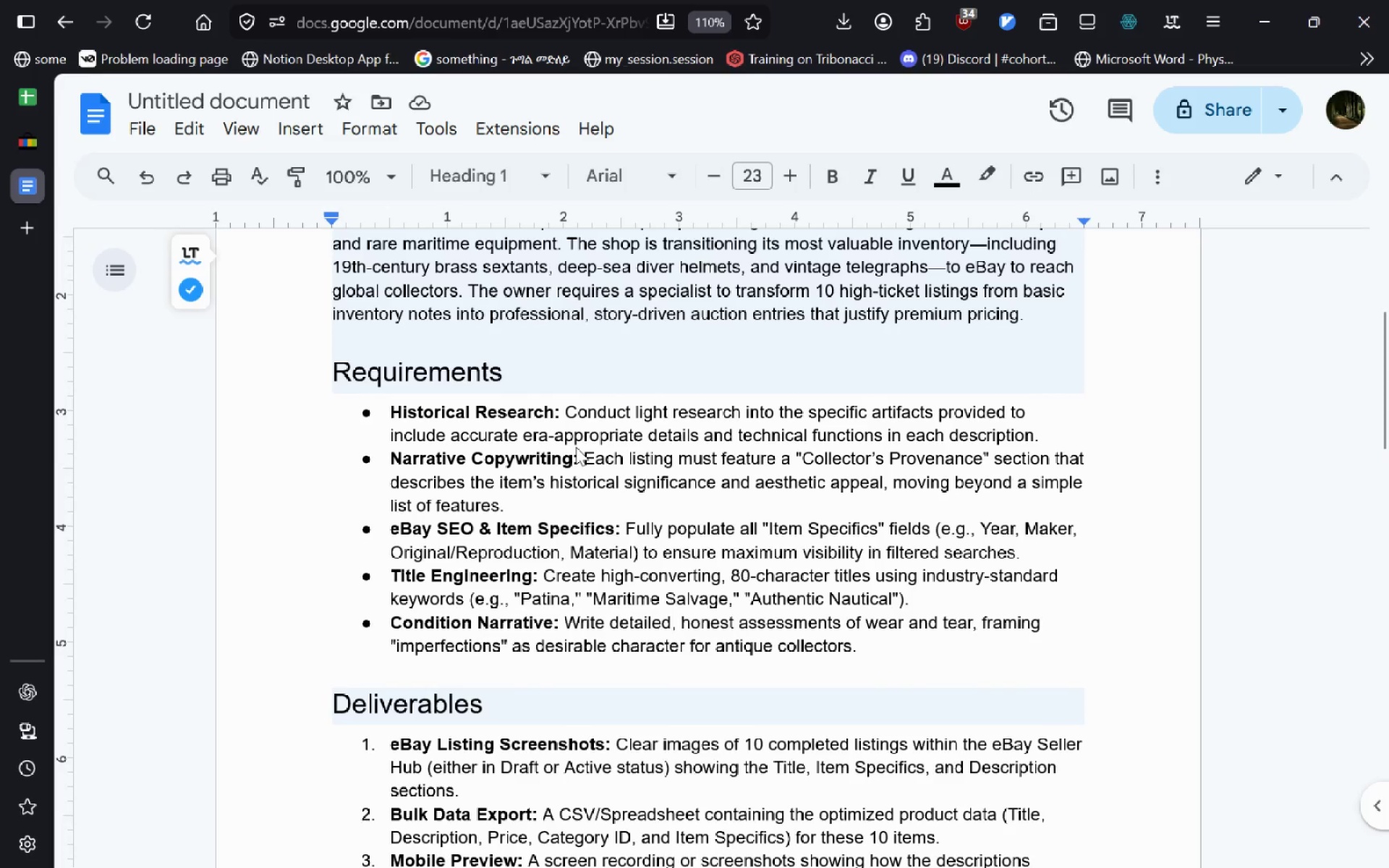 
left_click([29, 108])
 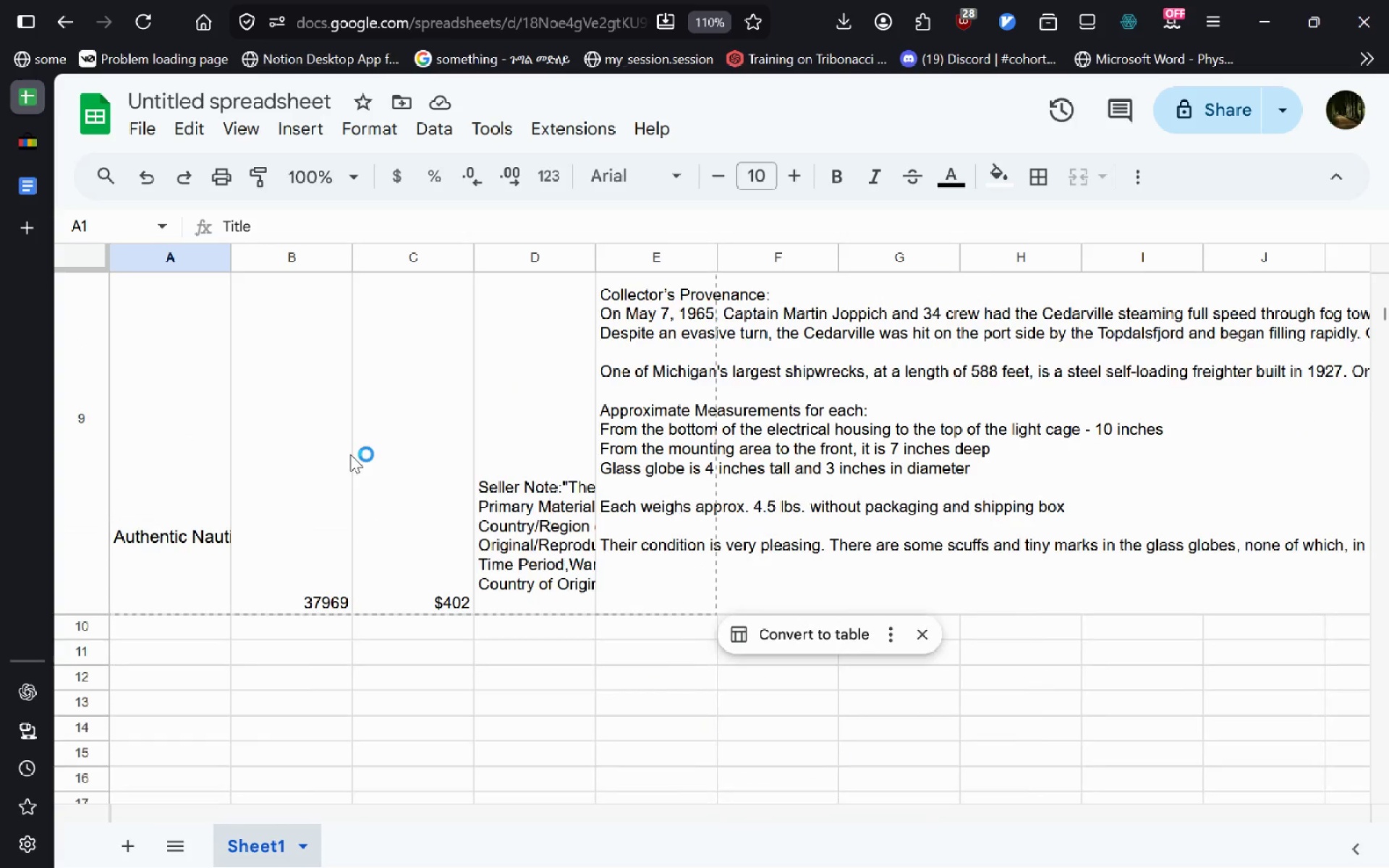 
left_click([171, 498])
 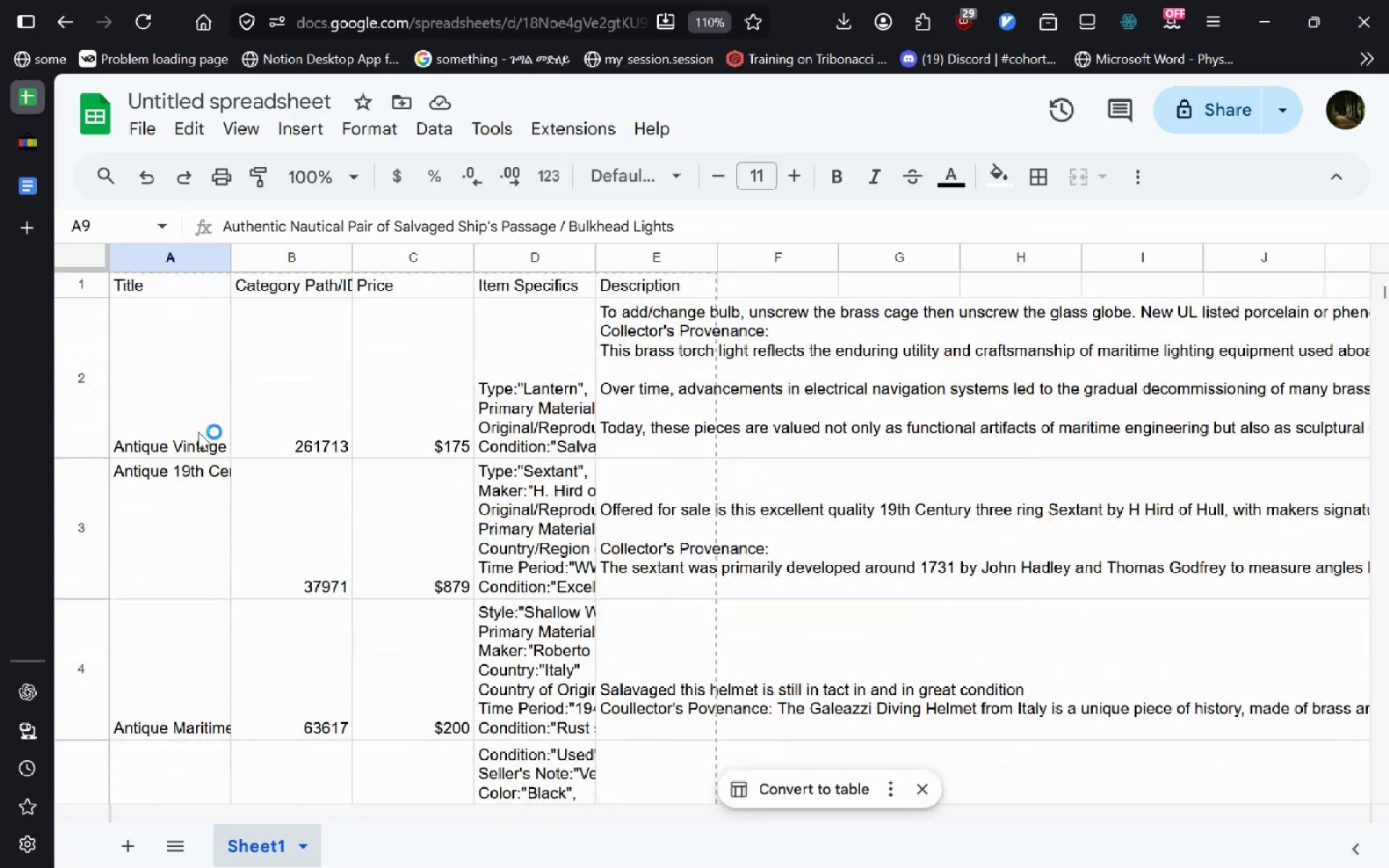 
left_click([196, 370])
 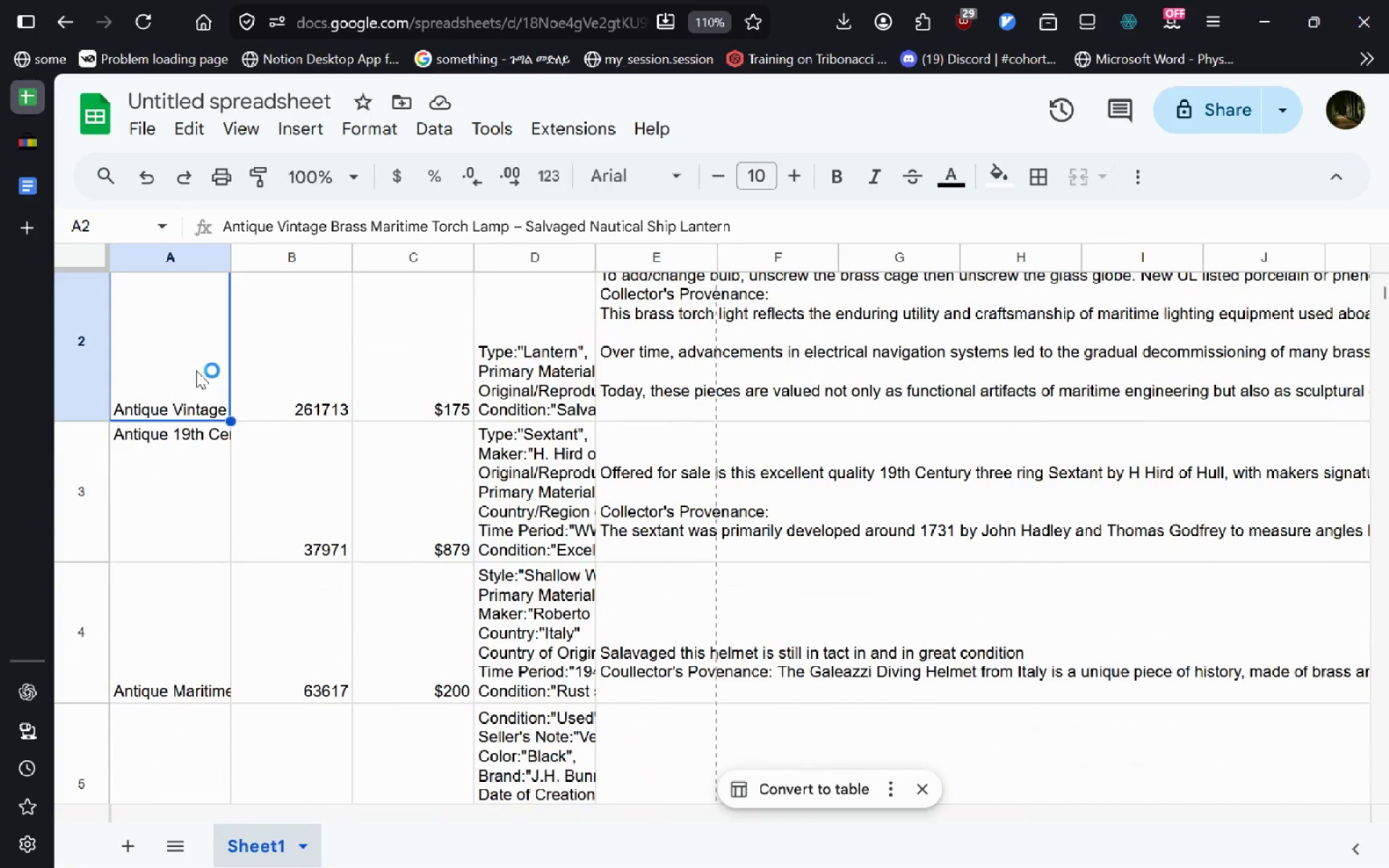 
key(ArrowDown)
 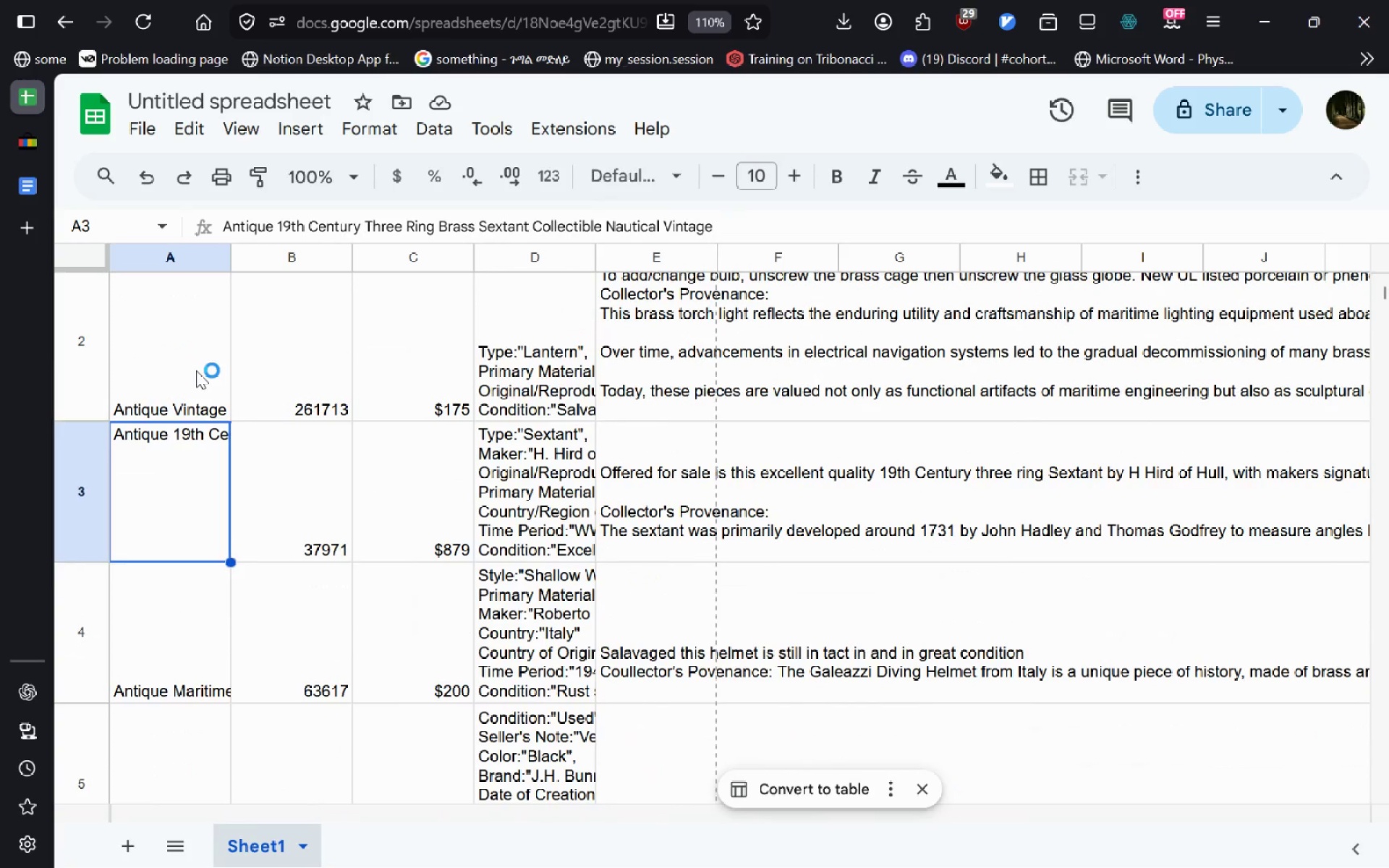 
key(ArrowDown)
 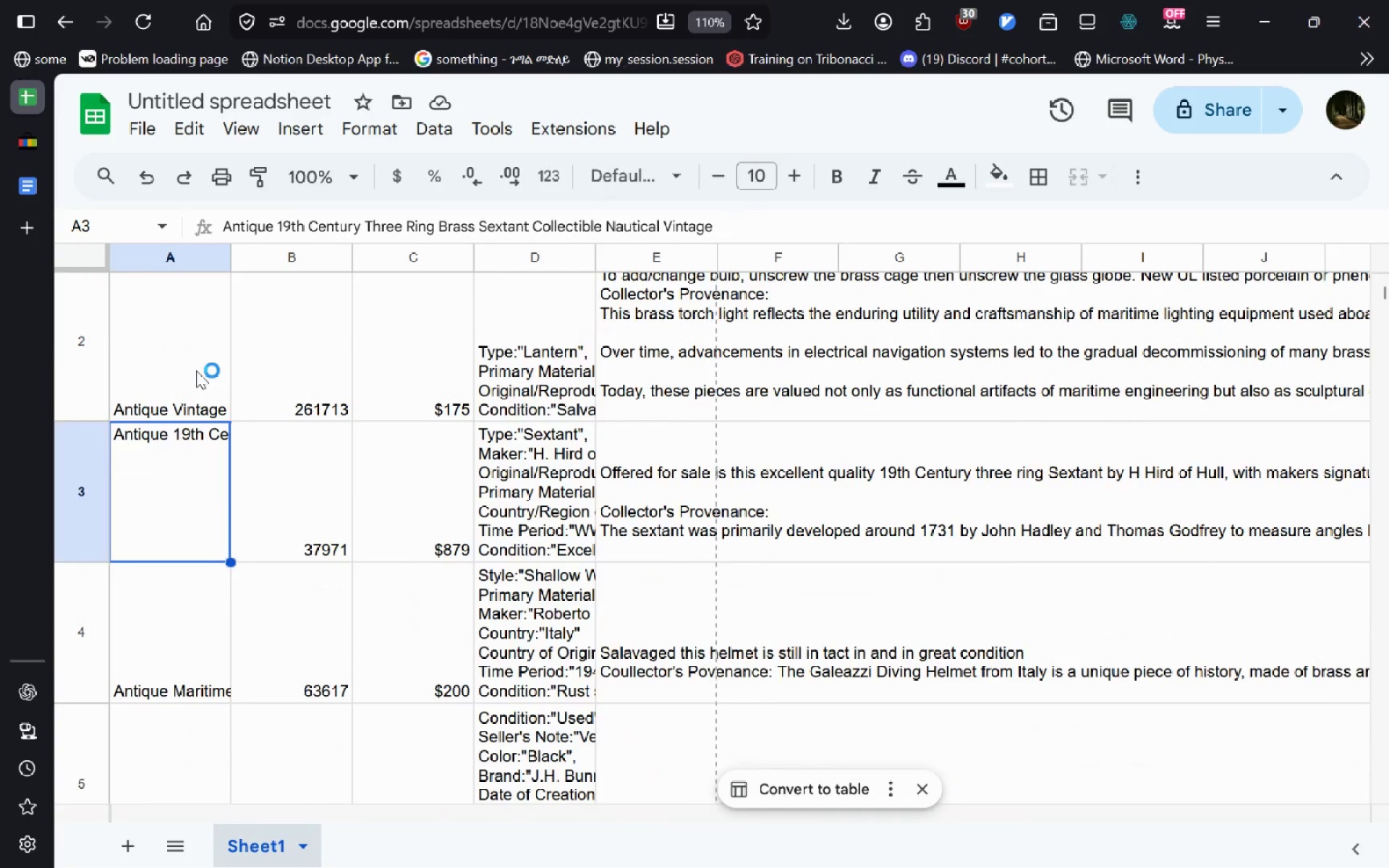 
key(ArrowDown)
 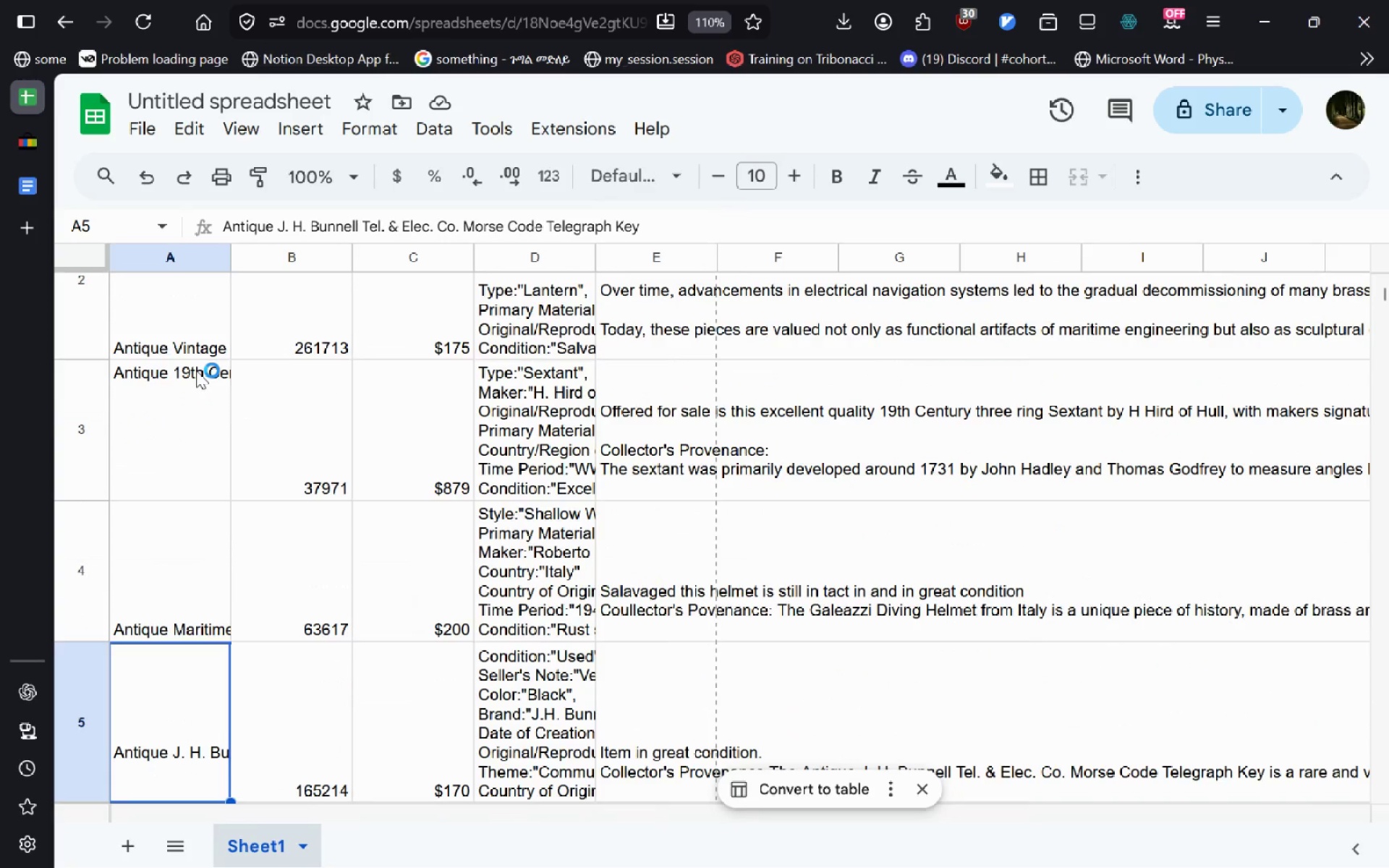 
key(ArrowDown)
 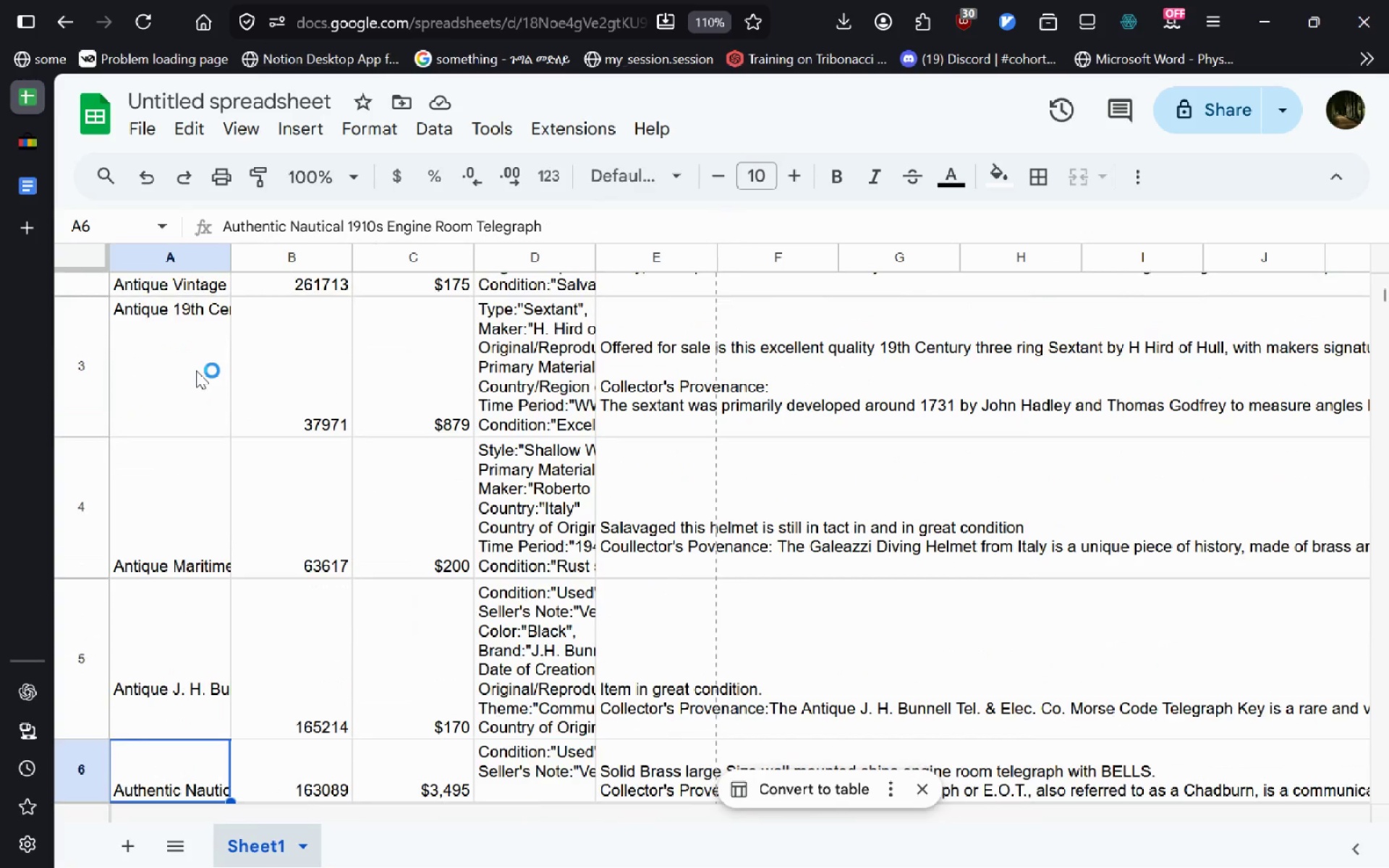 
key(ArrowDown)
 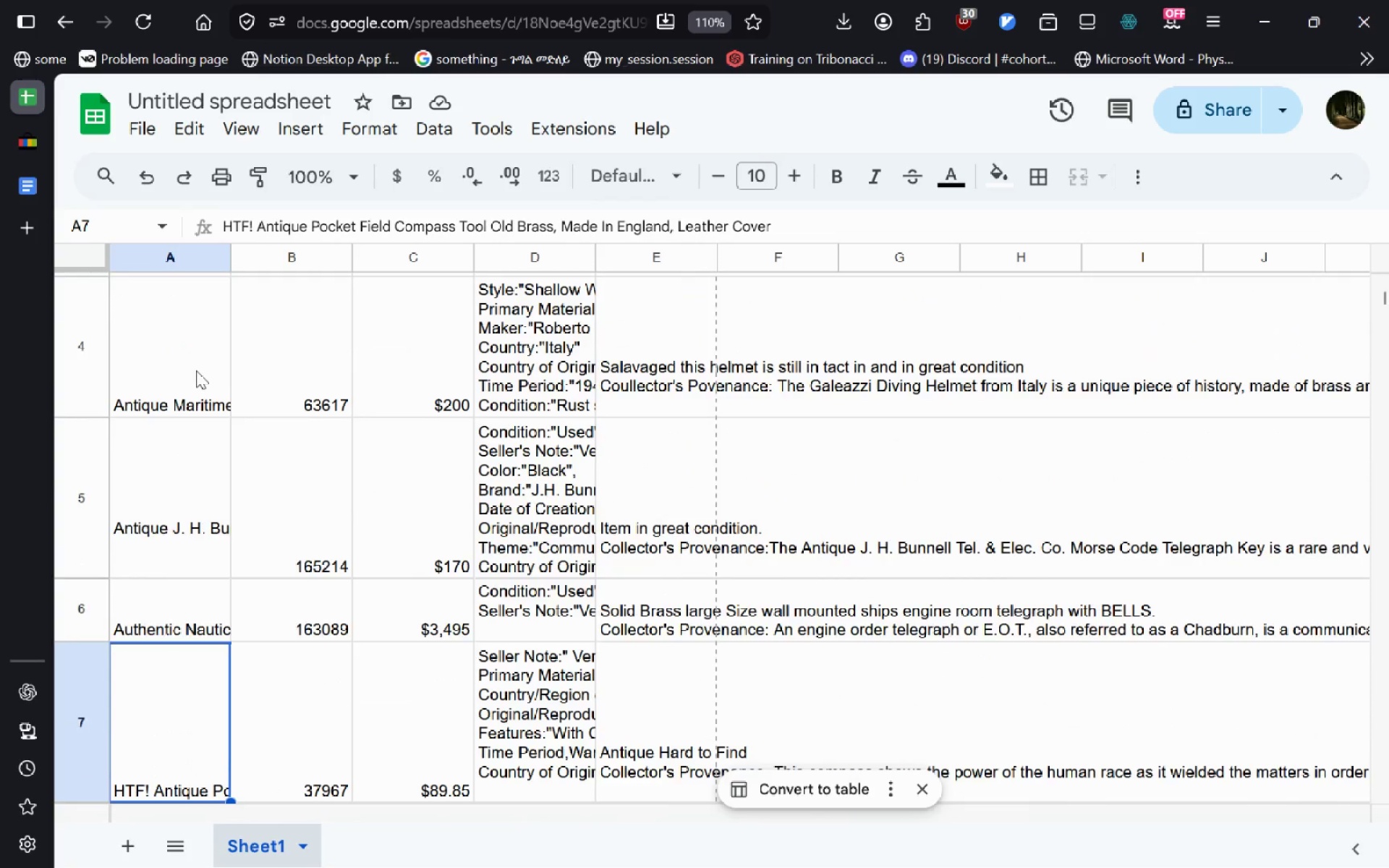 
key(ArrowDown)
 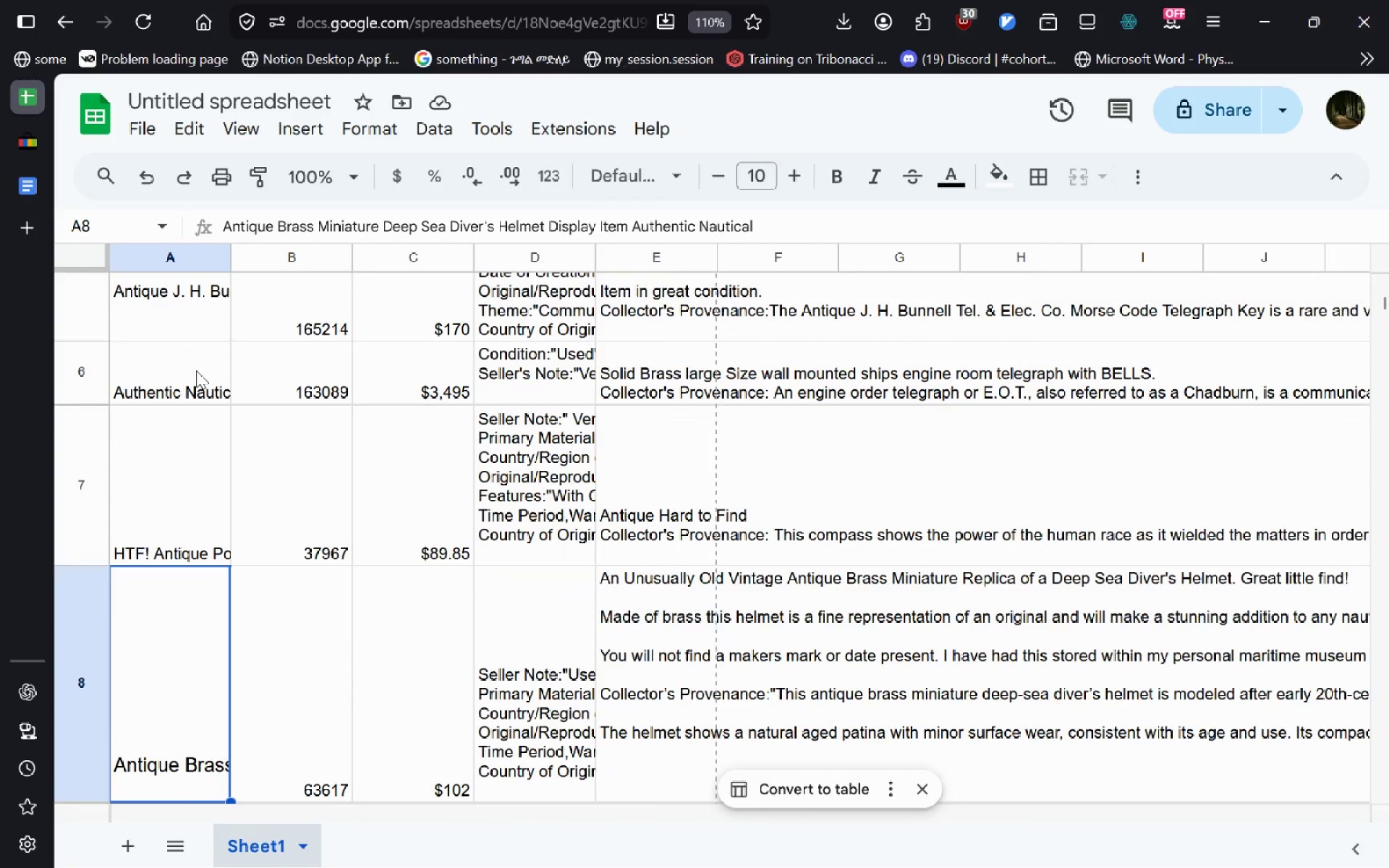 
key(ArrowDown)
 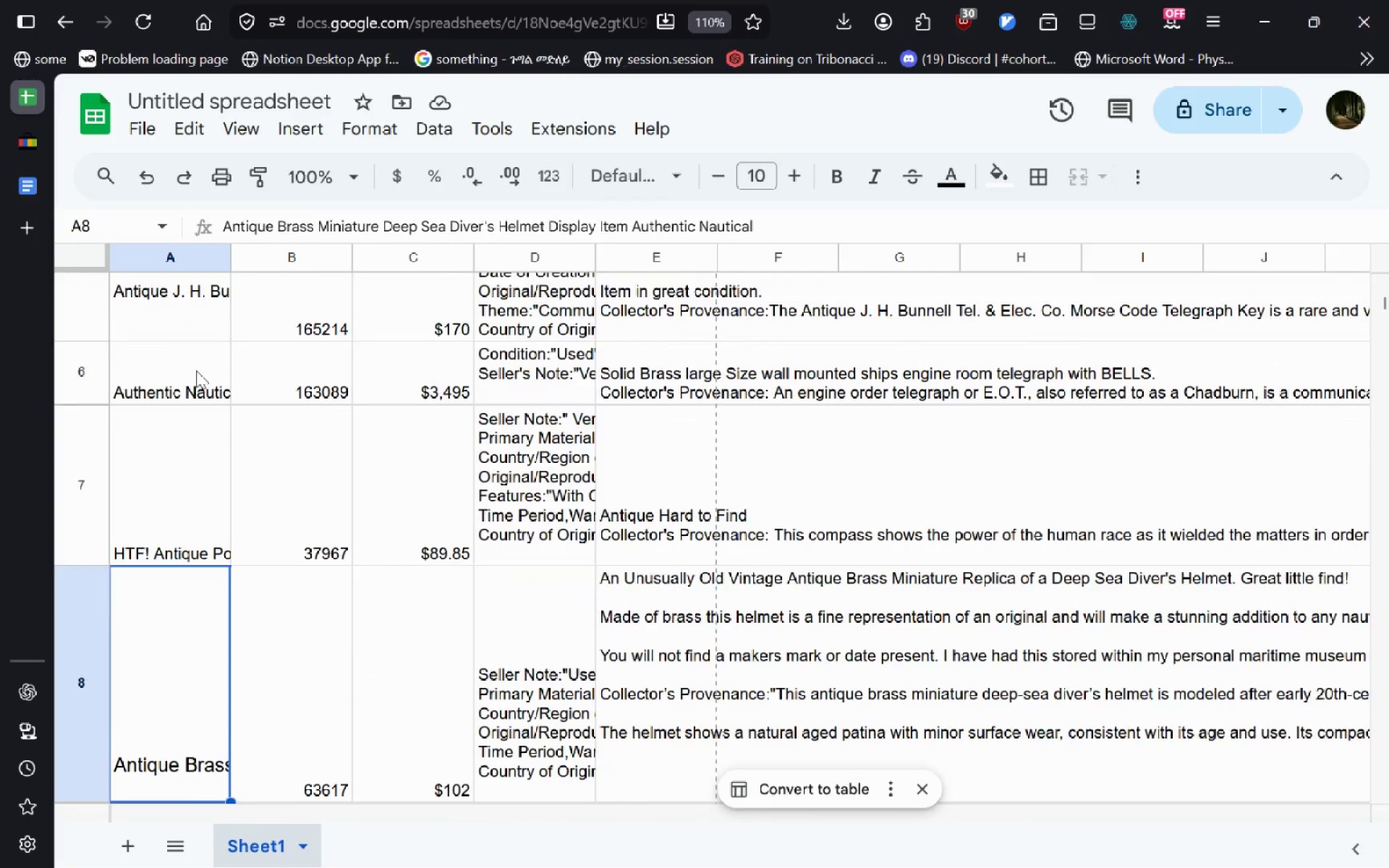 
key(ArrowDown)
 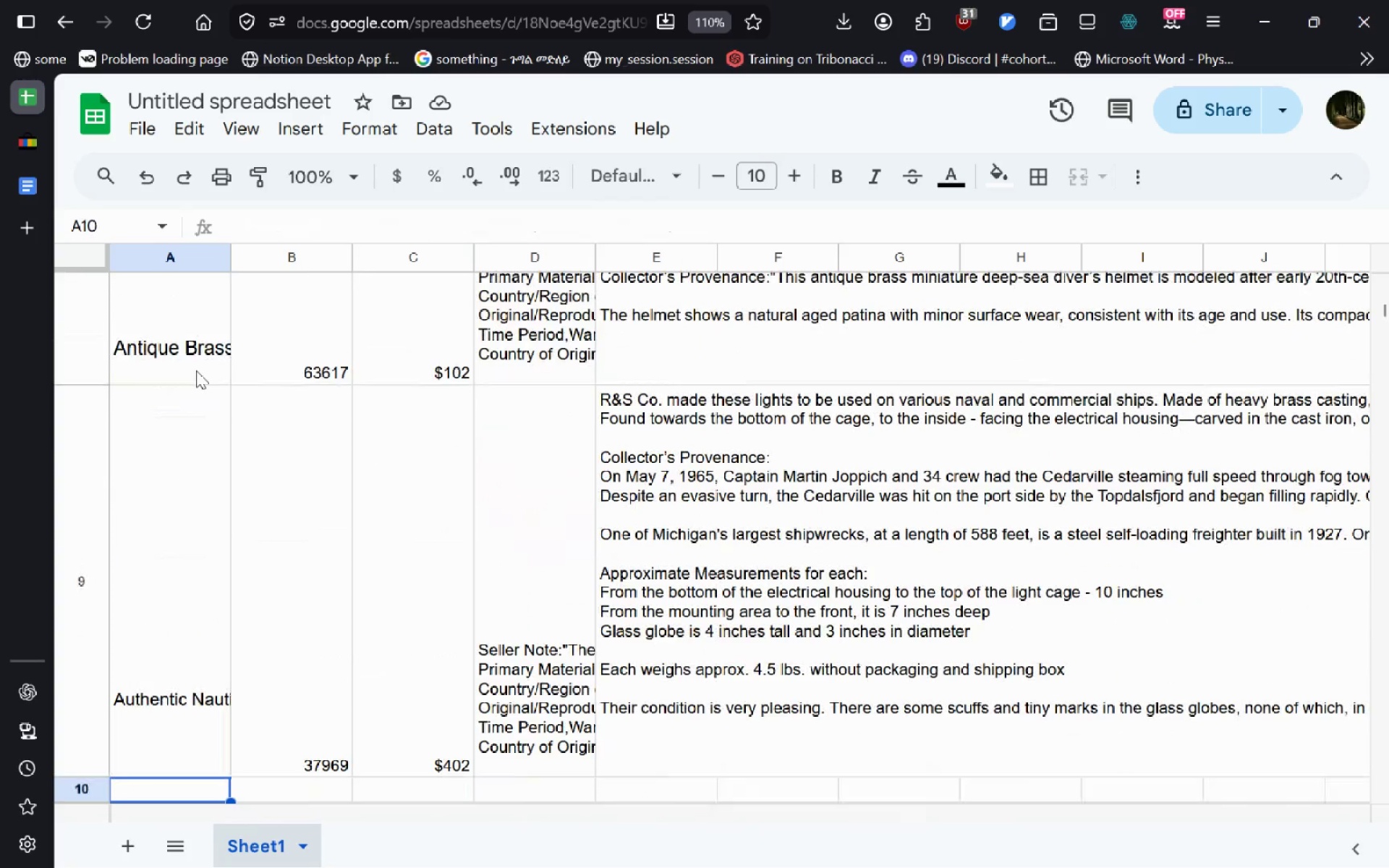 
key(ArrowUp)
 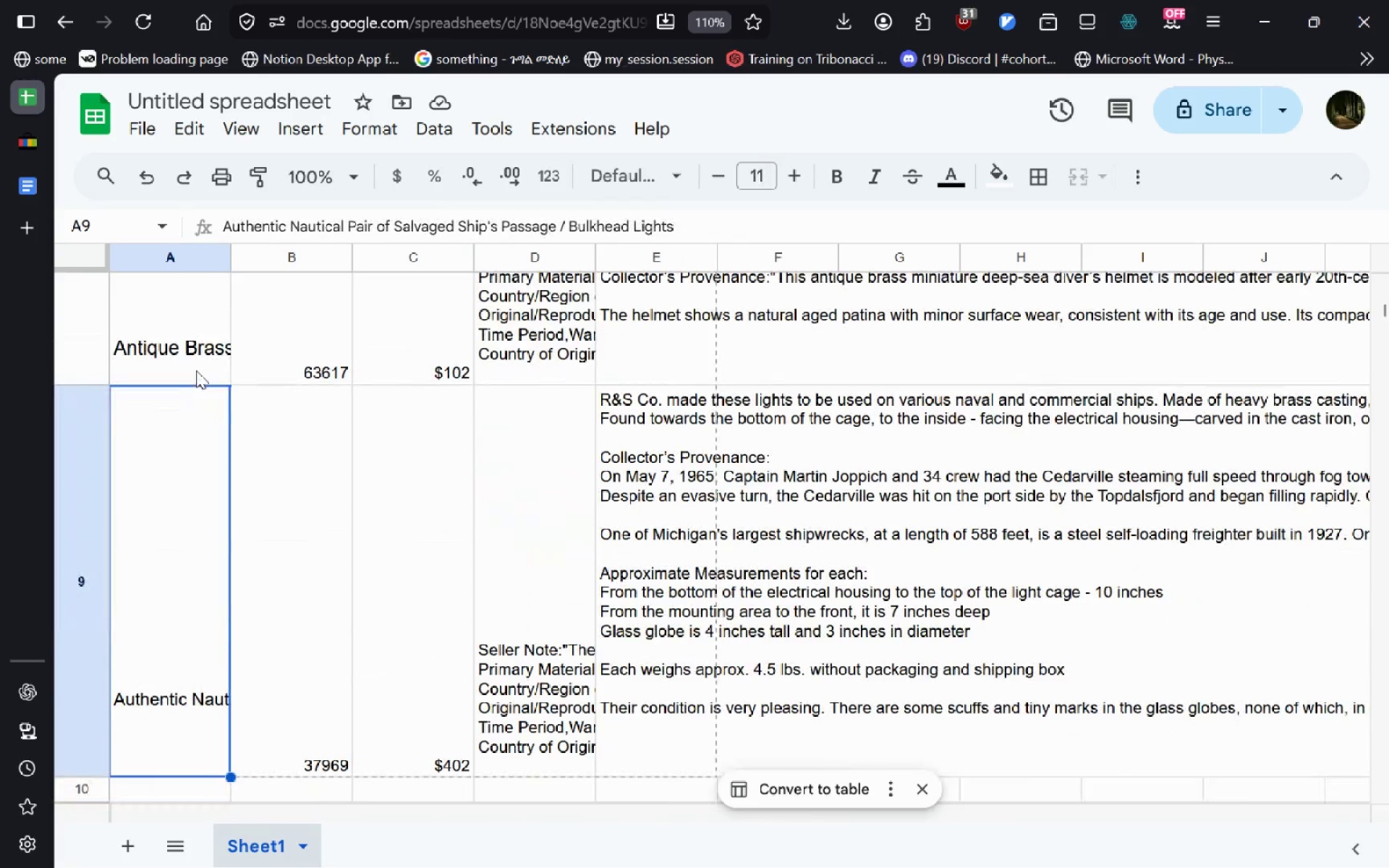 
key(ArrowDown)
 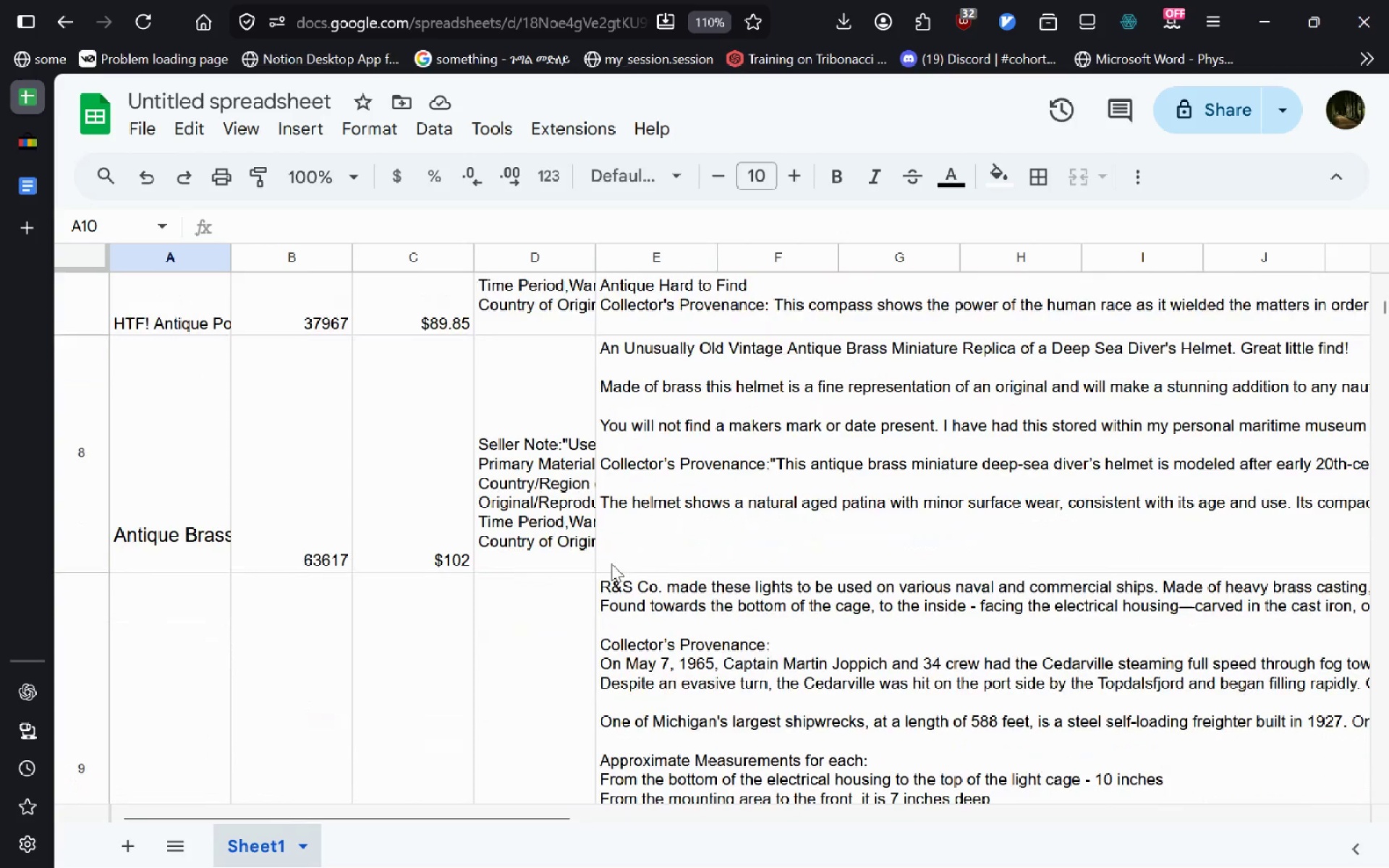 
left_click([19, 203])
 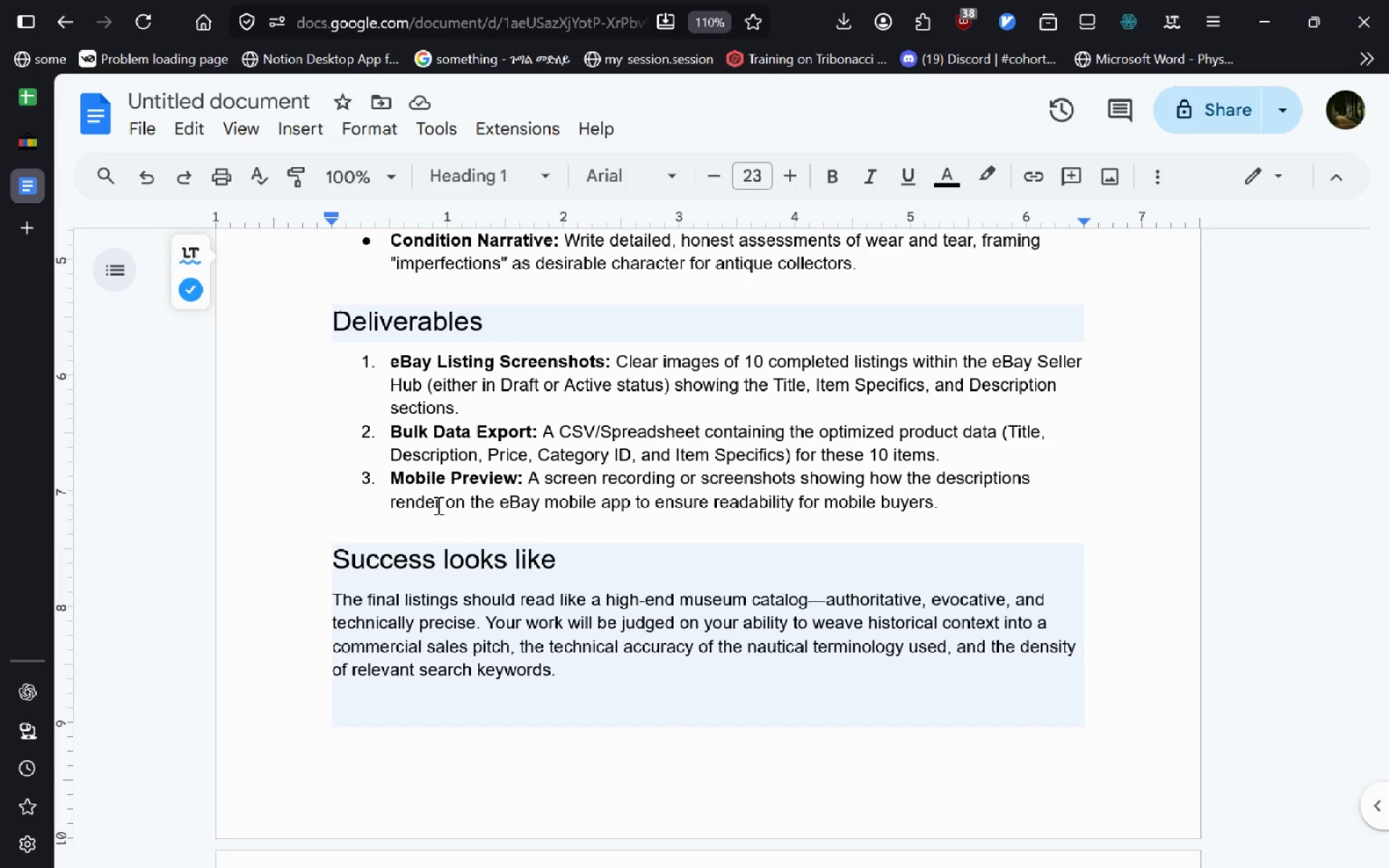 
wait(12.81)
 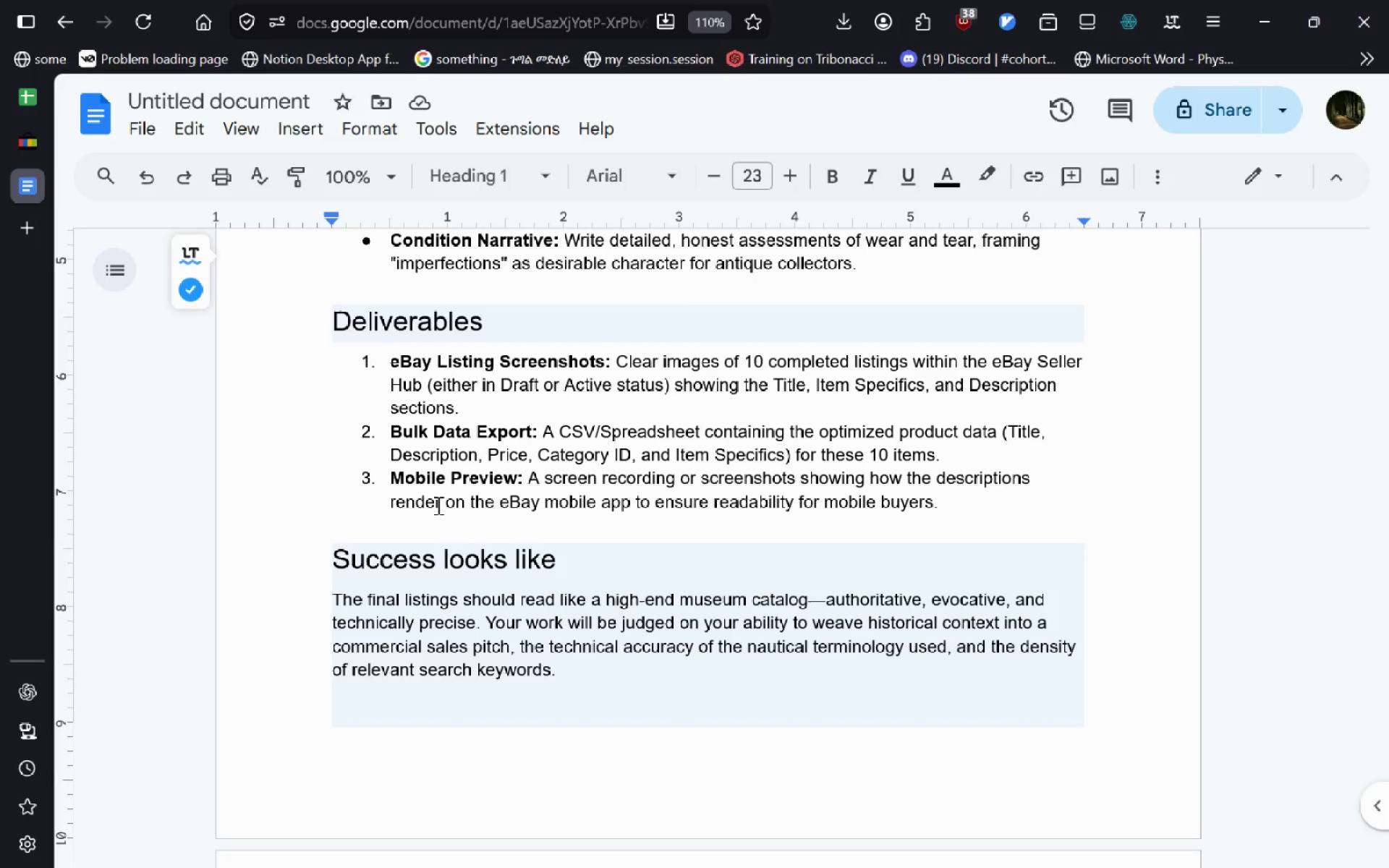 
left_click([30, 111])
 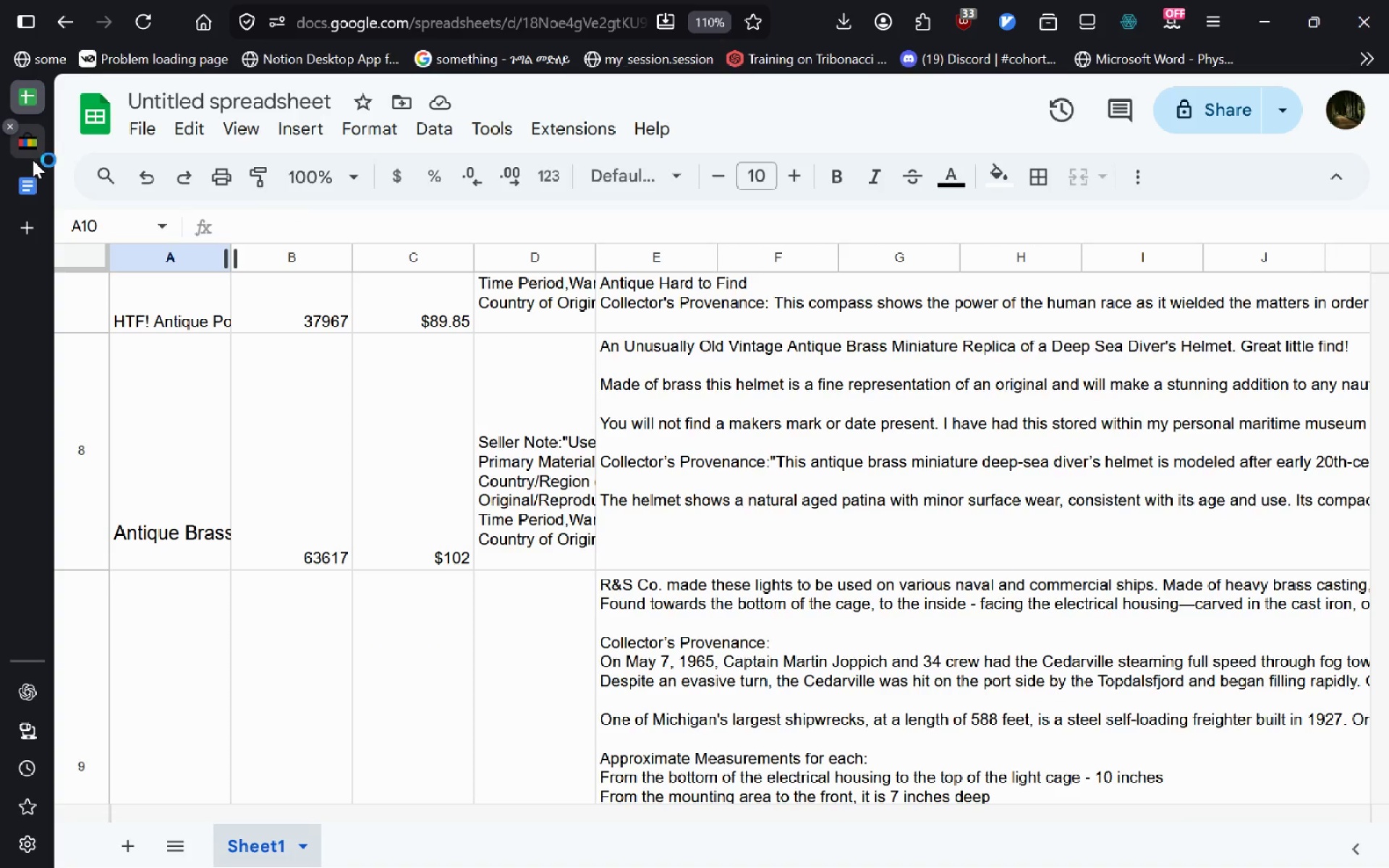 
left_click([33, 160])
 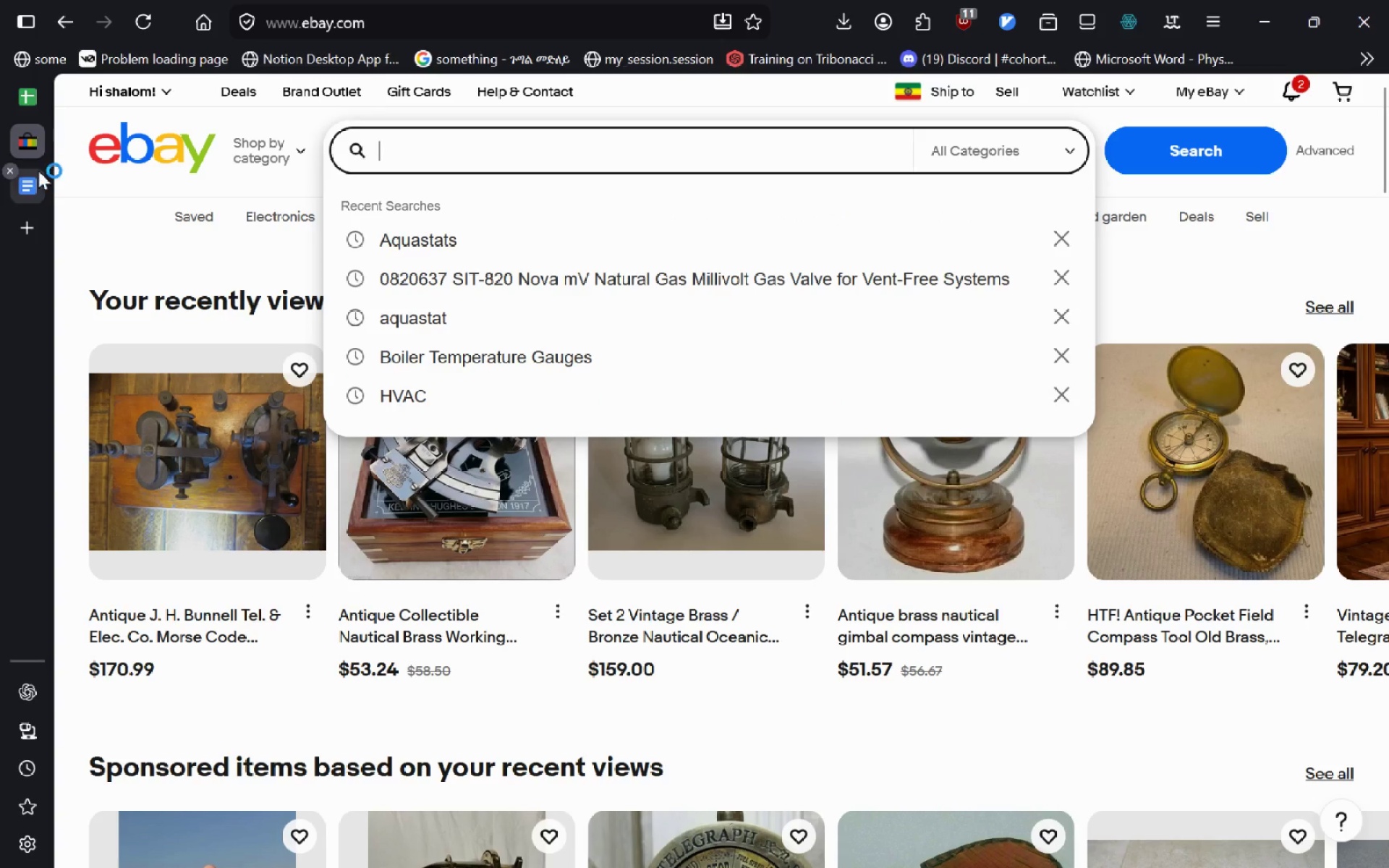 
left_click([38, 173])
 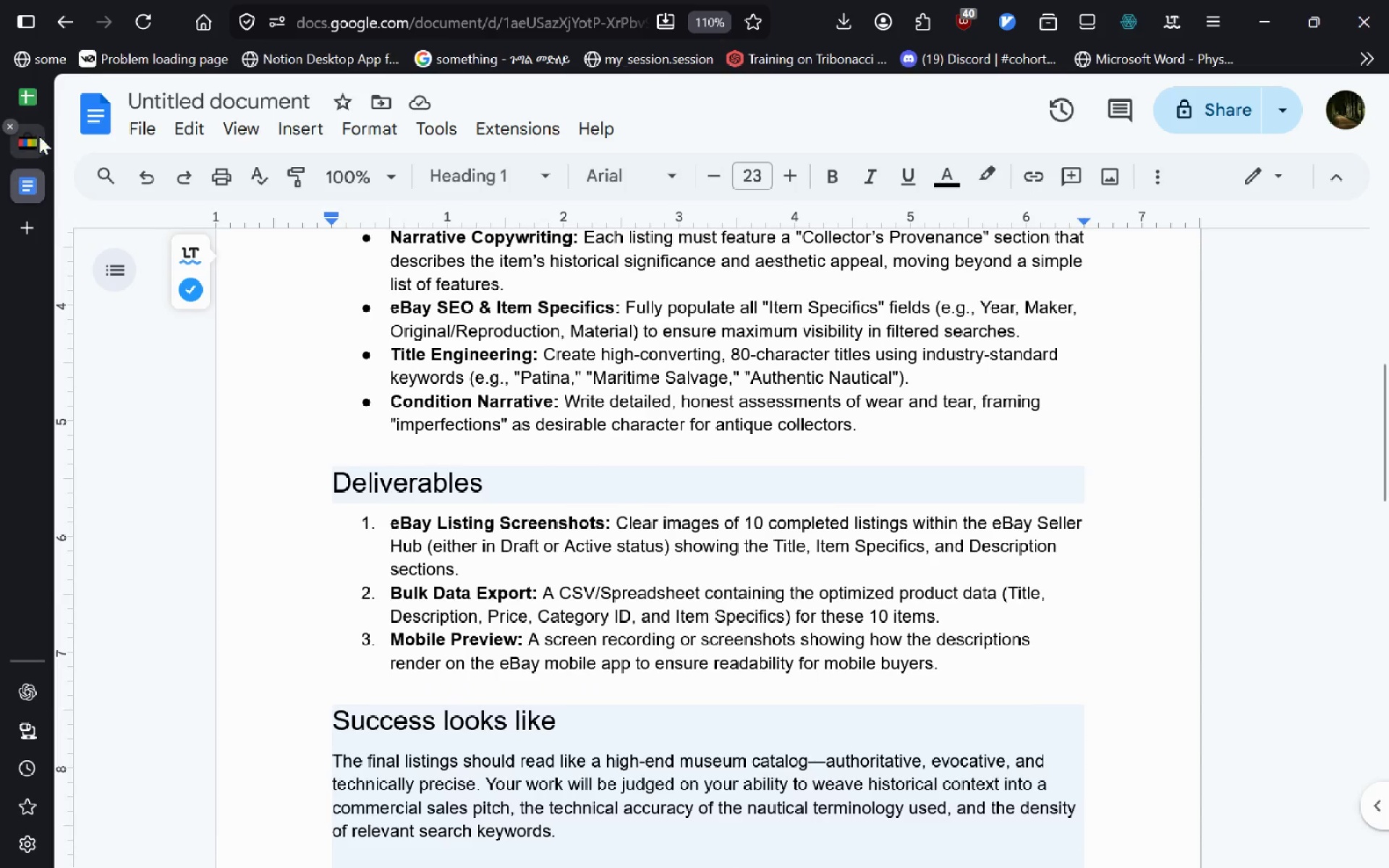 
left_click([33, 93])
 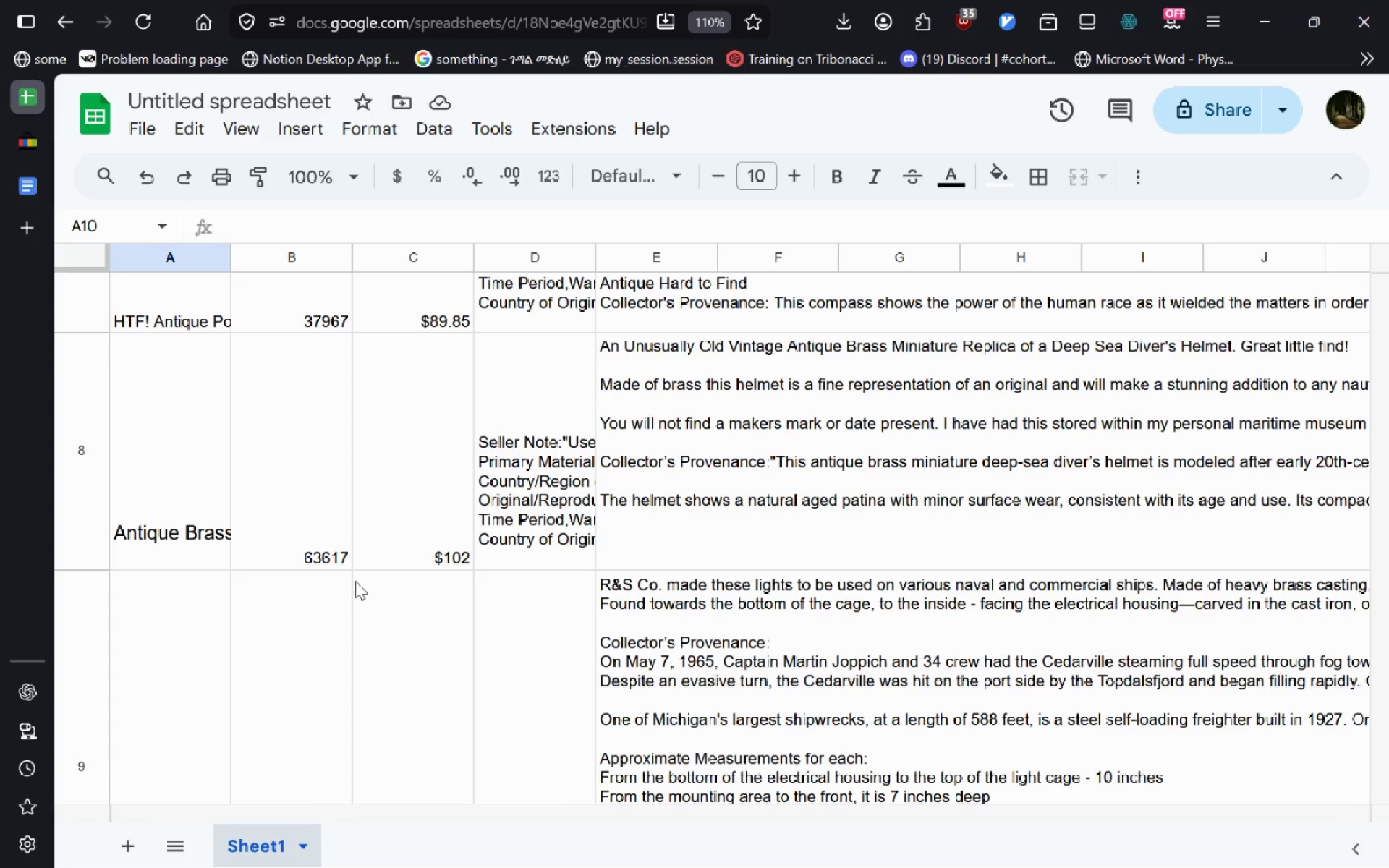 
mouse_move([347, 636])
 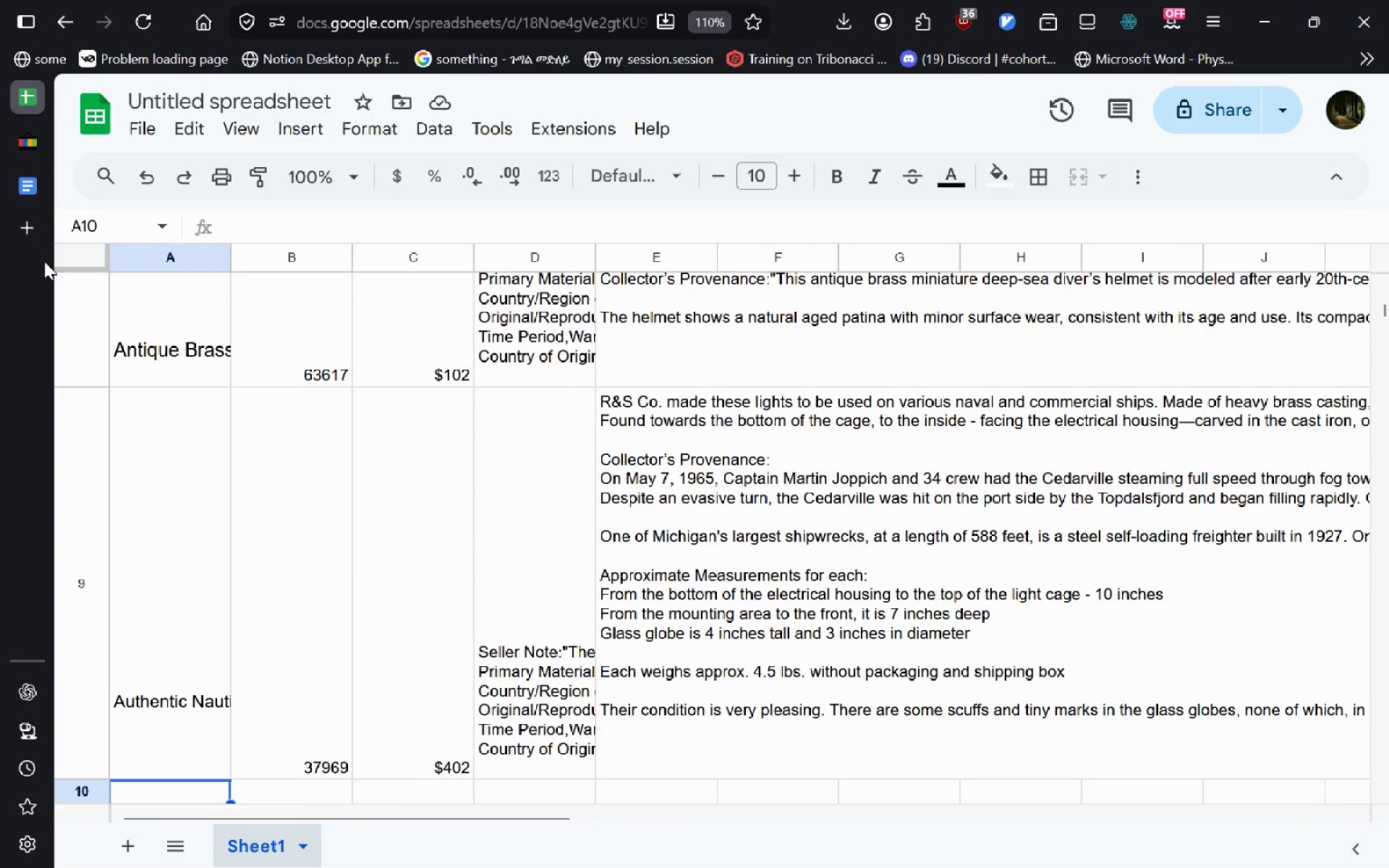 
left_click([34, 213])
 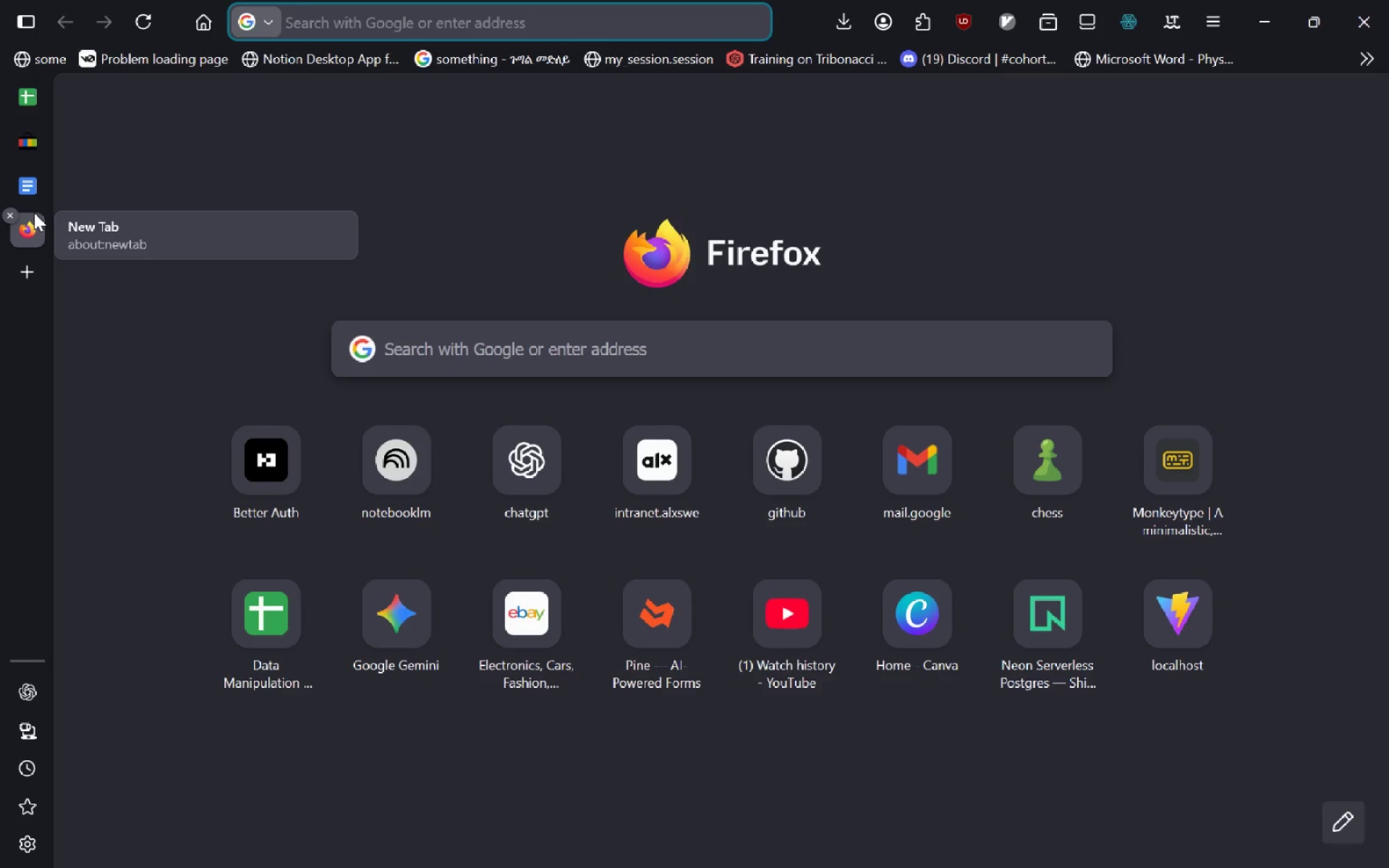 
key(Control+H)
 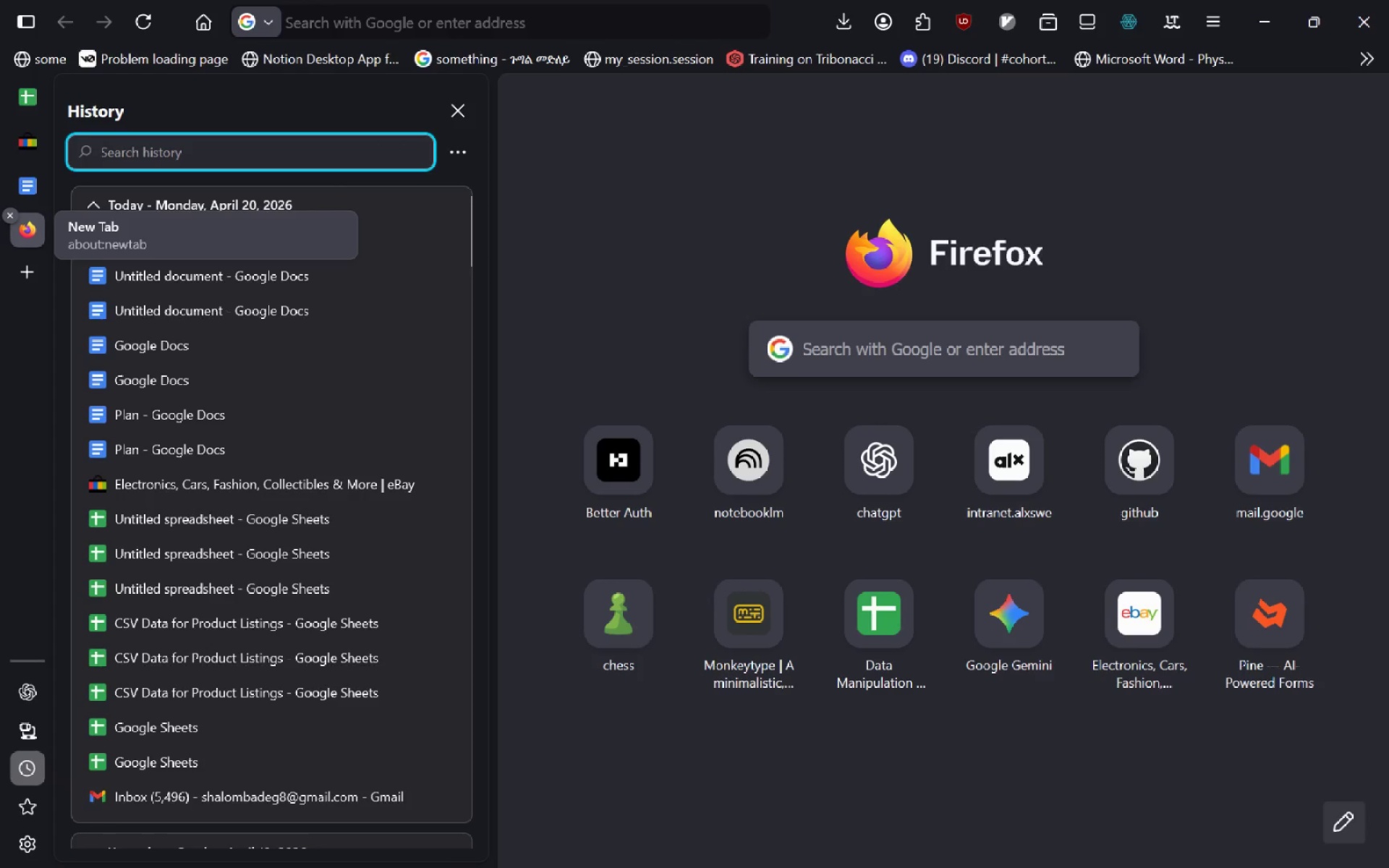 
type(antique)
 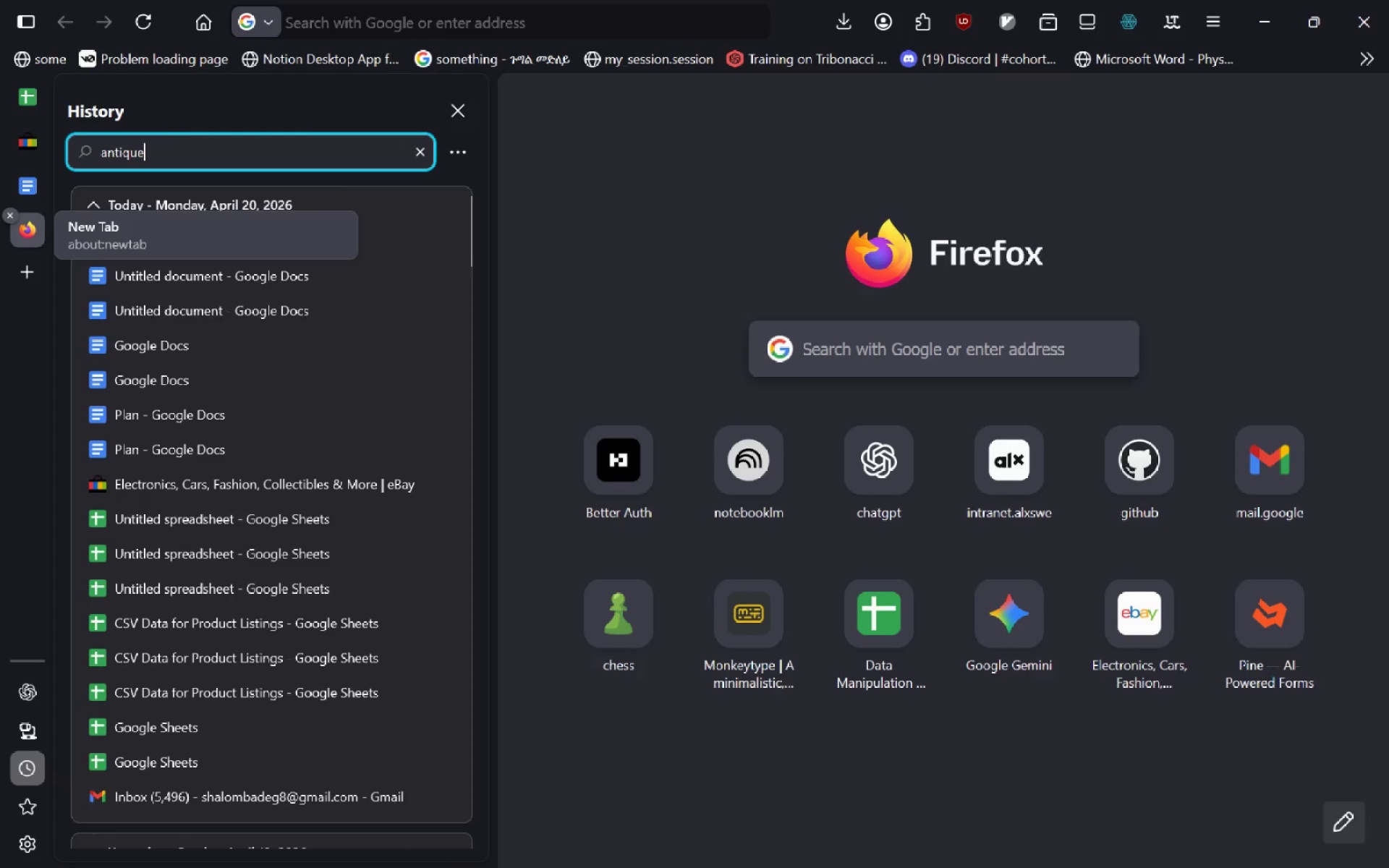 
key(Enter)
 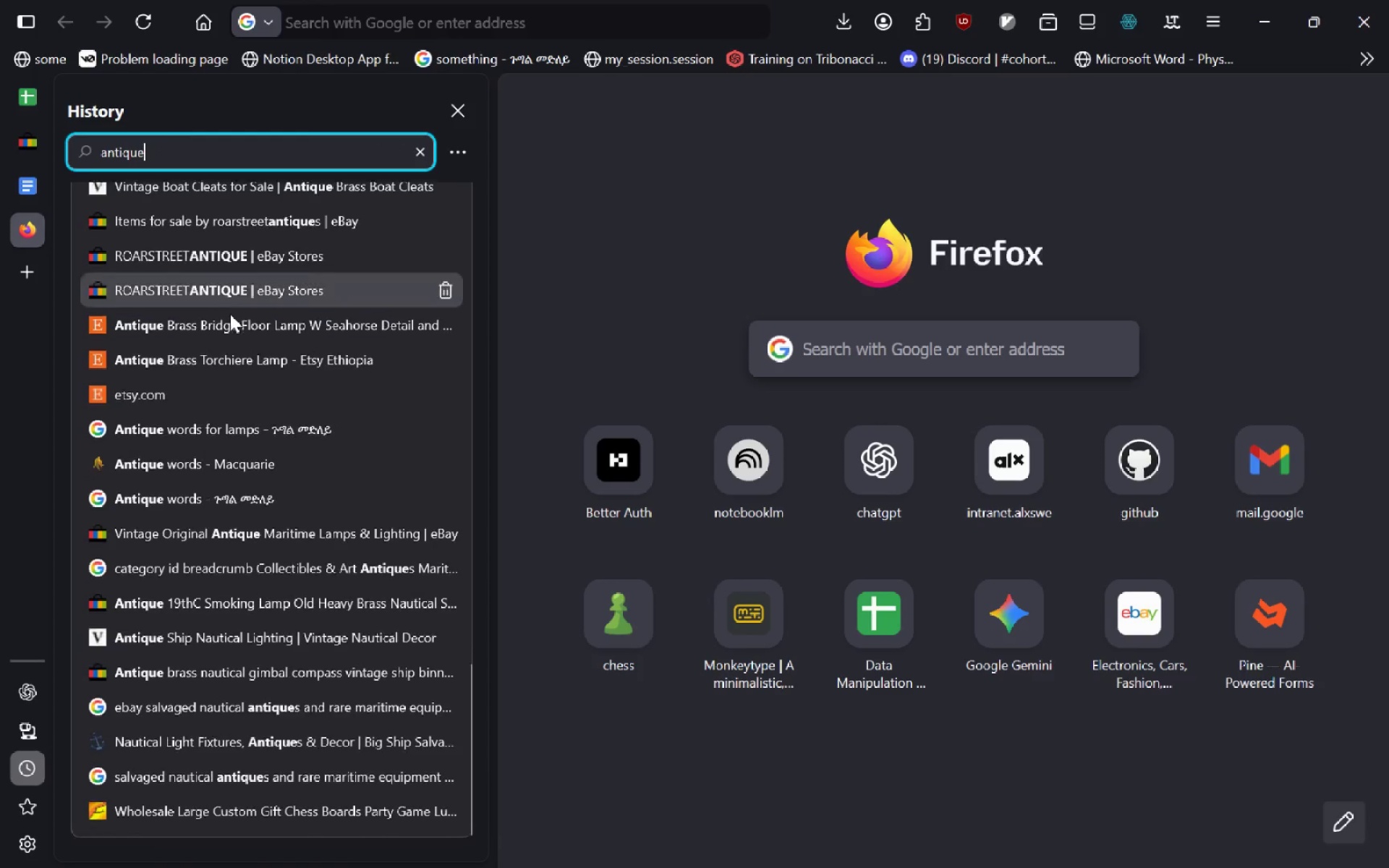 
wait(11.39)
 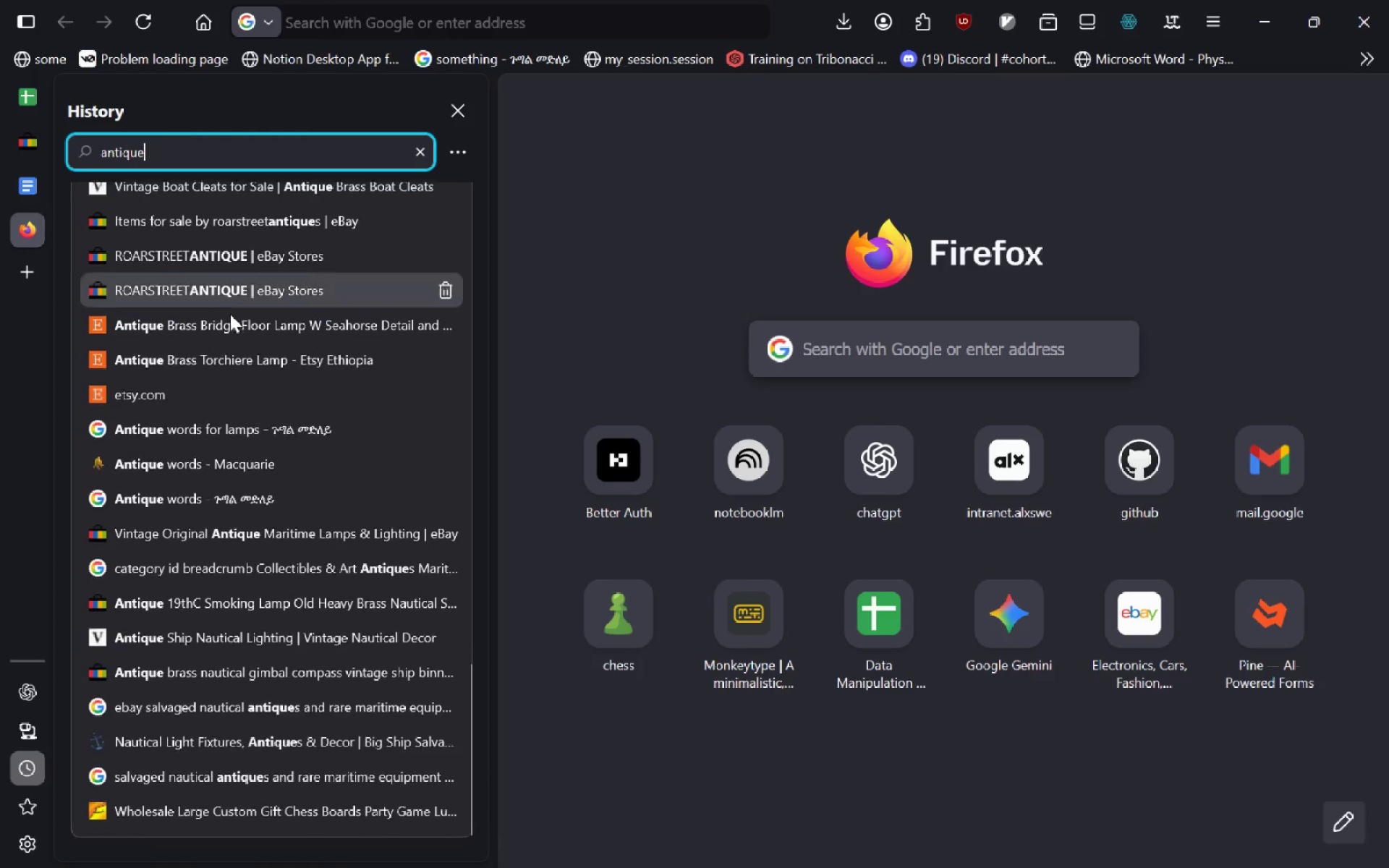 
left_click([163, 367])
 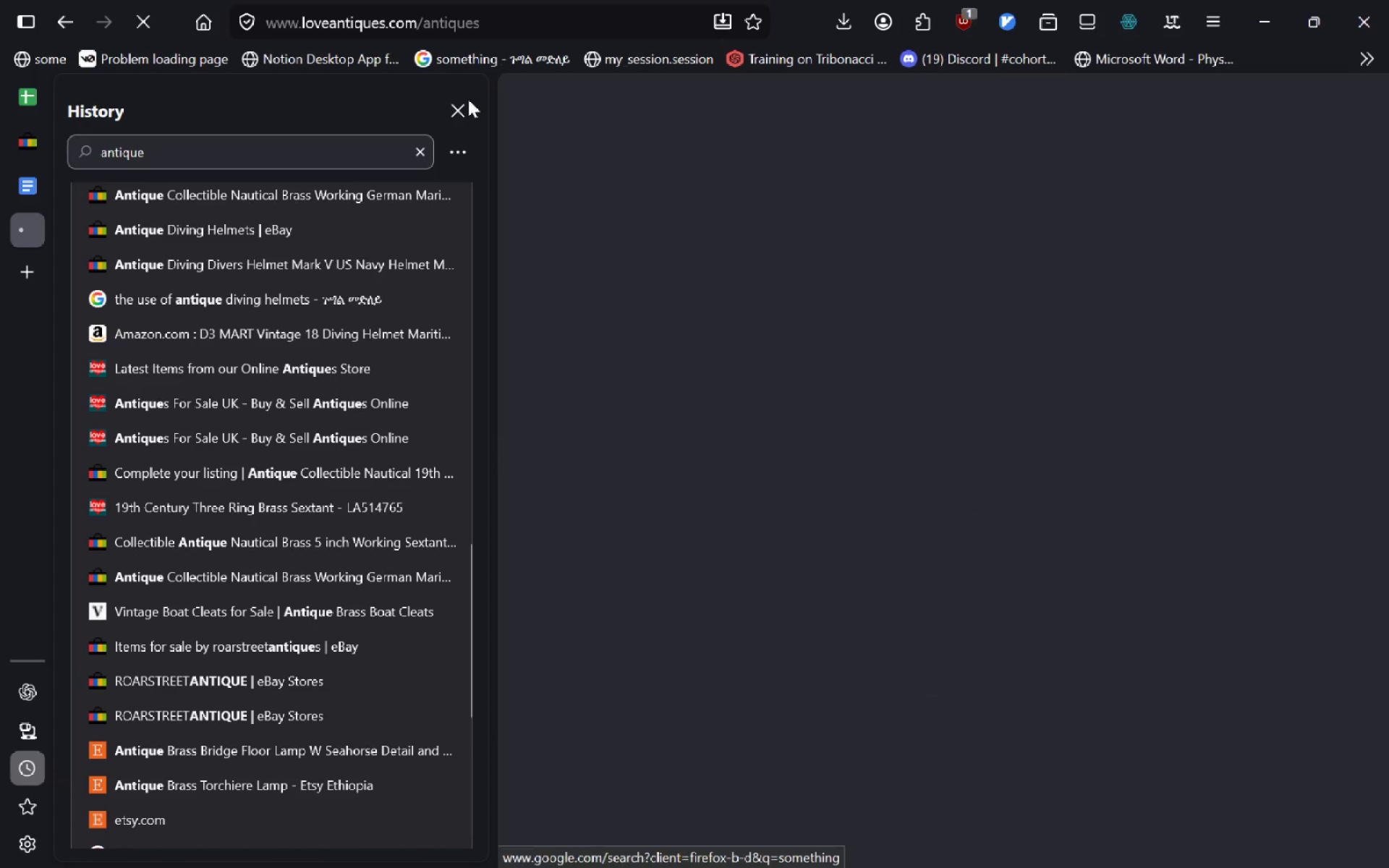 
left_click([458, 116])
 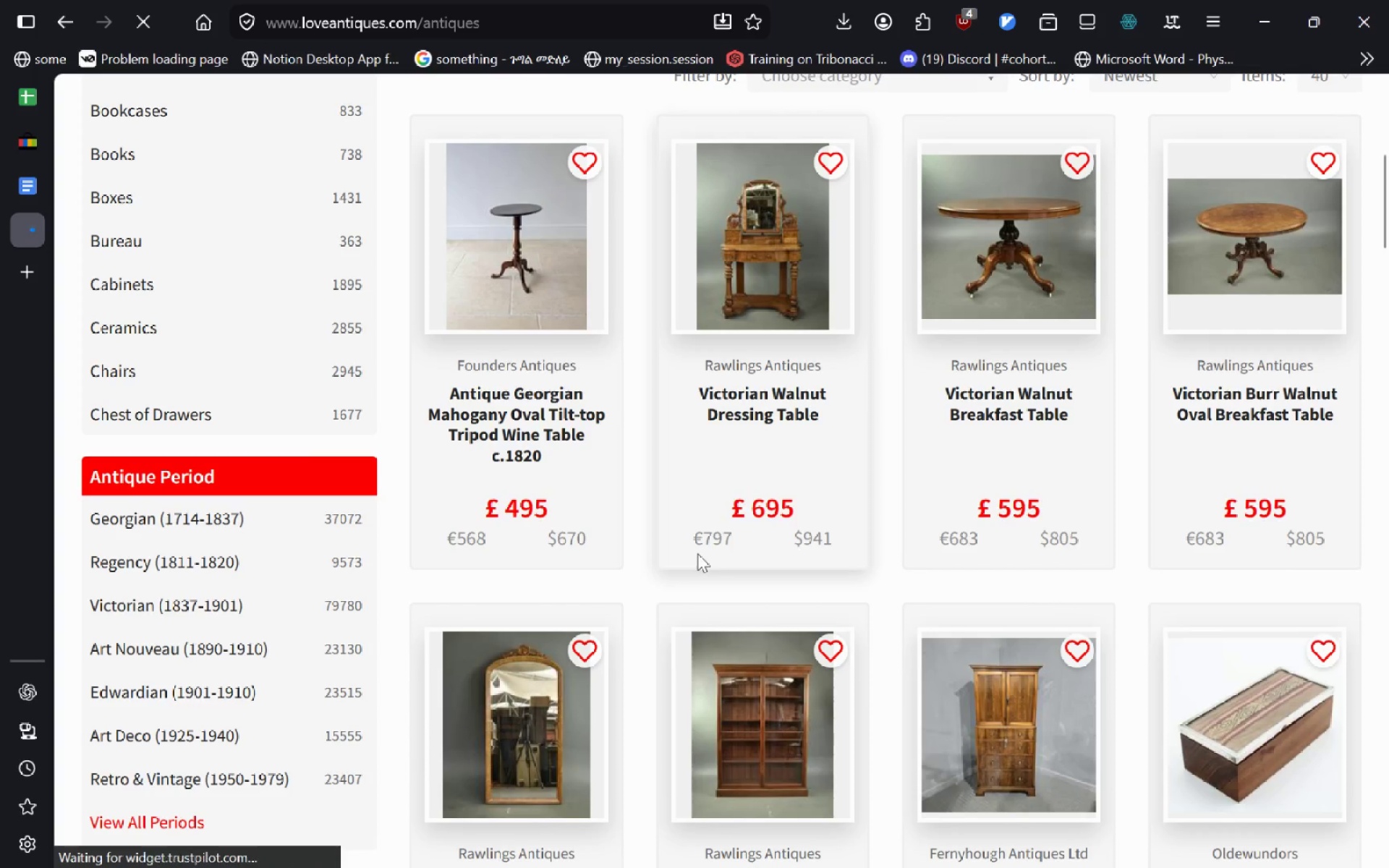 
wait(9.7)
 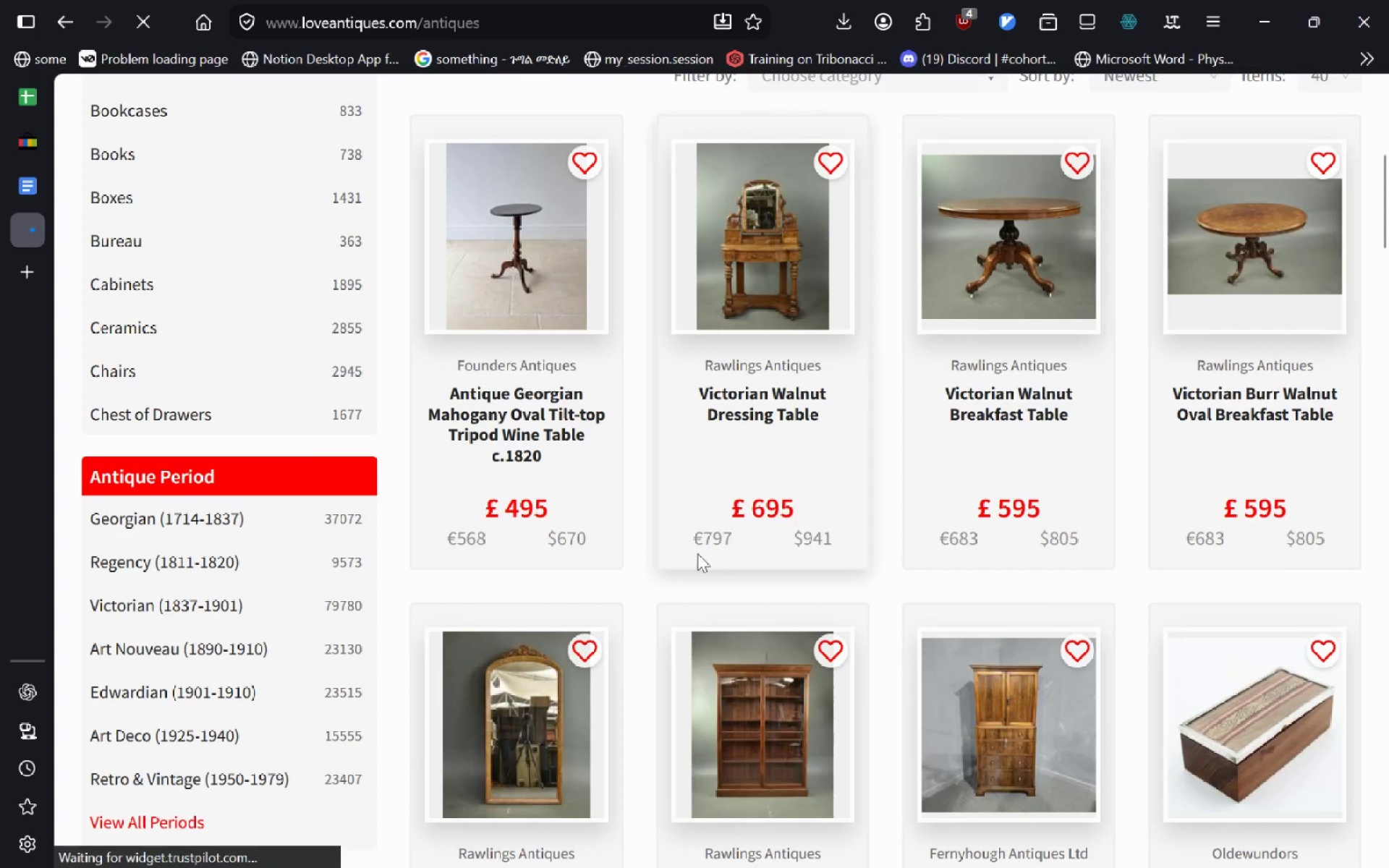 
key(Alt+AltLeft)
 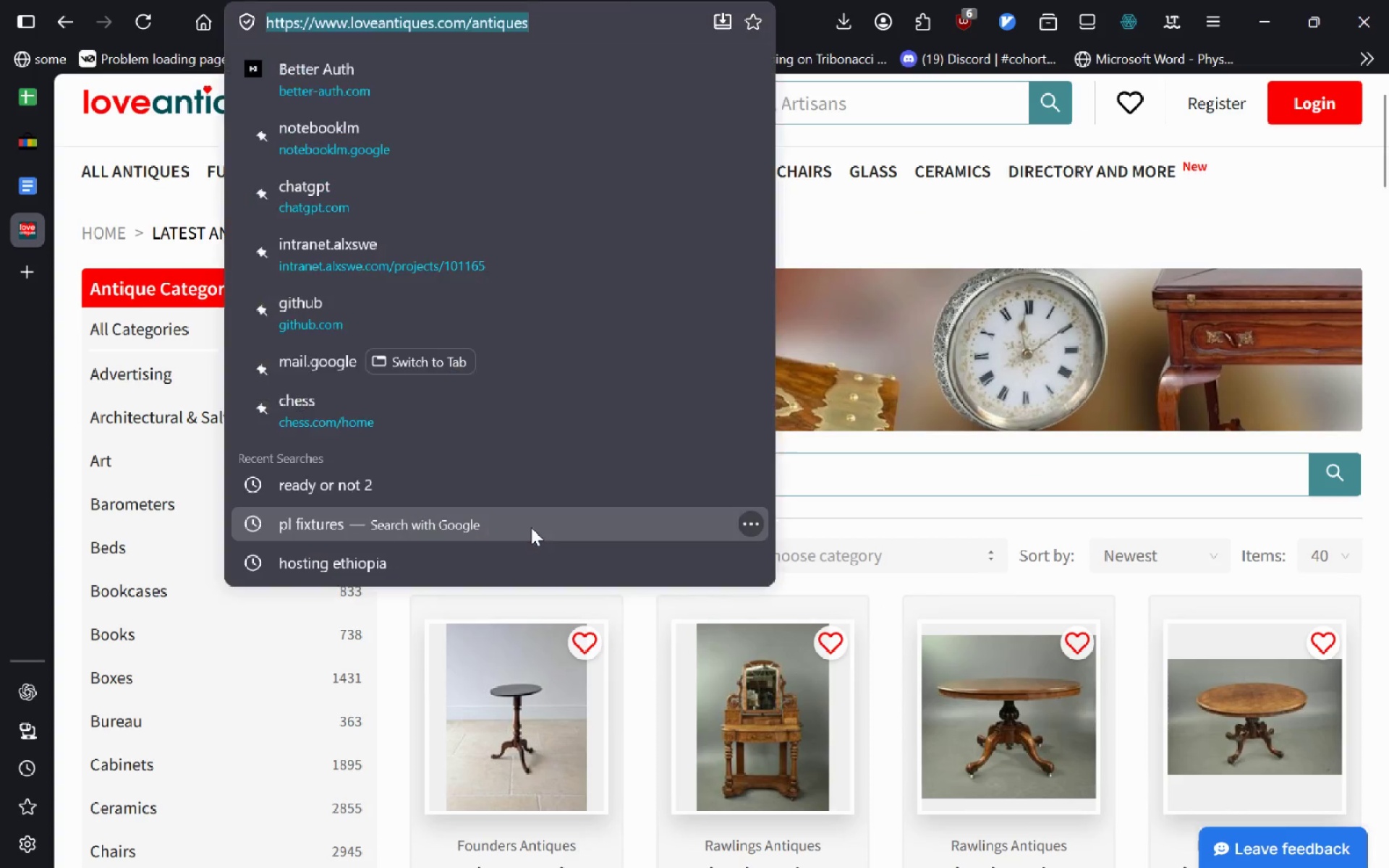 
type(dnau)
 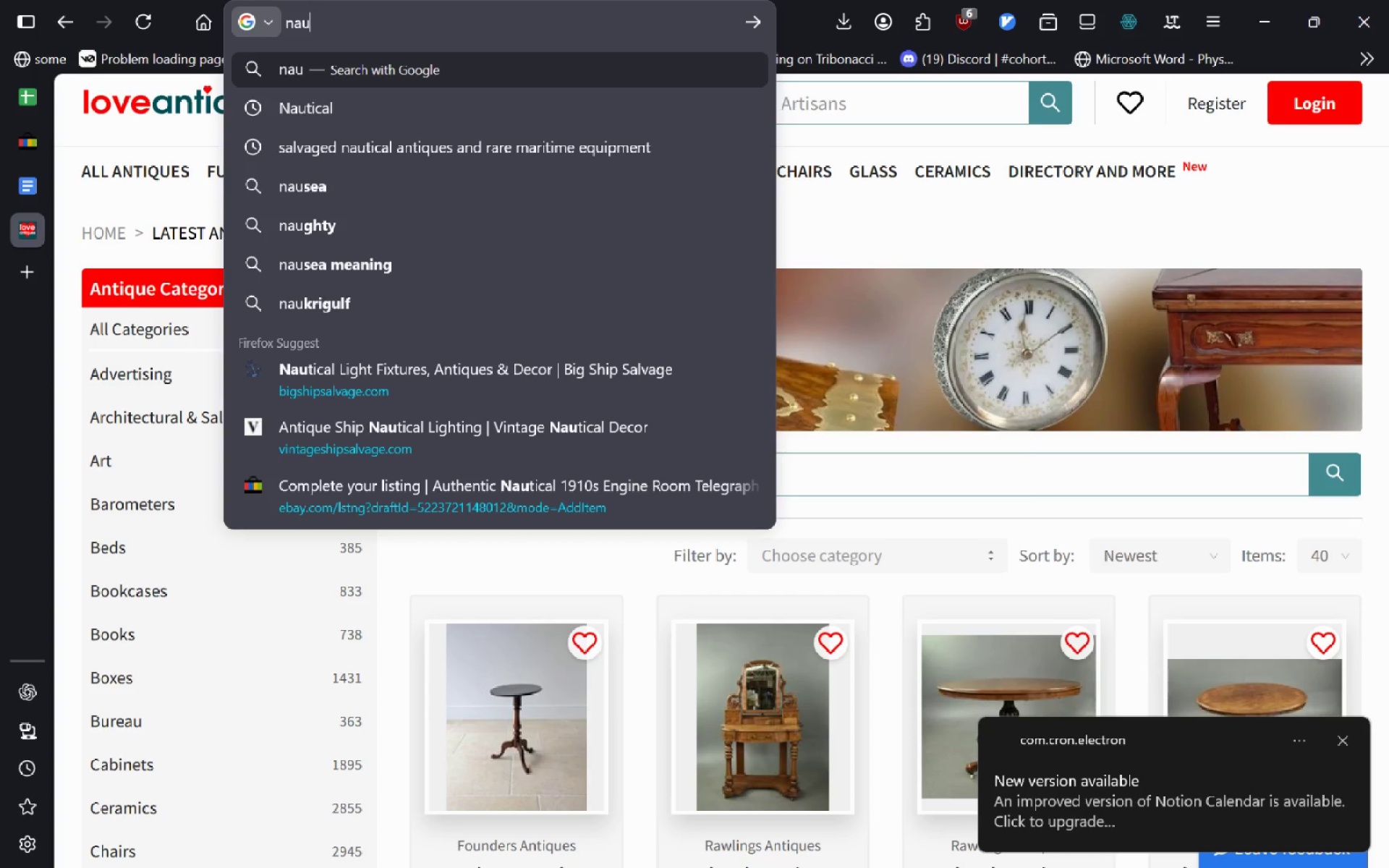 
type(tical item)
 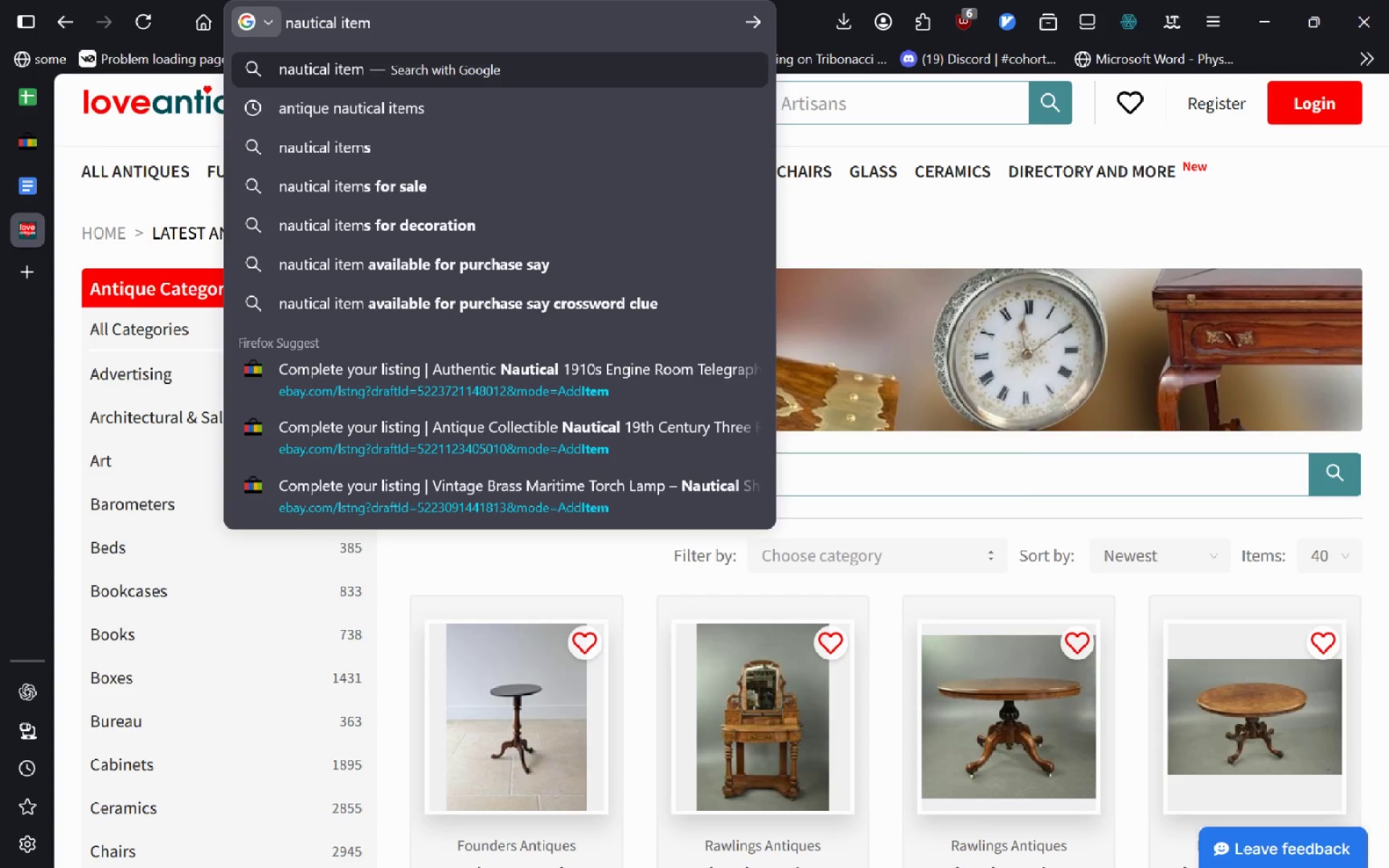 
key(Control+ControlLeft)
 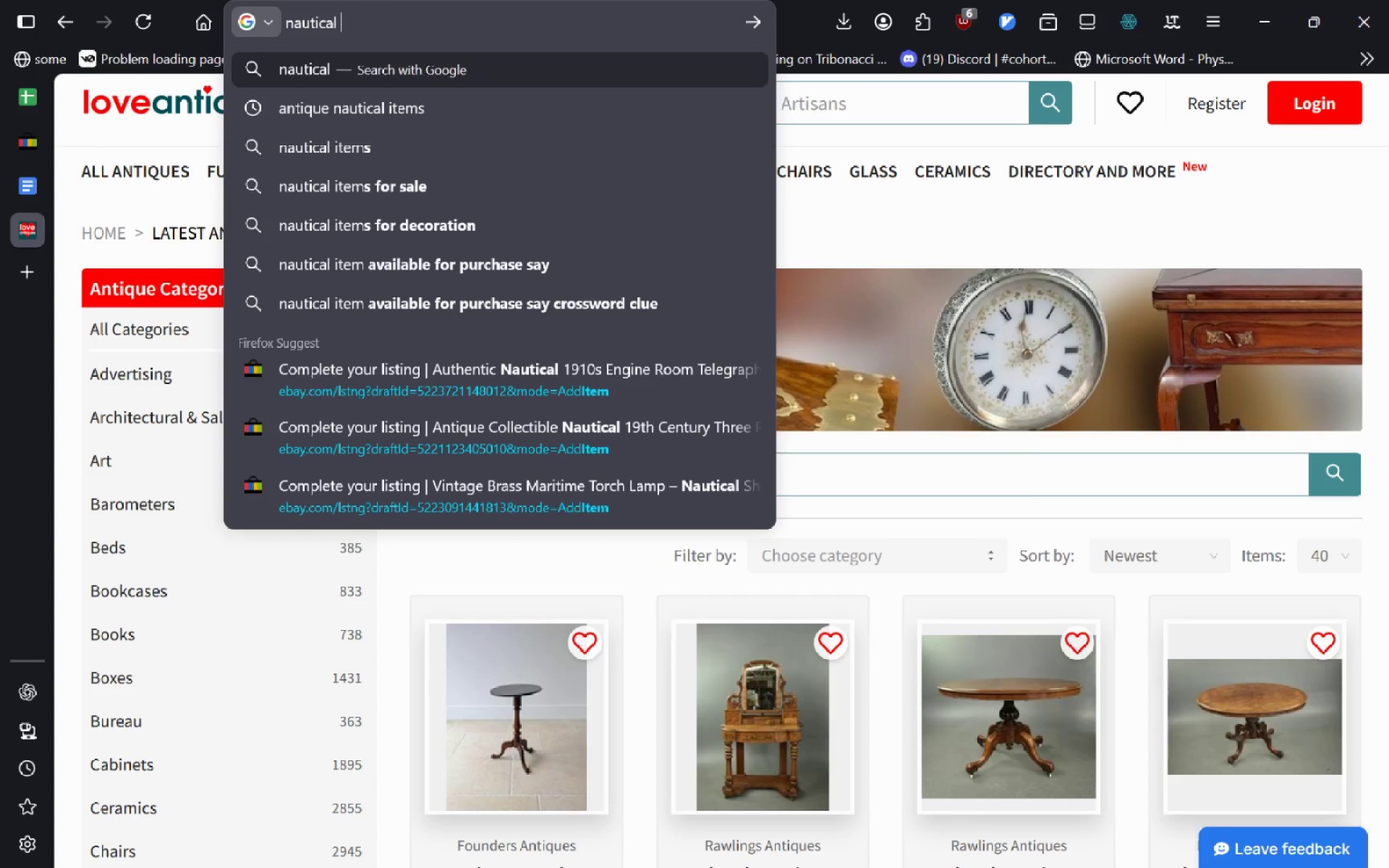 
key(Control+Backspace)
 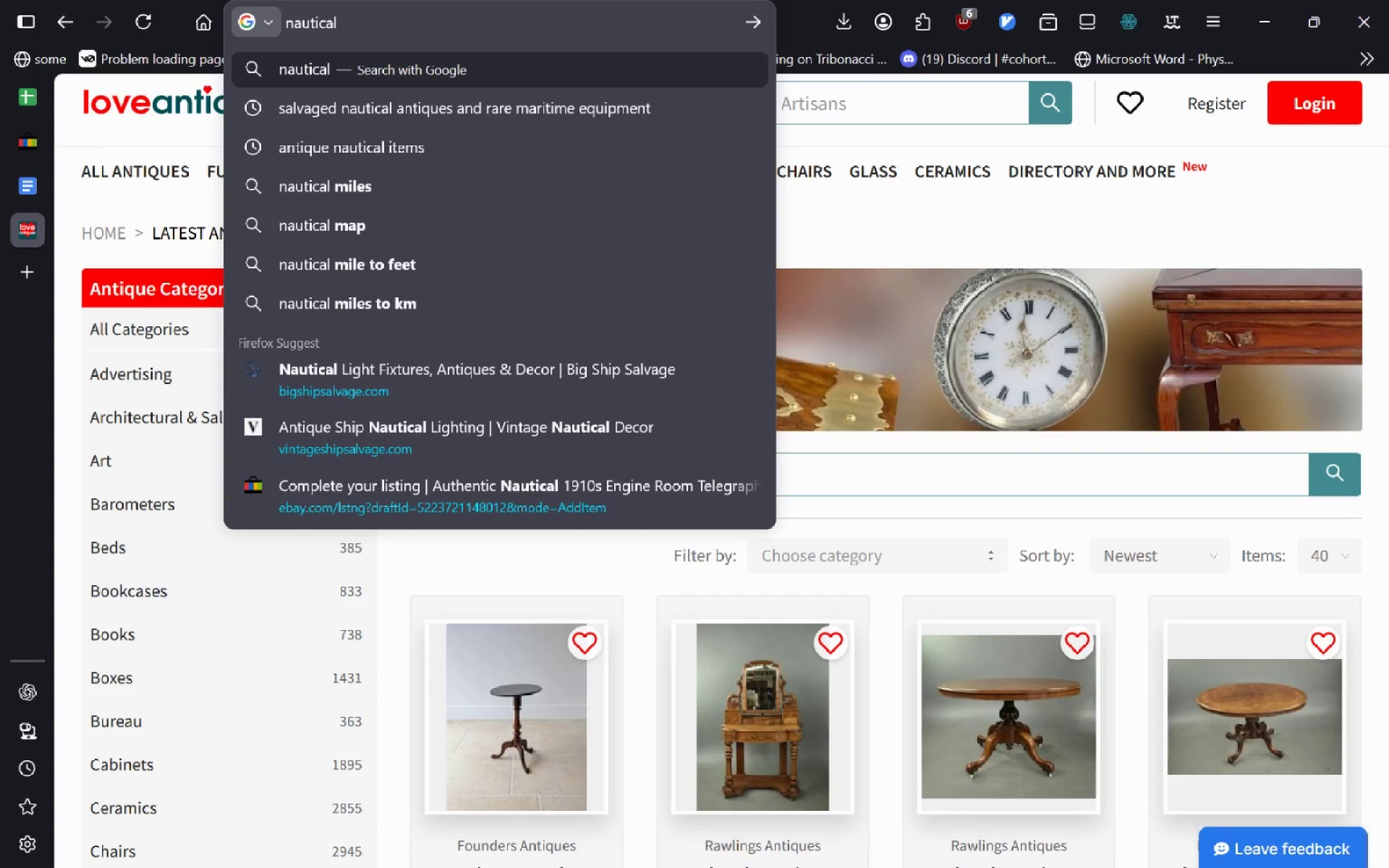 
type(antique items)
 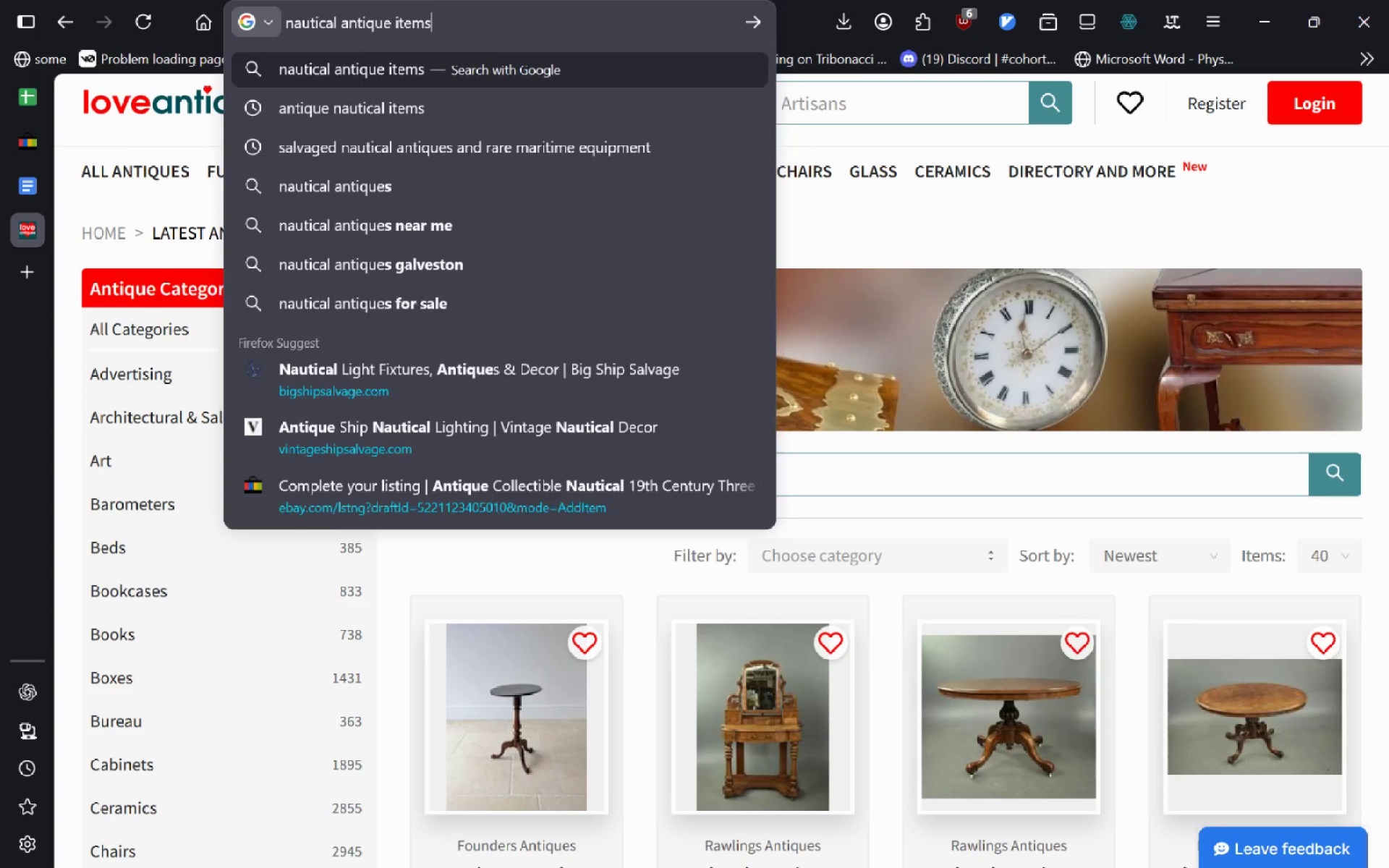 
key(Enter)
 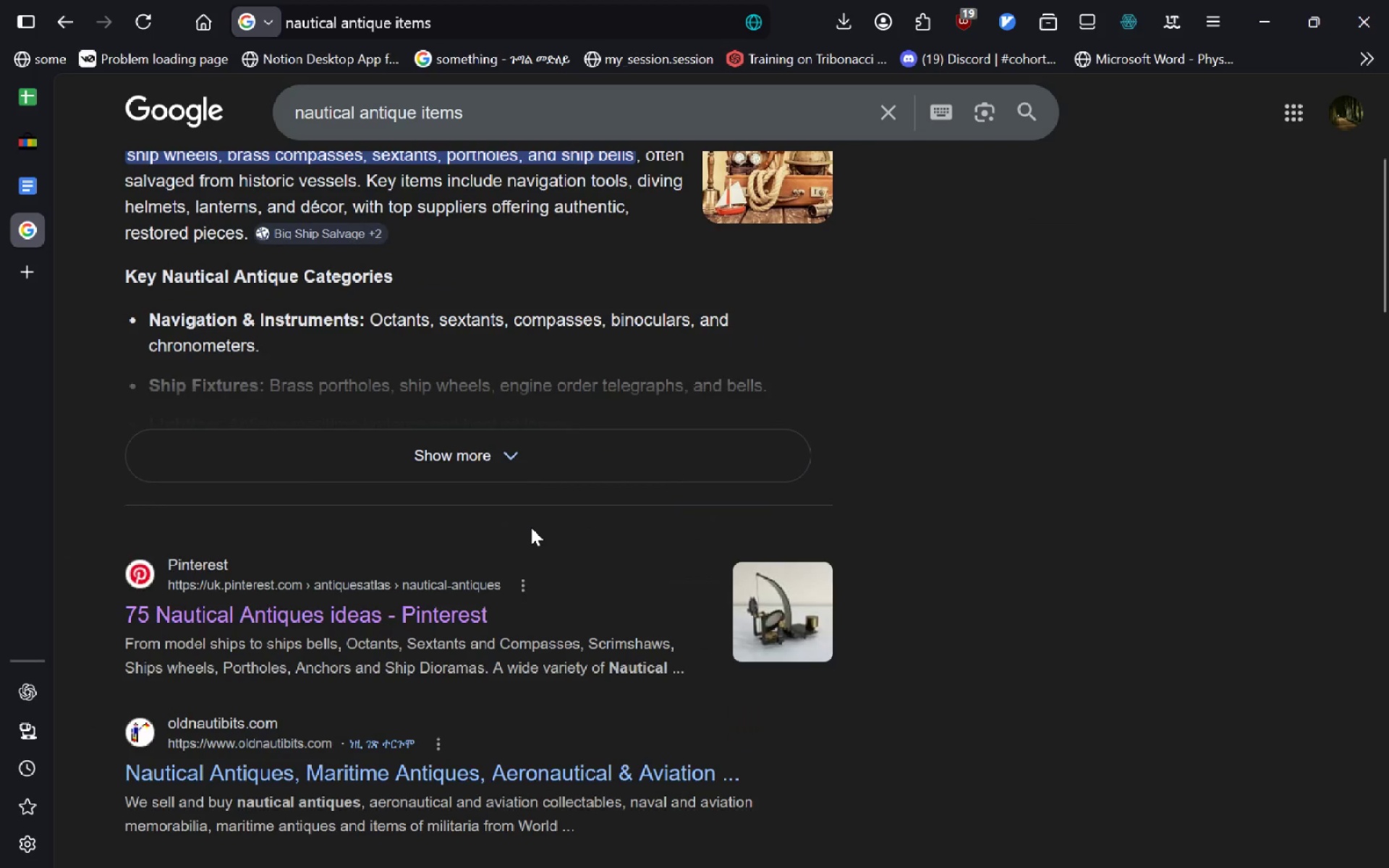 
wait(11.75)
 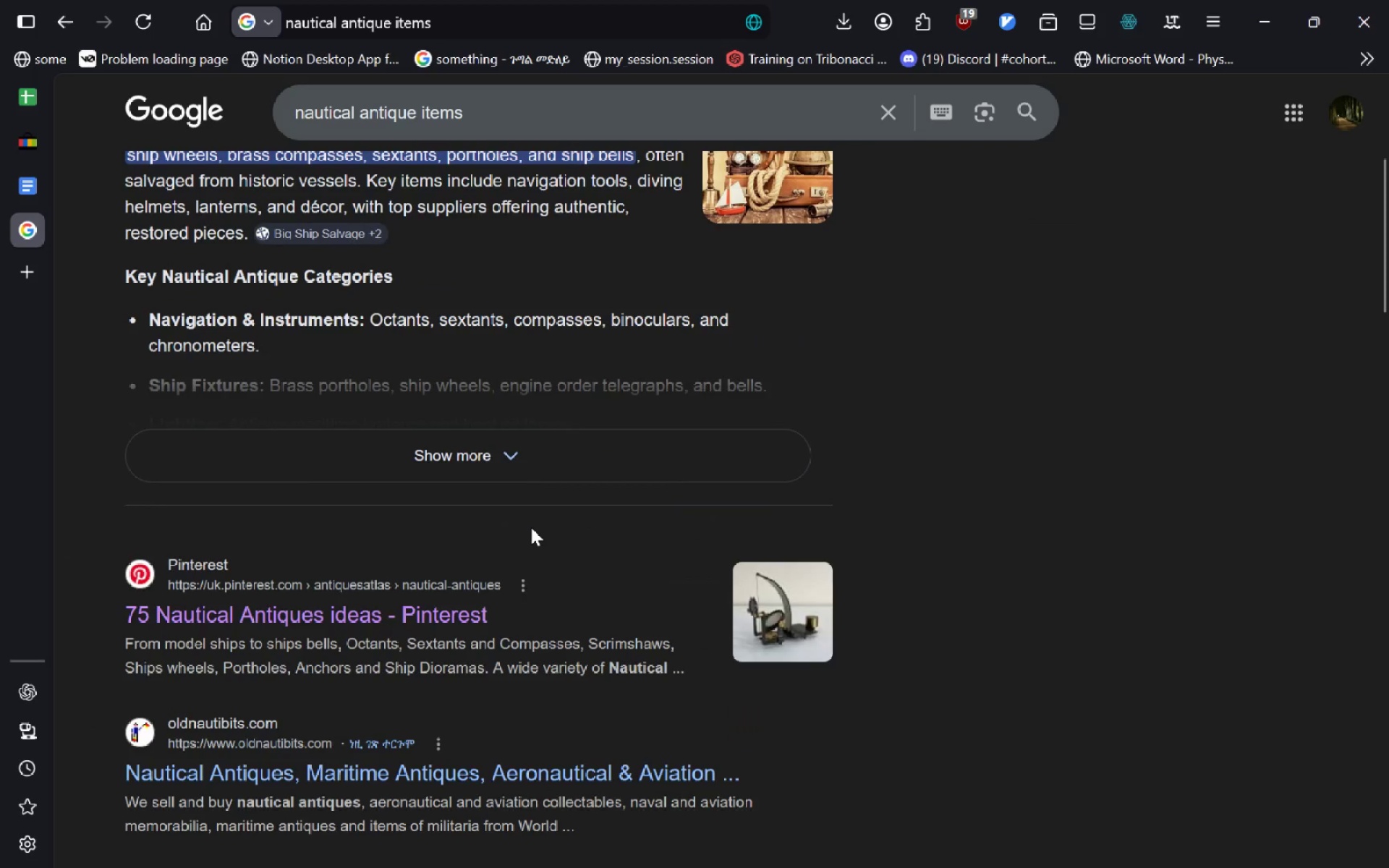 
left_click([251, 702])
 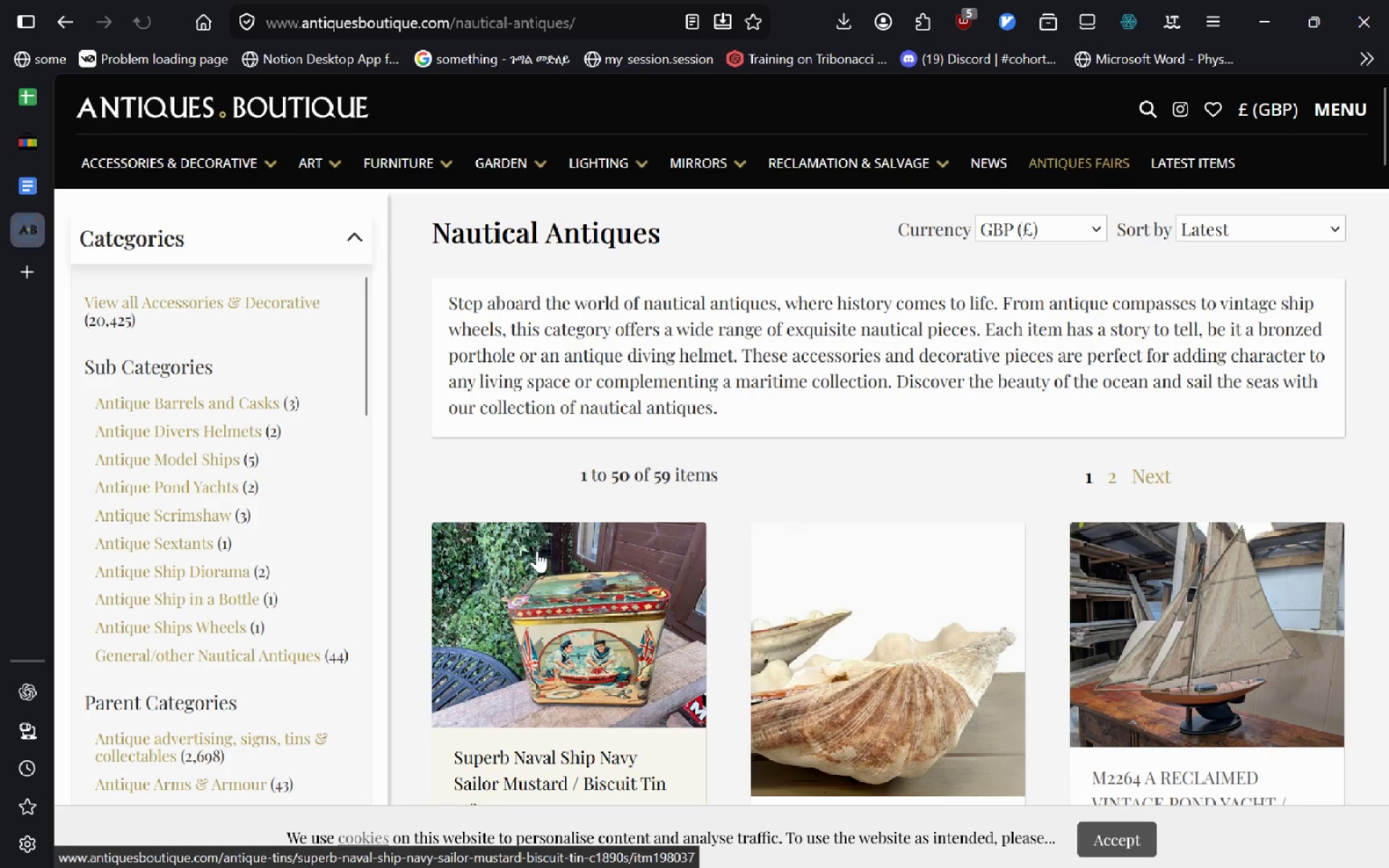 
wait(12.8)
 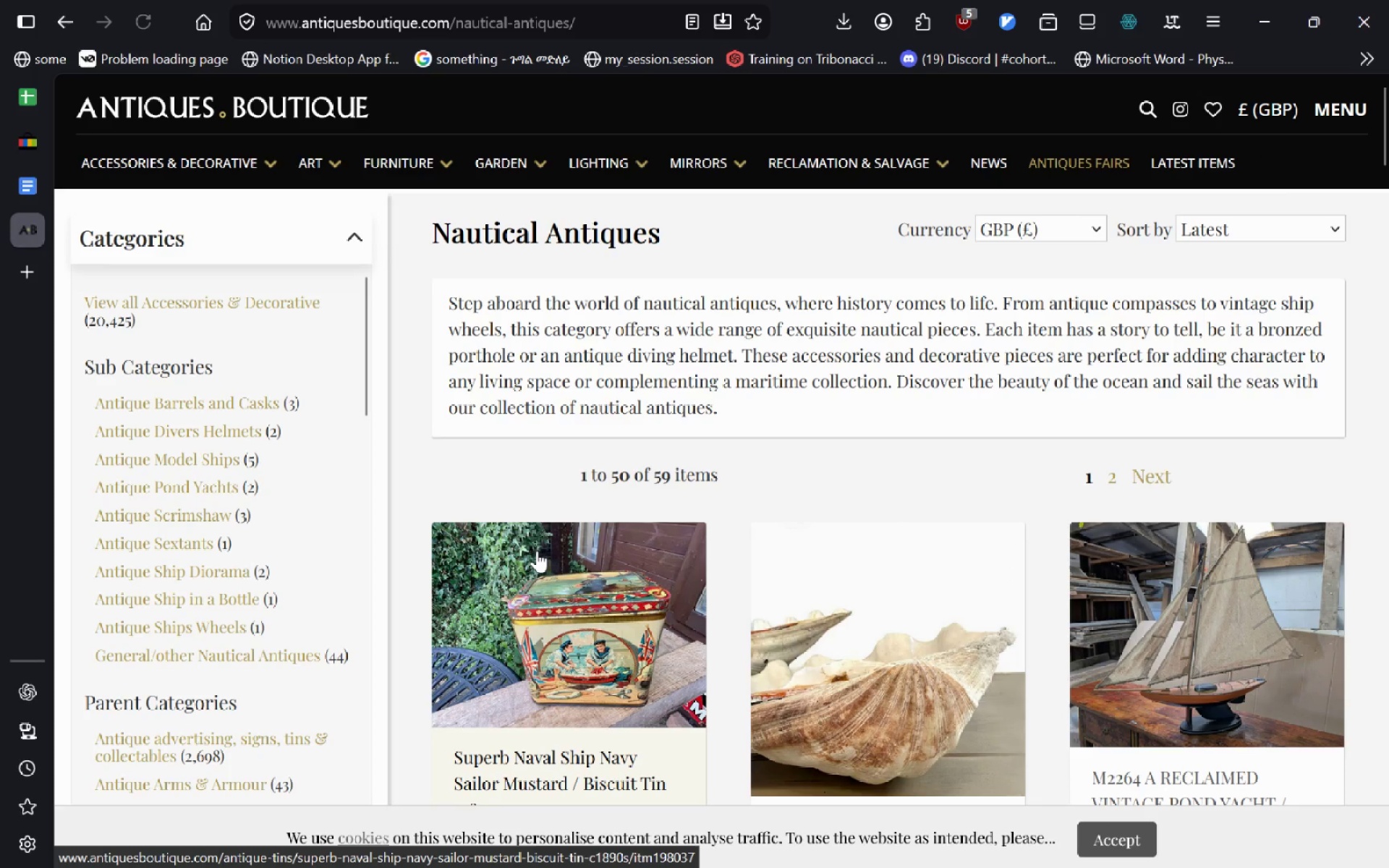 
key(Control+T)
 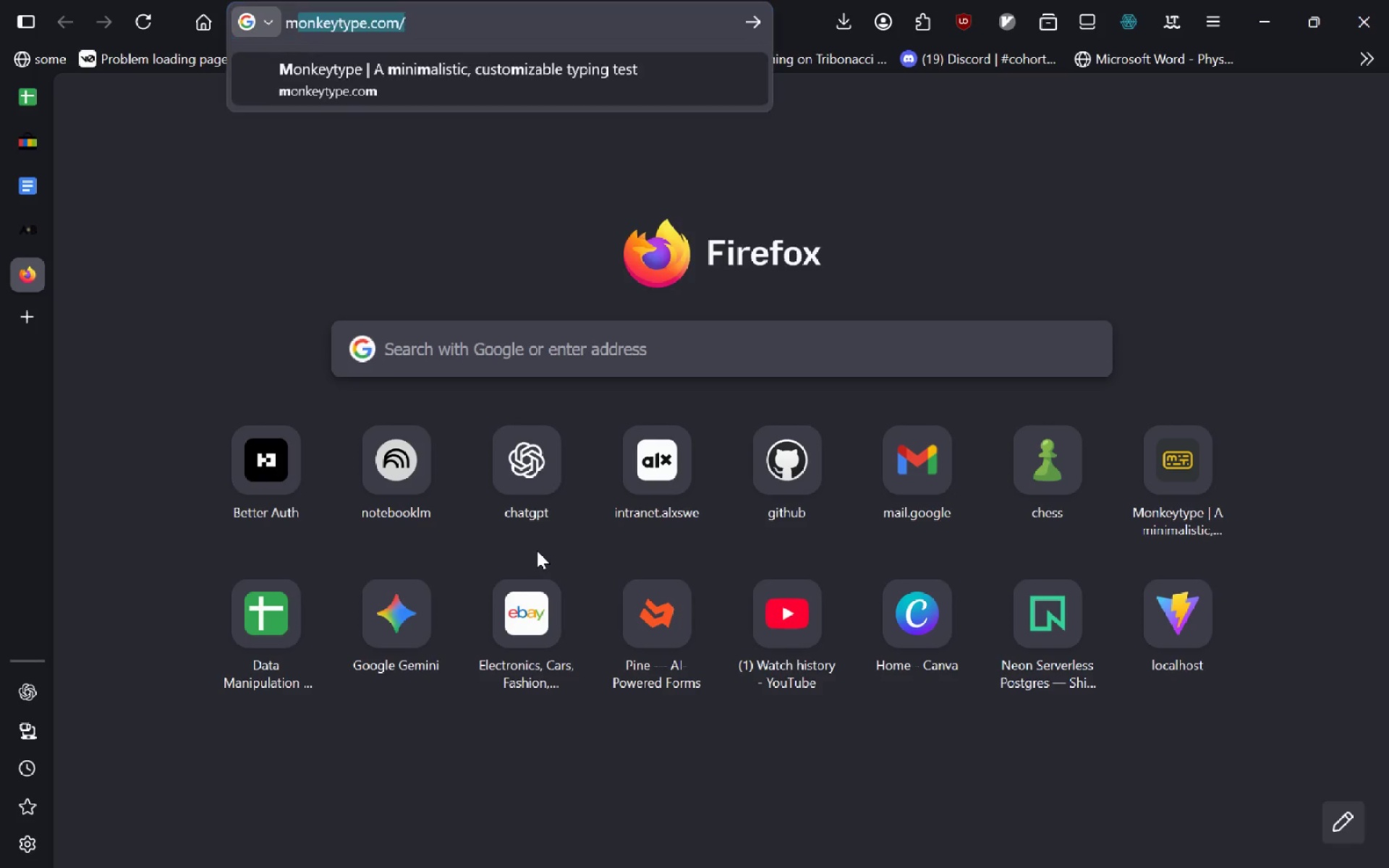 
type(maritime antiques)
 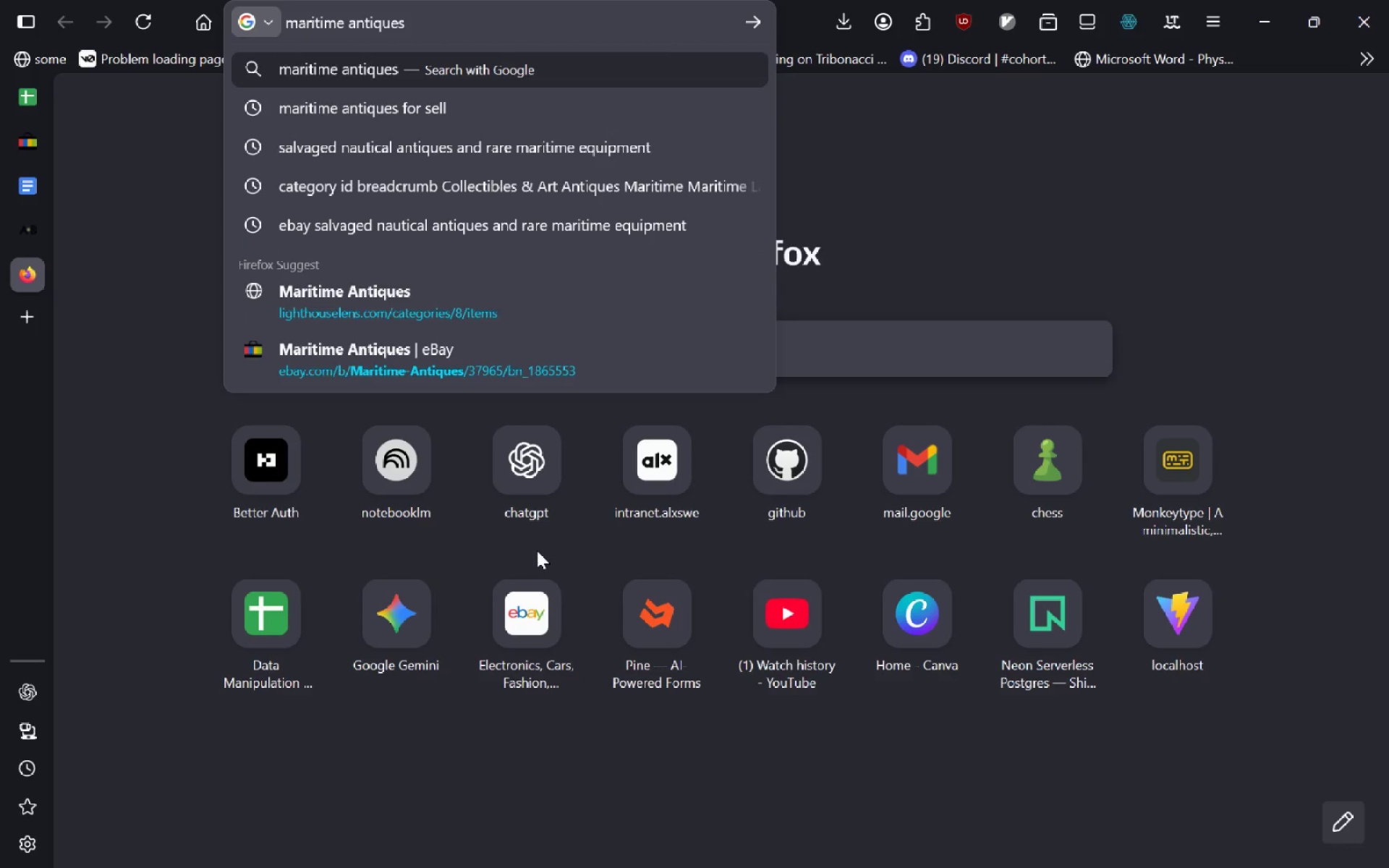 
key(Enter)
 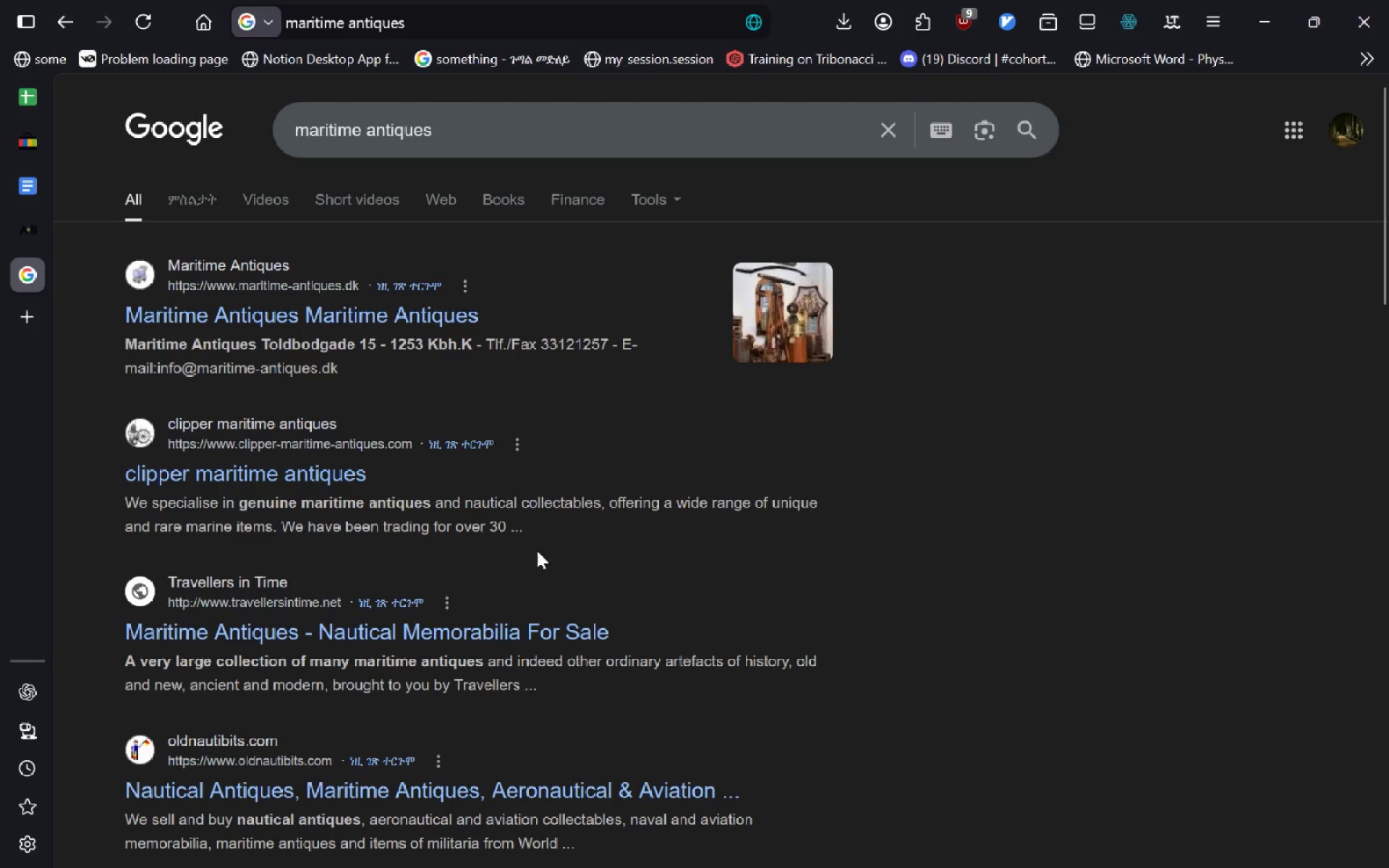 
left_click([280, 317])
 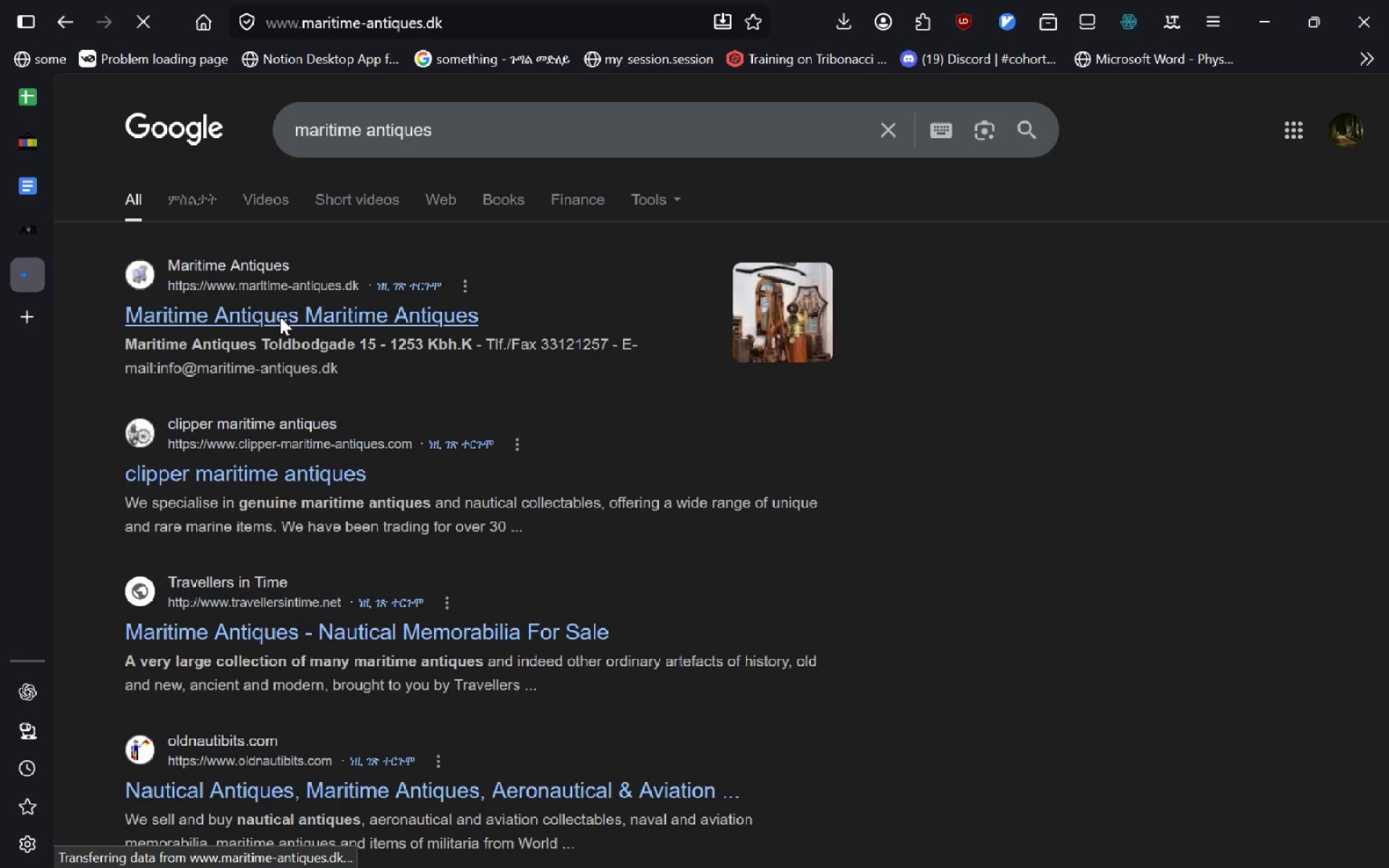 
wait(10.52)
 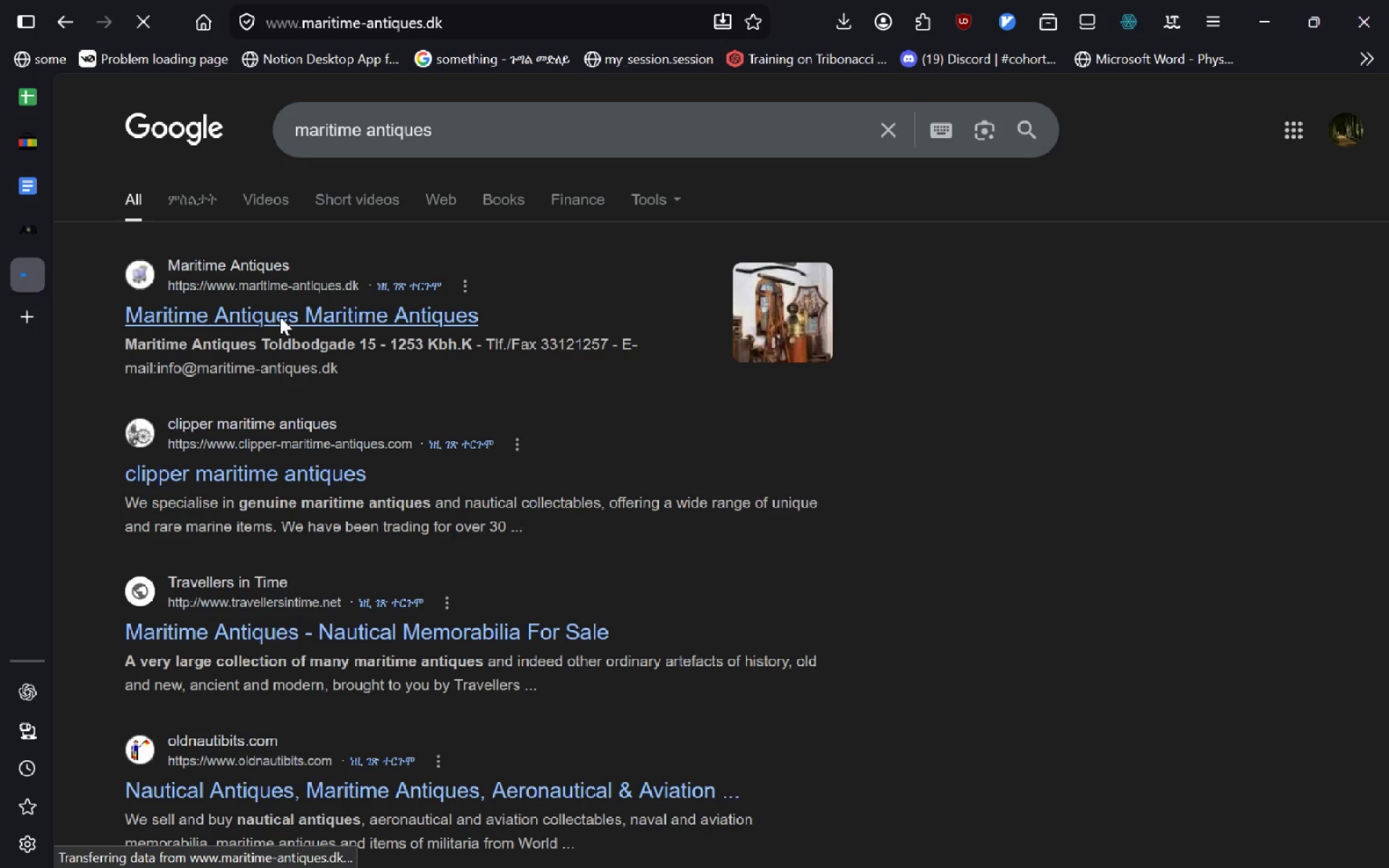 
left_click([1263, 838])
 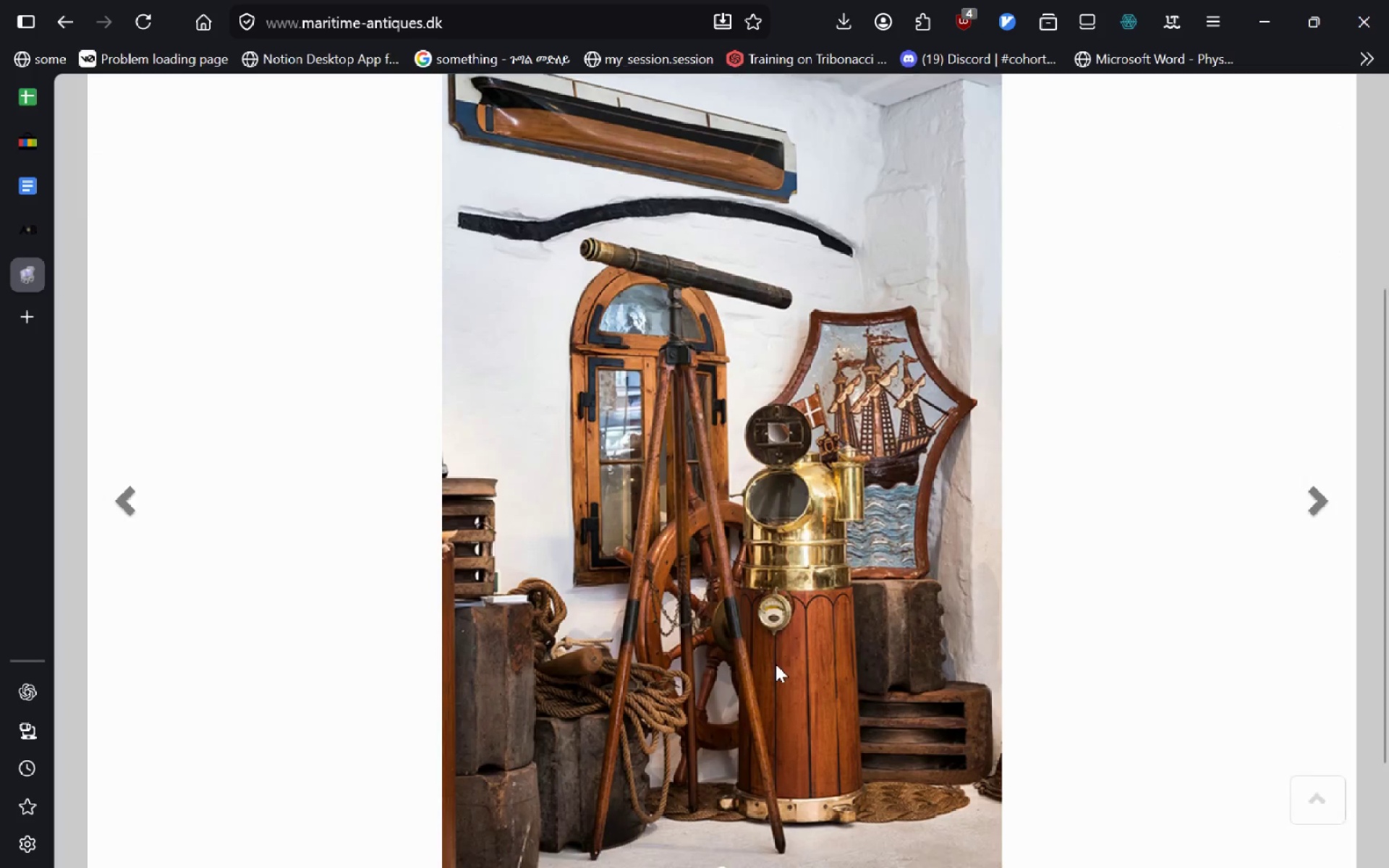 
left_click([1326, 473])
 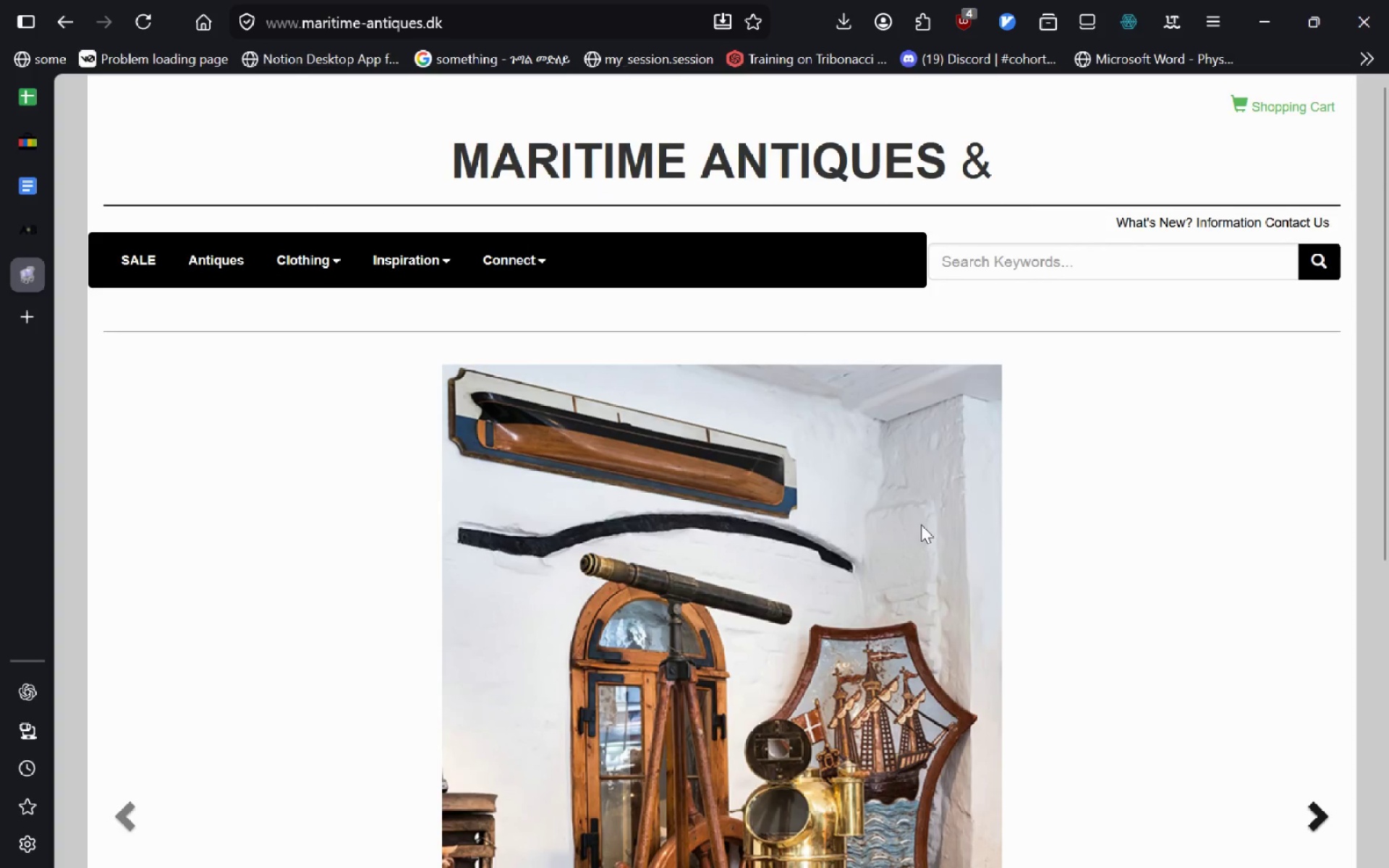 
left_click([211, 261])
 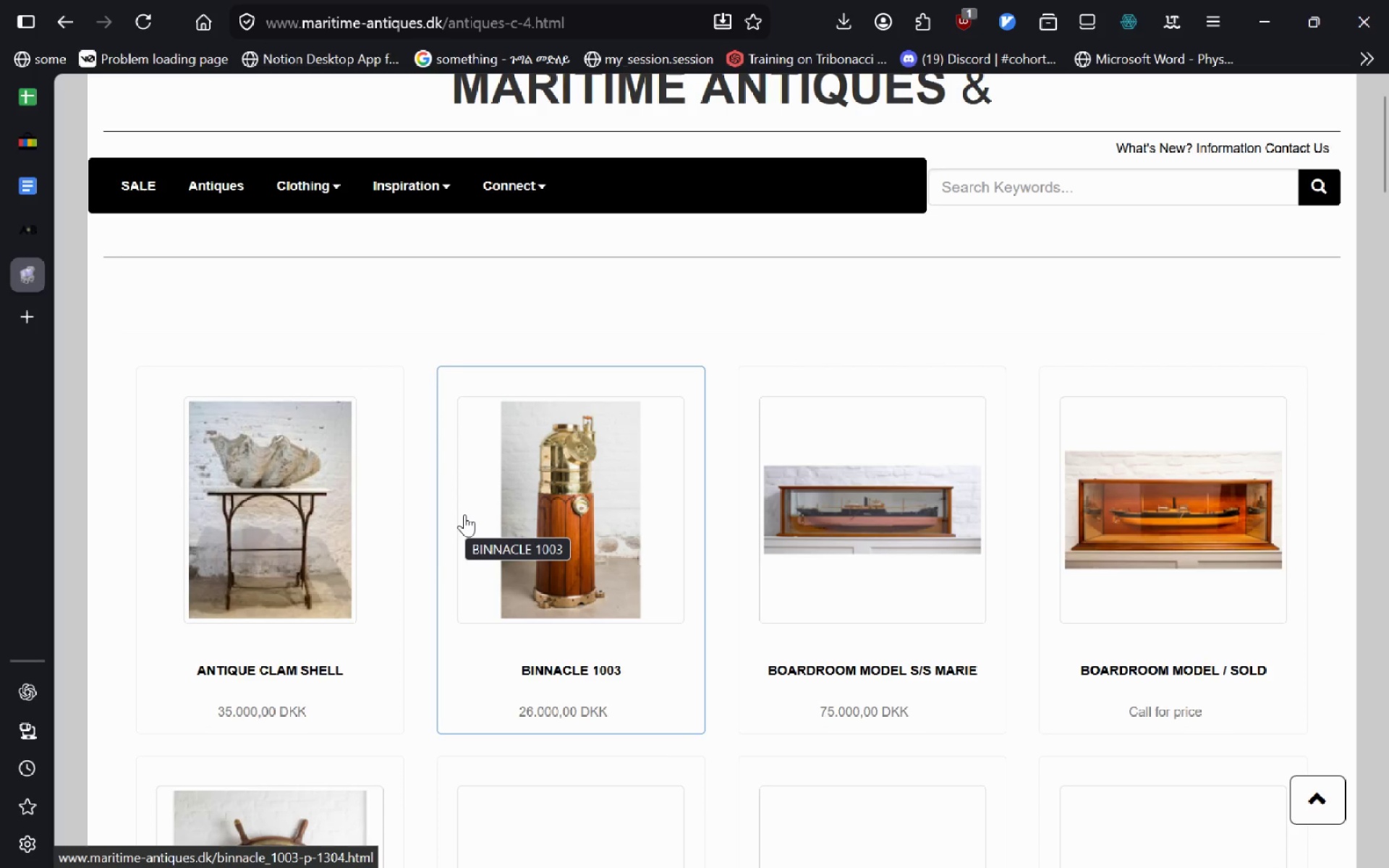 
wait(10.91)
 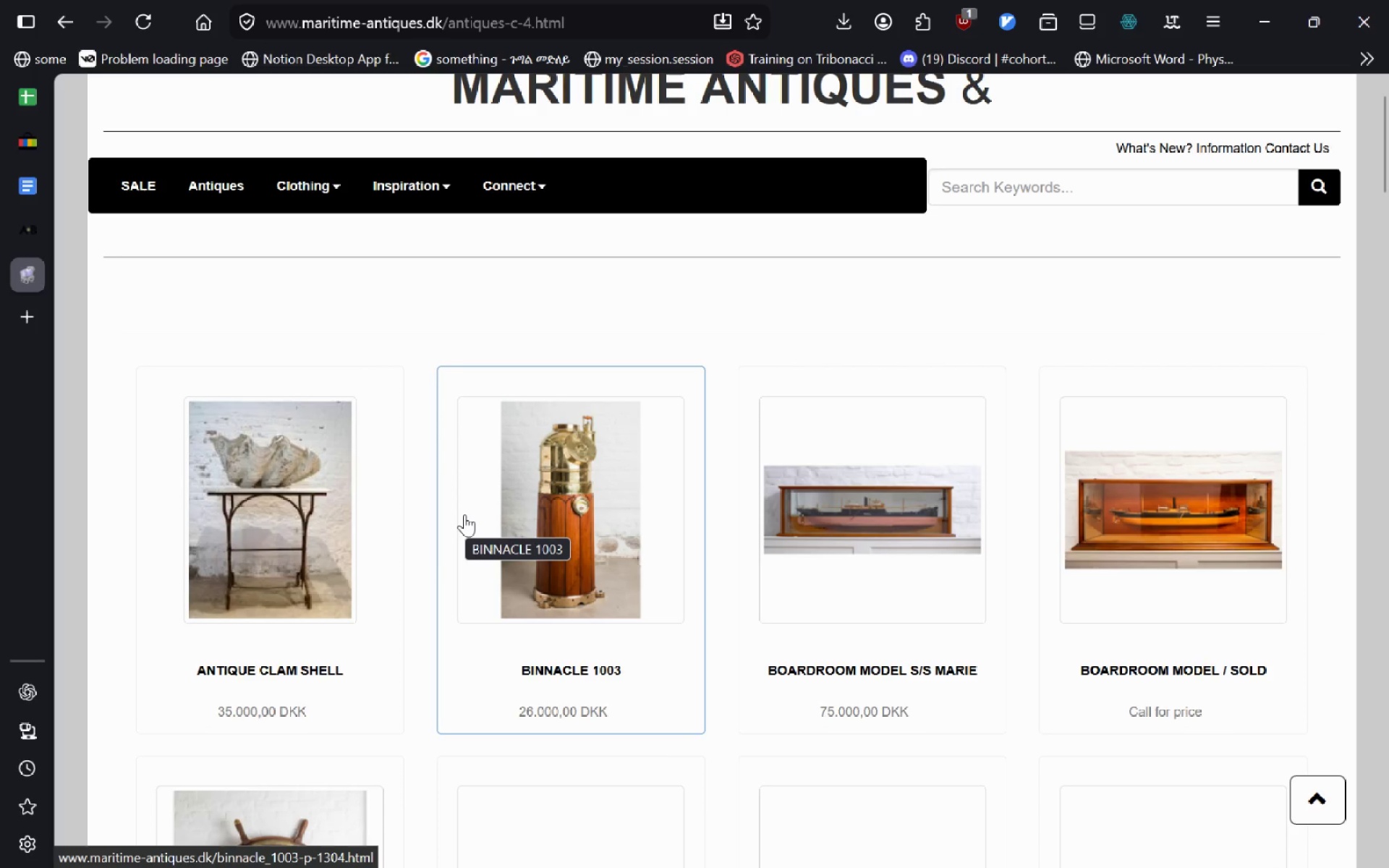 
left_click([31, 197])
 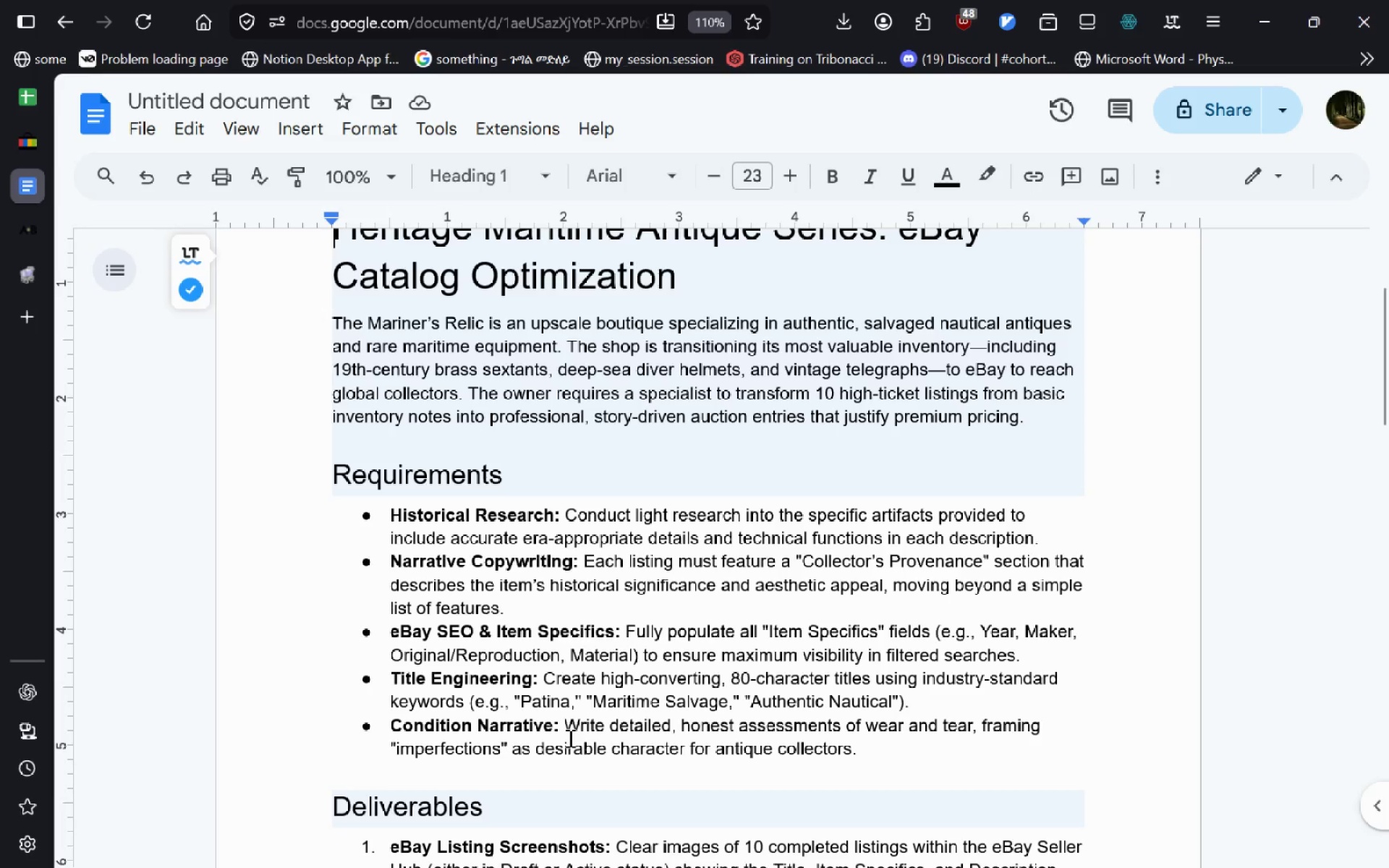 
wait(39.12)
 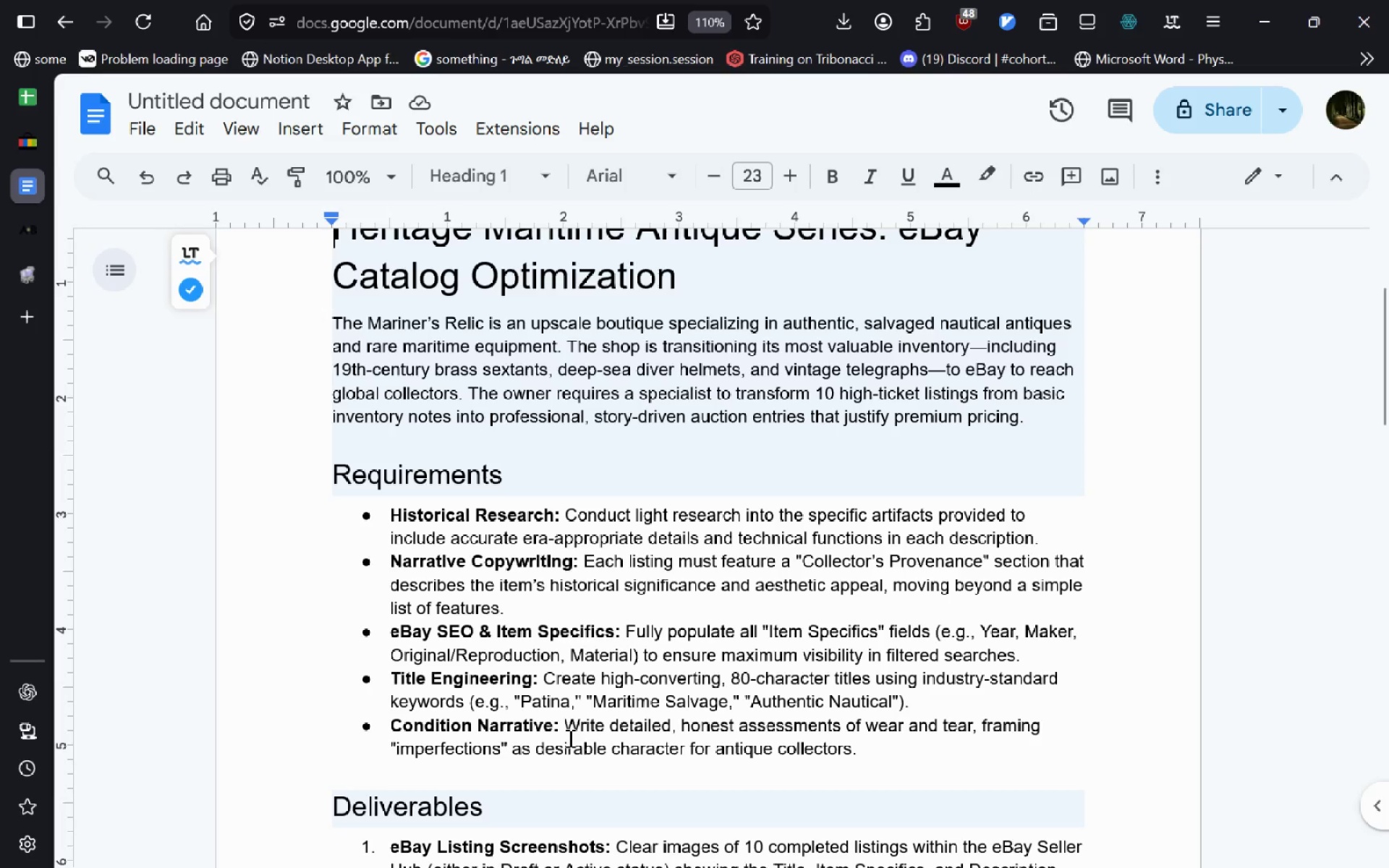 
left_click_drag(start_coordinate=[872, 676], to_coordinate=[725, 678])
 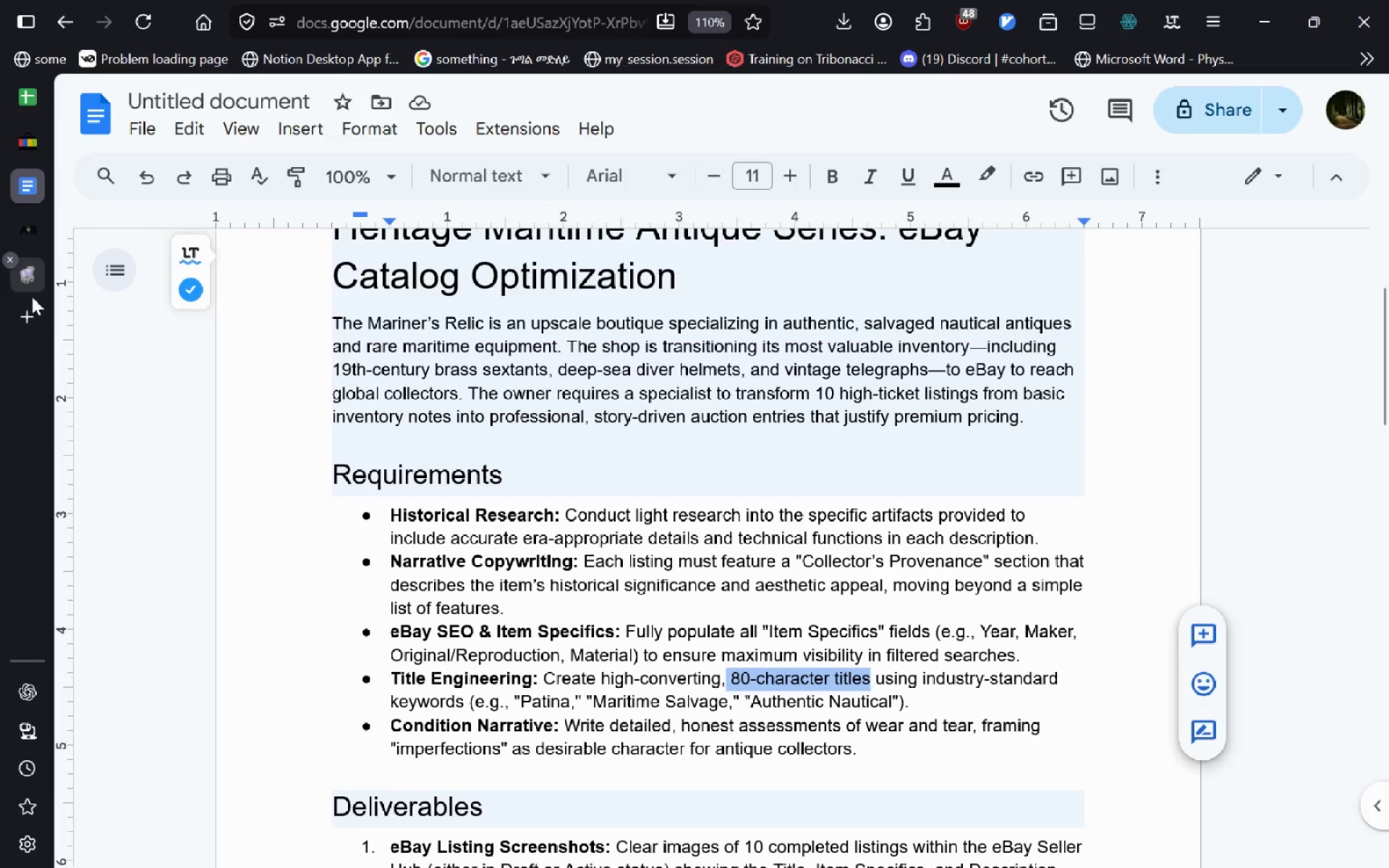 
left_click([30, 307])
 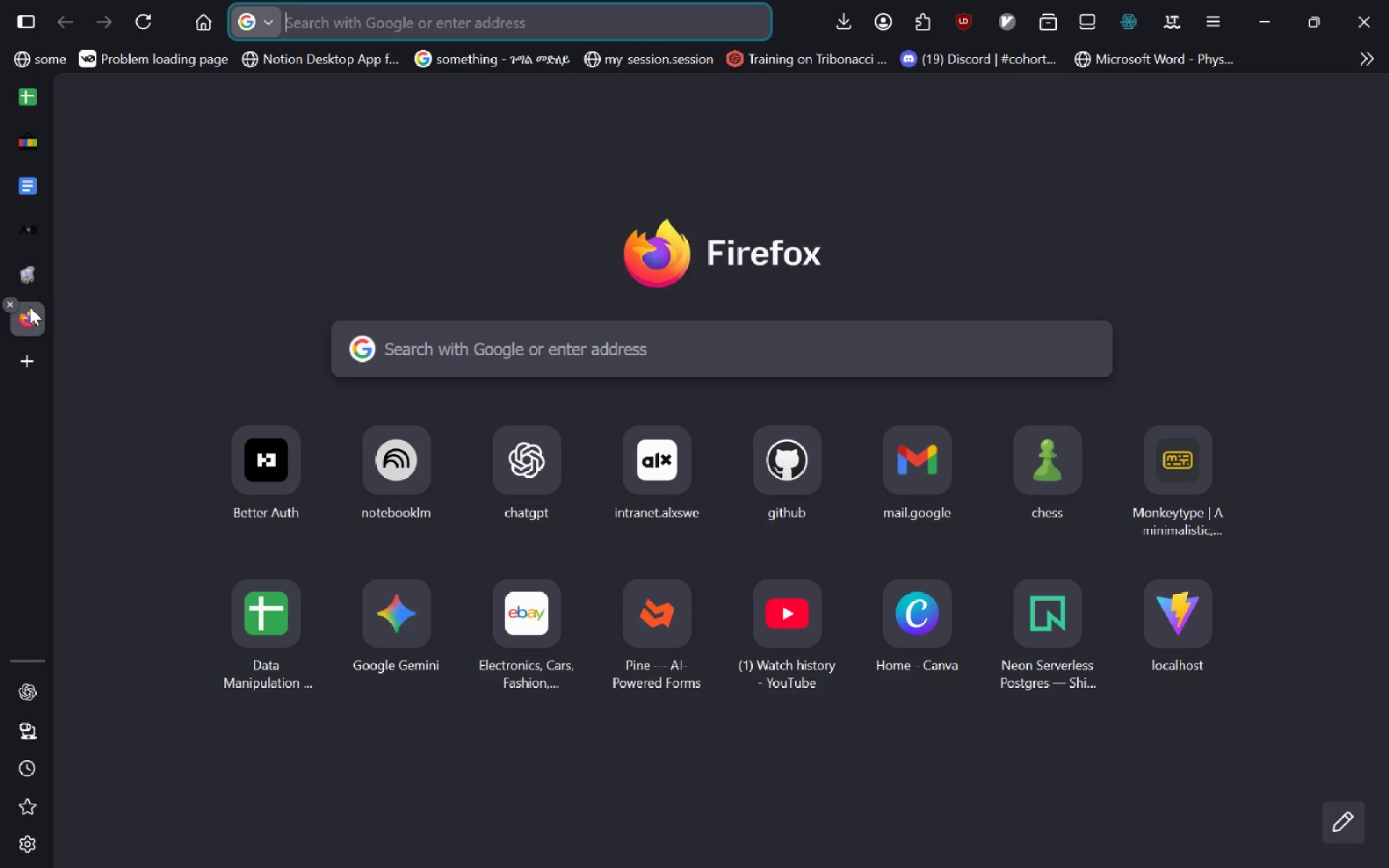 
type(gmail)
 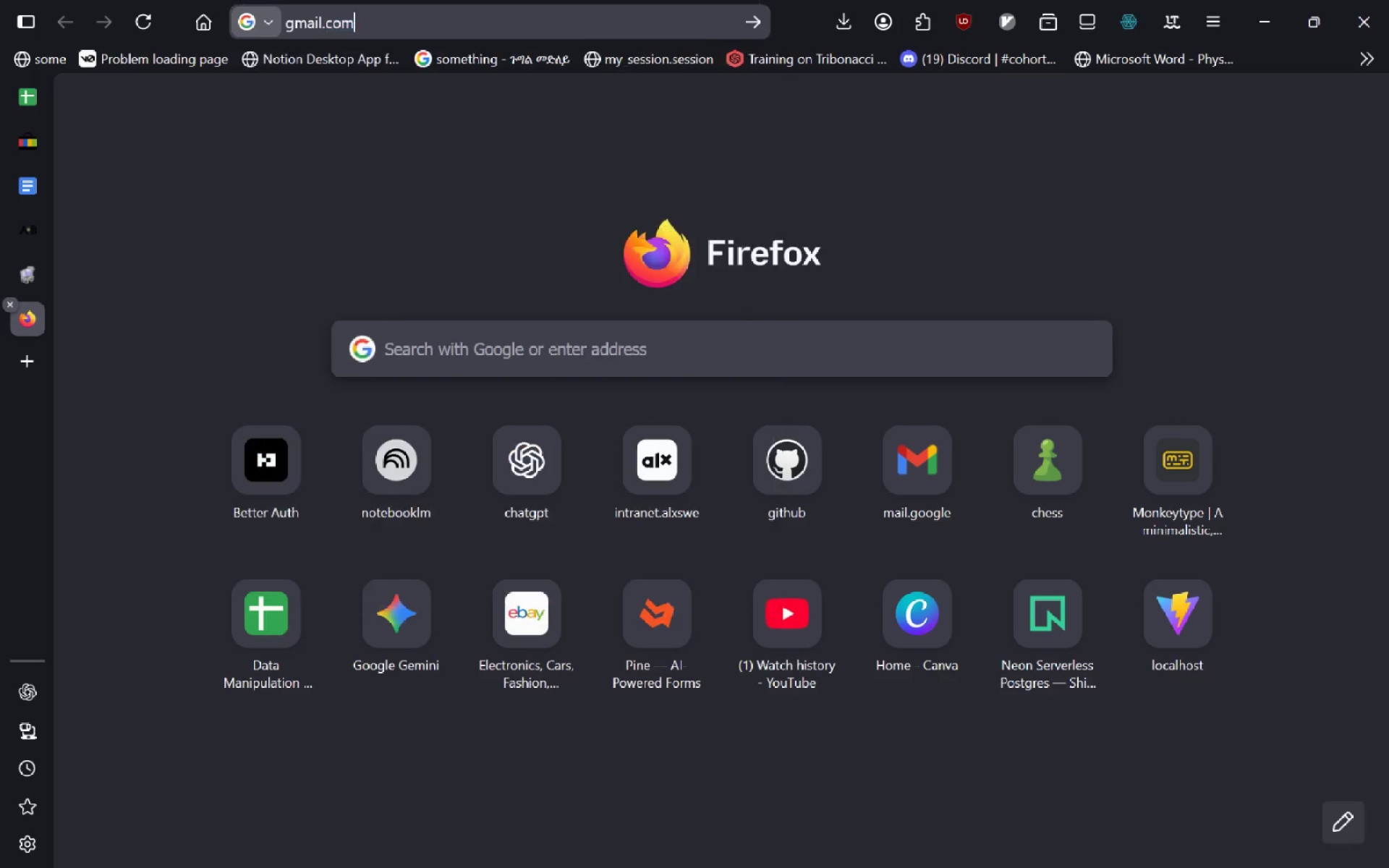 
key(Enter)
 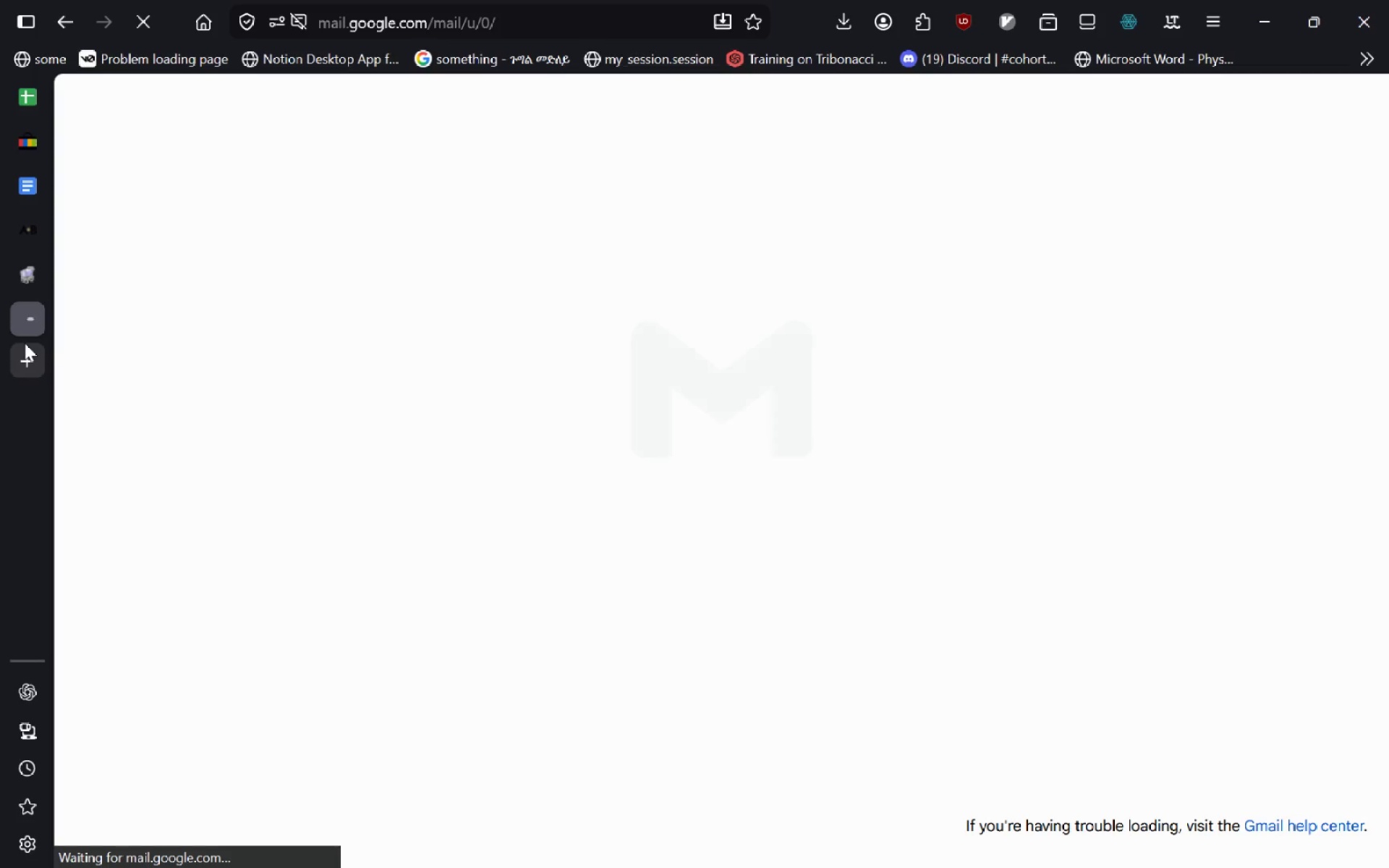 
left_click_drag(start_coordinate=[26, 331], to_coordinate=[30, 80])
 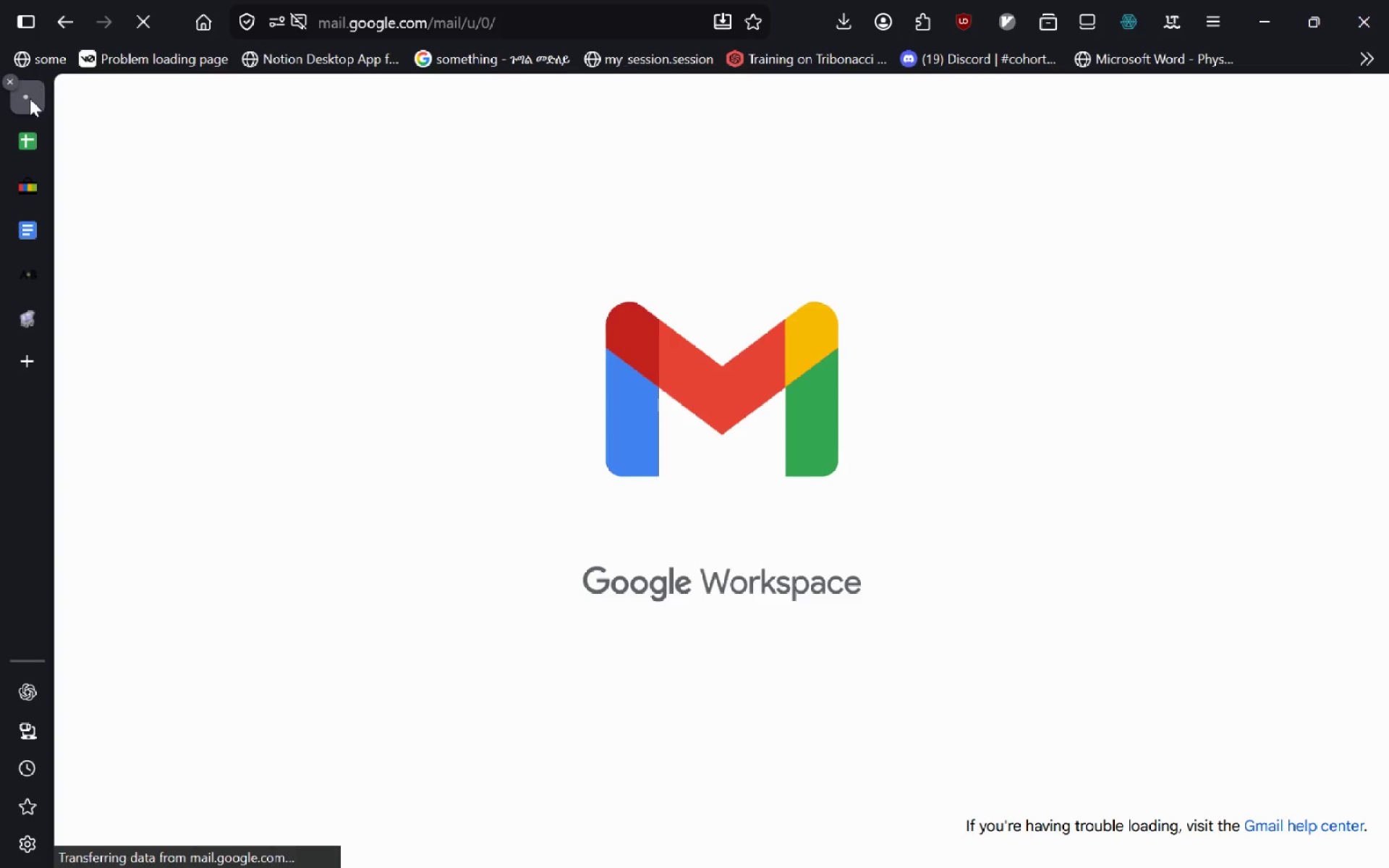 
right_click([30, 98])
 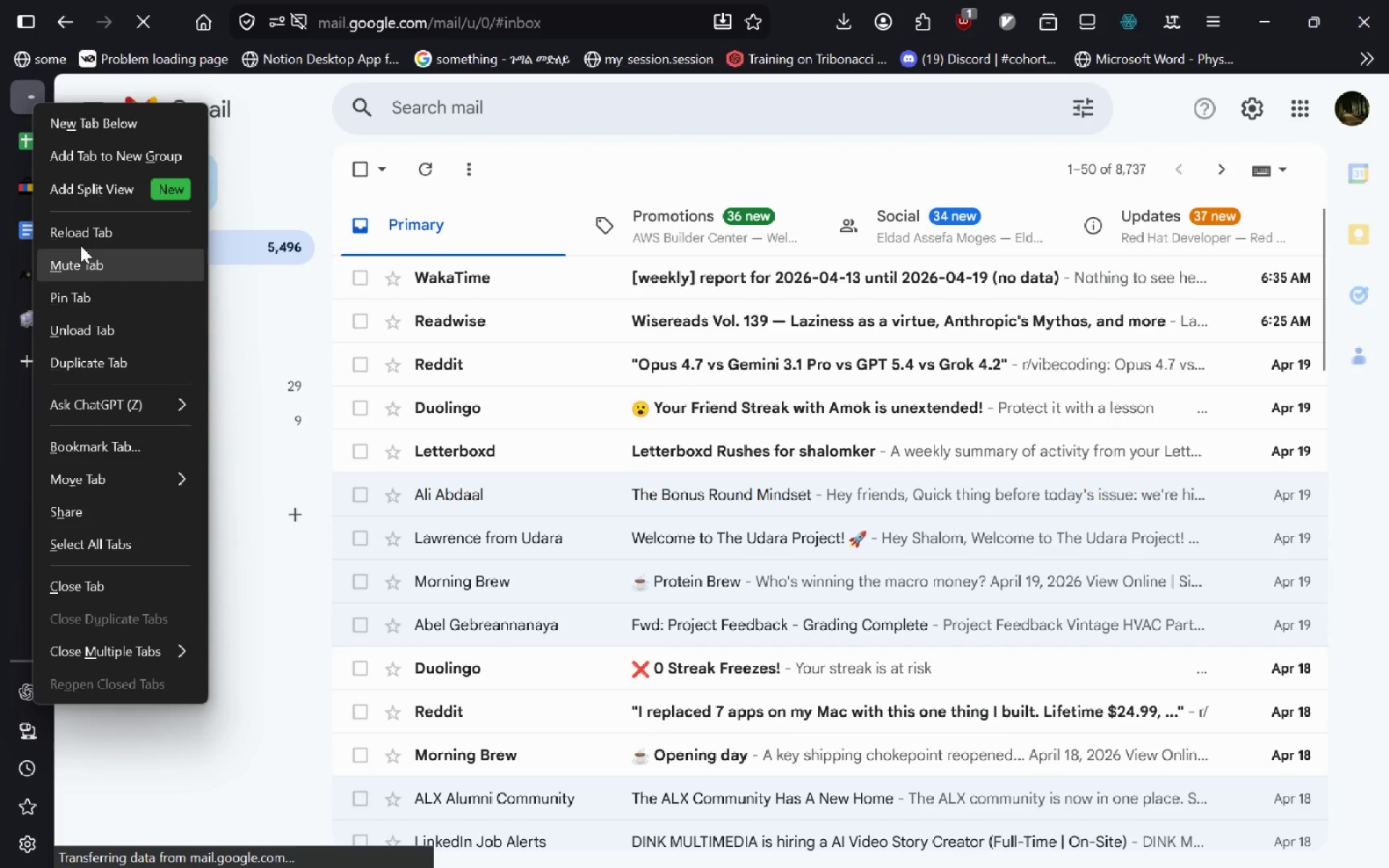 
left_click([82, 305])
 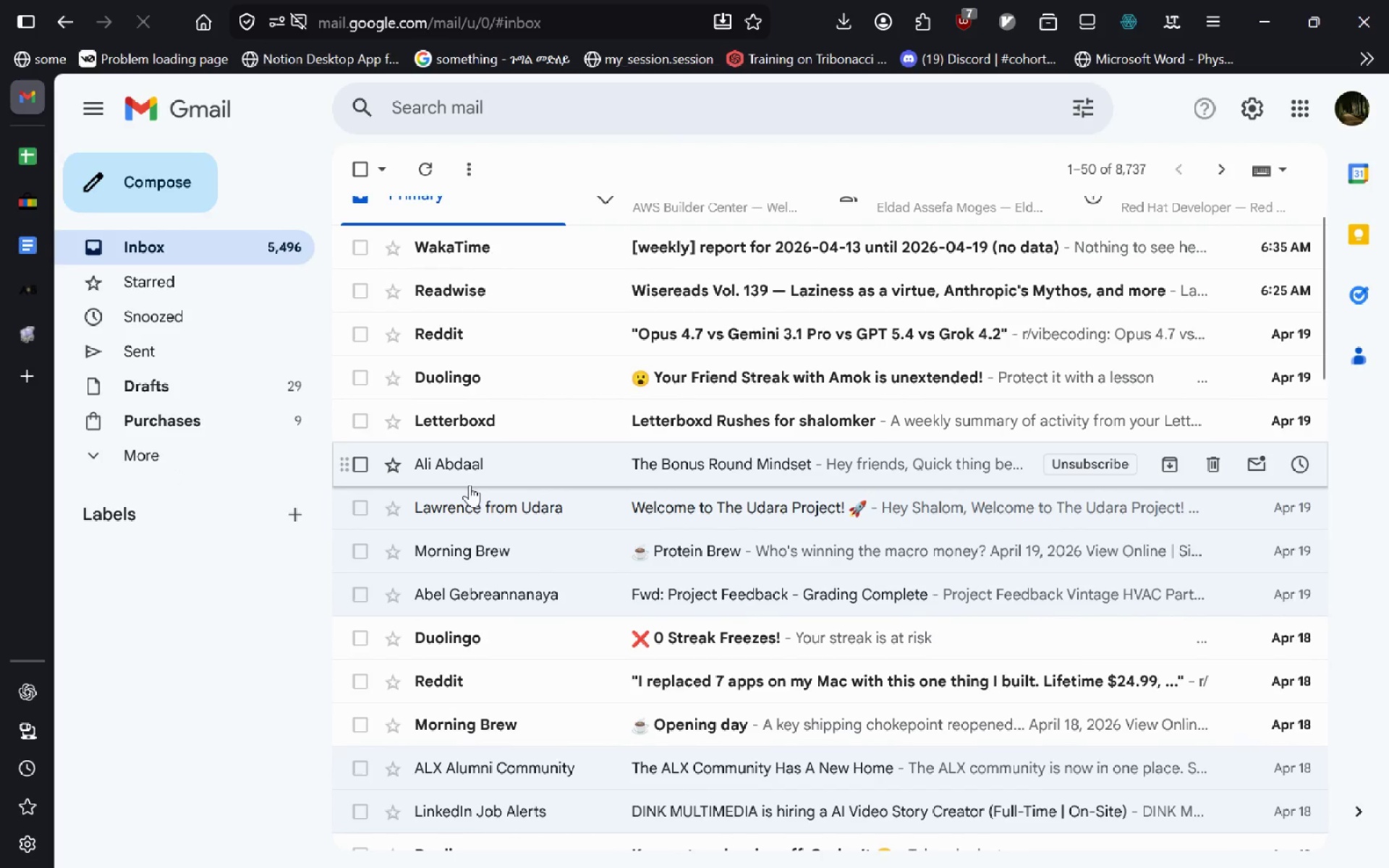 
left_click([488, 575])
 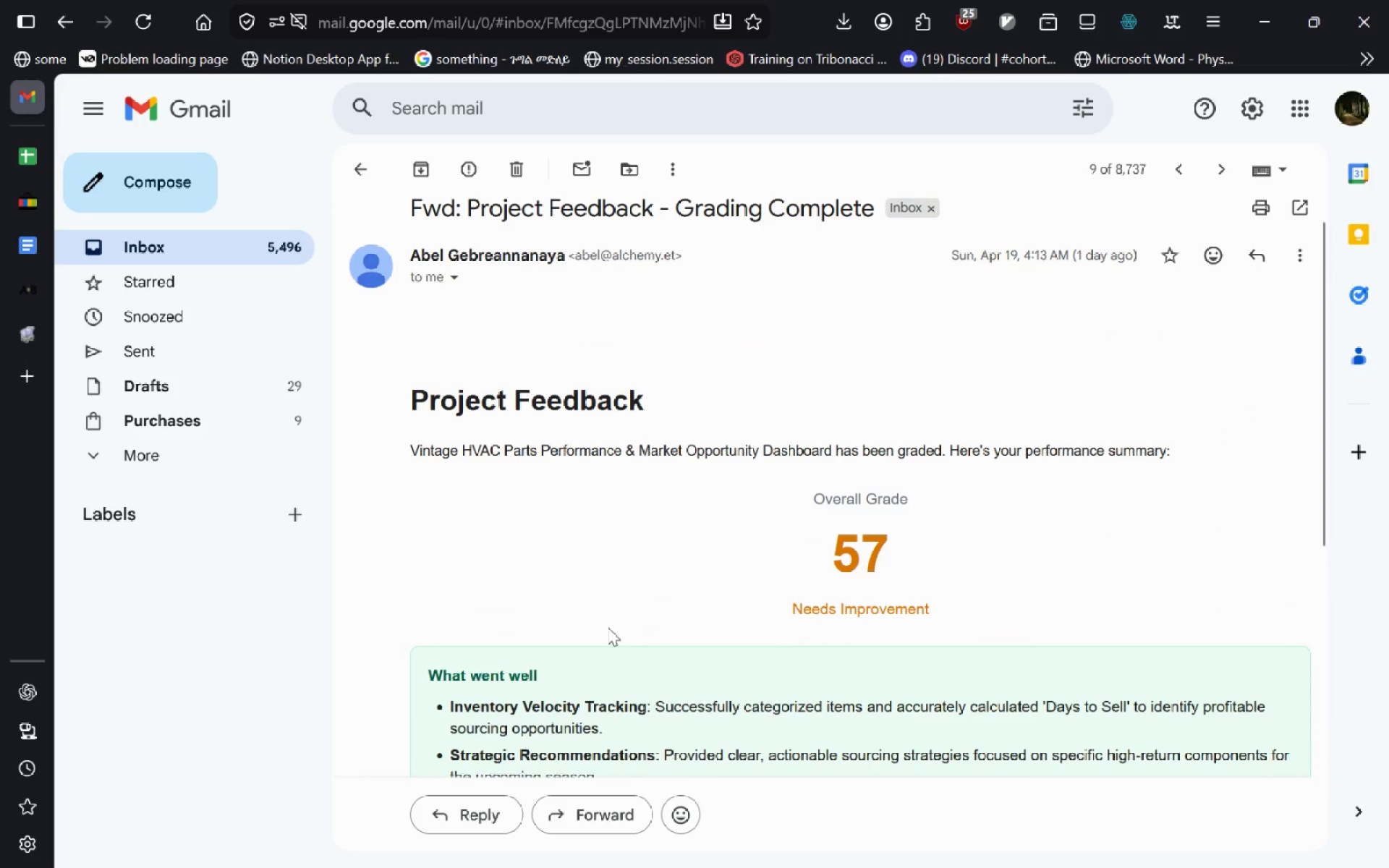 
wait(34.22)
 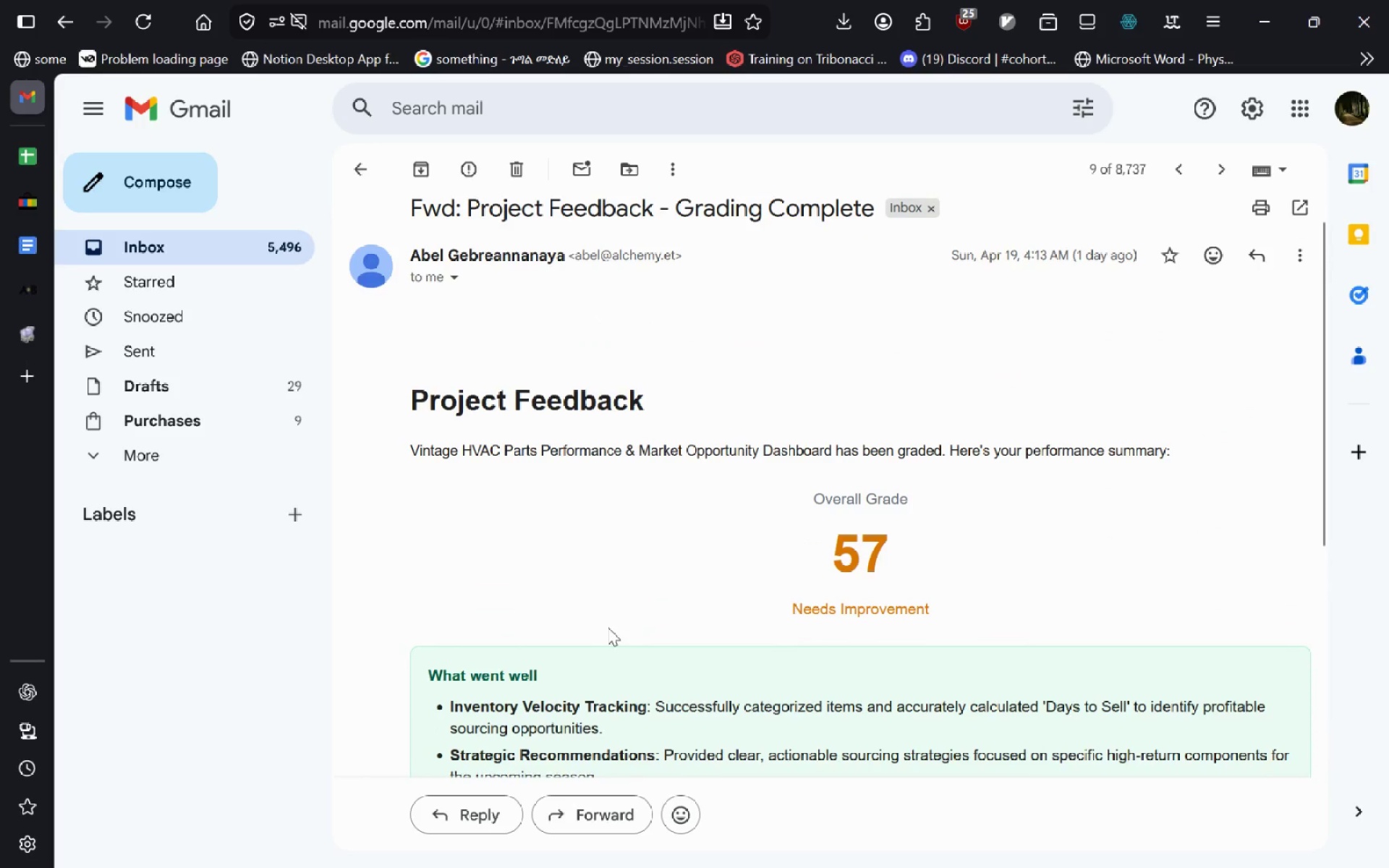 
key(Shift+ShiftLeft)
 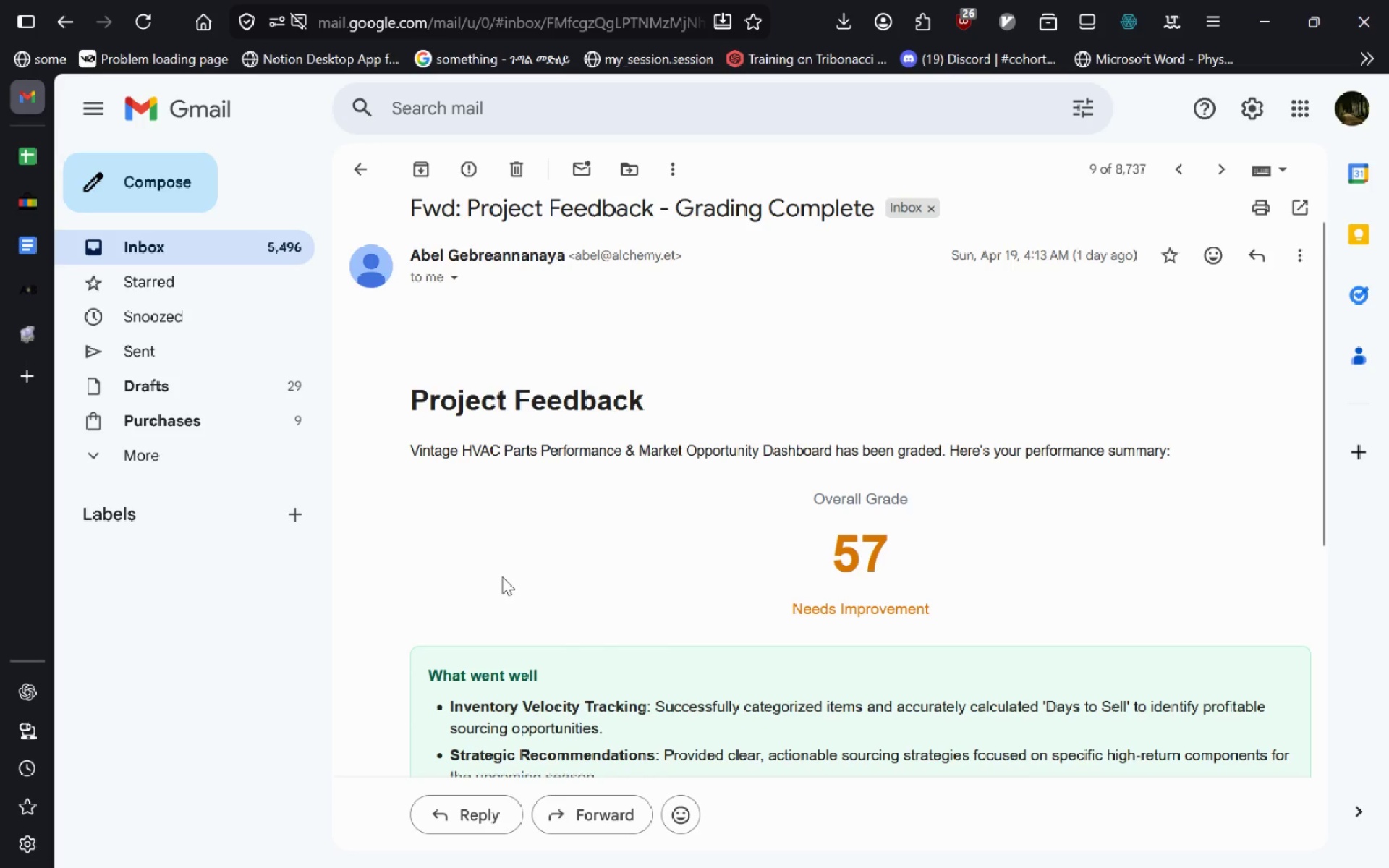 
key(Control+W)
 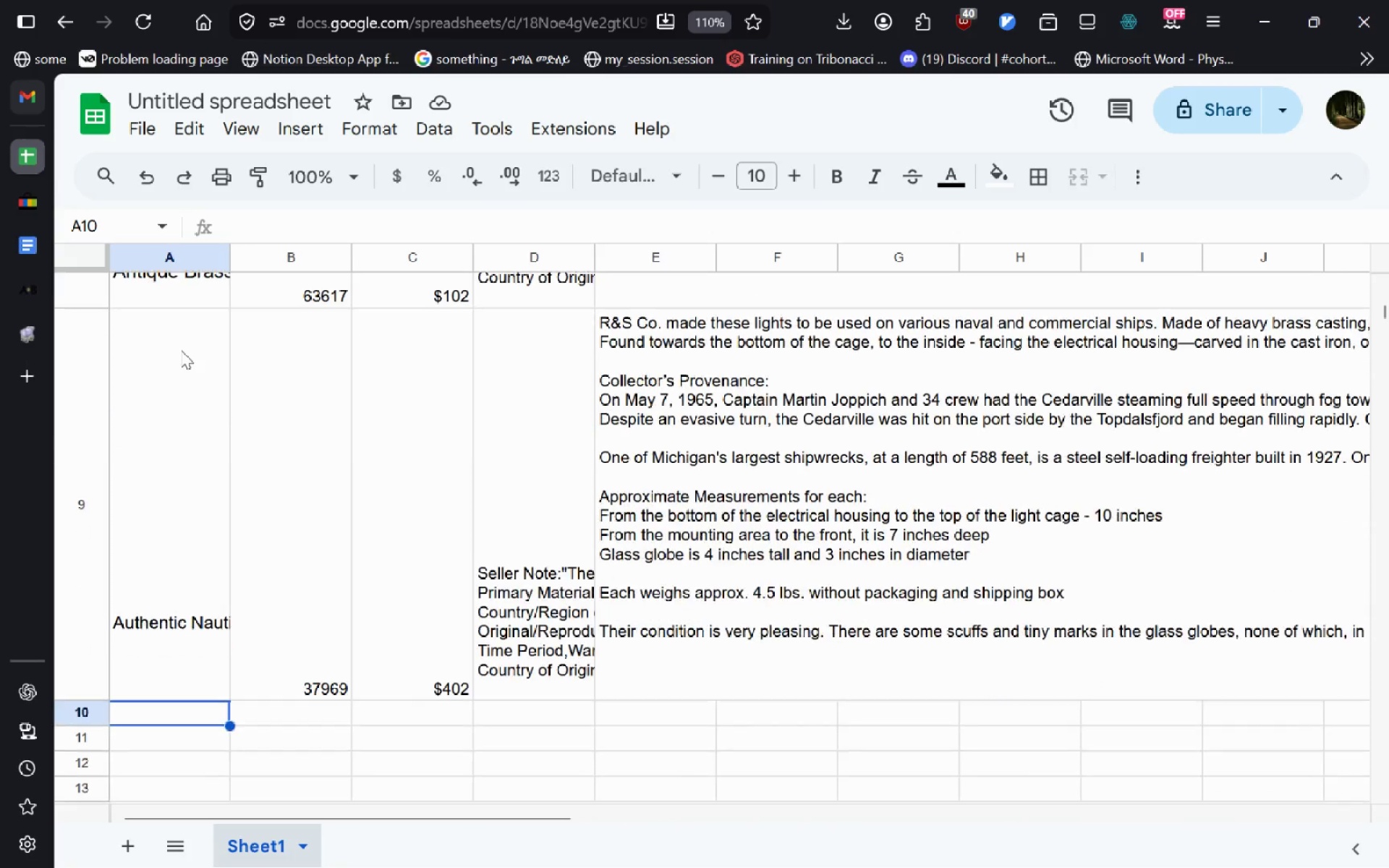 
left_click([33, 89])
 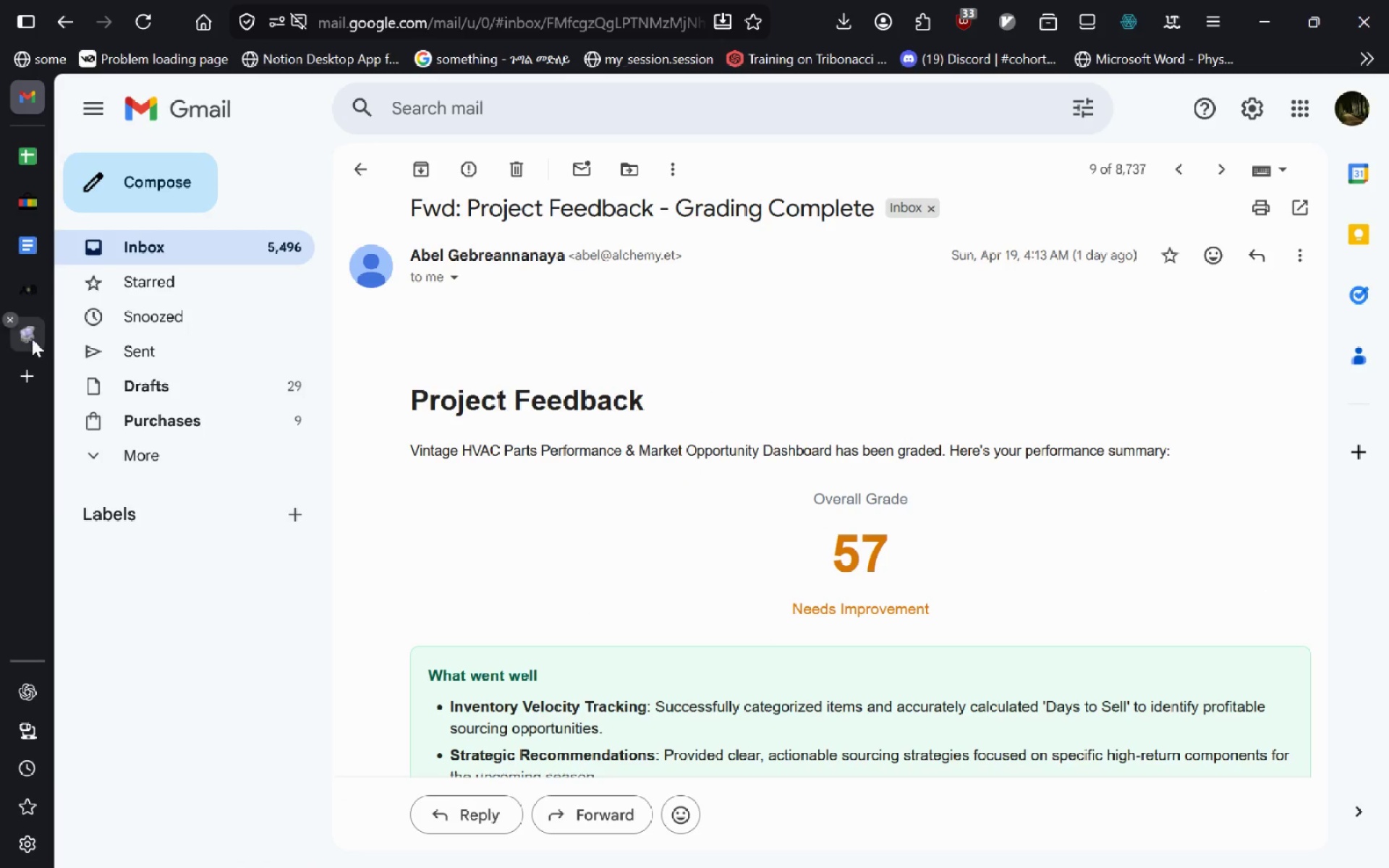 
left_click([32, 340])
 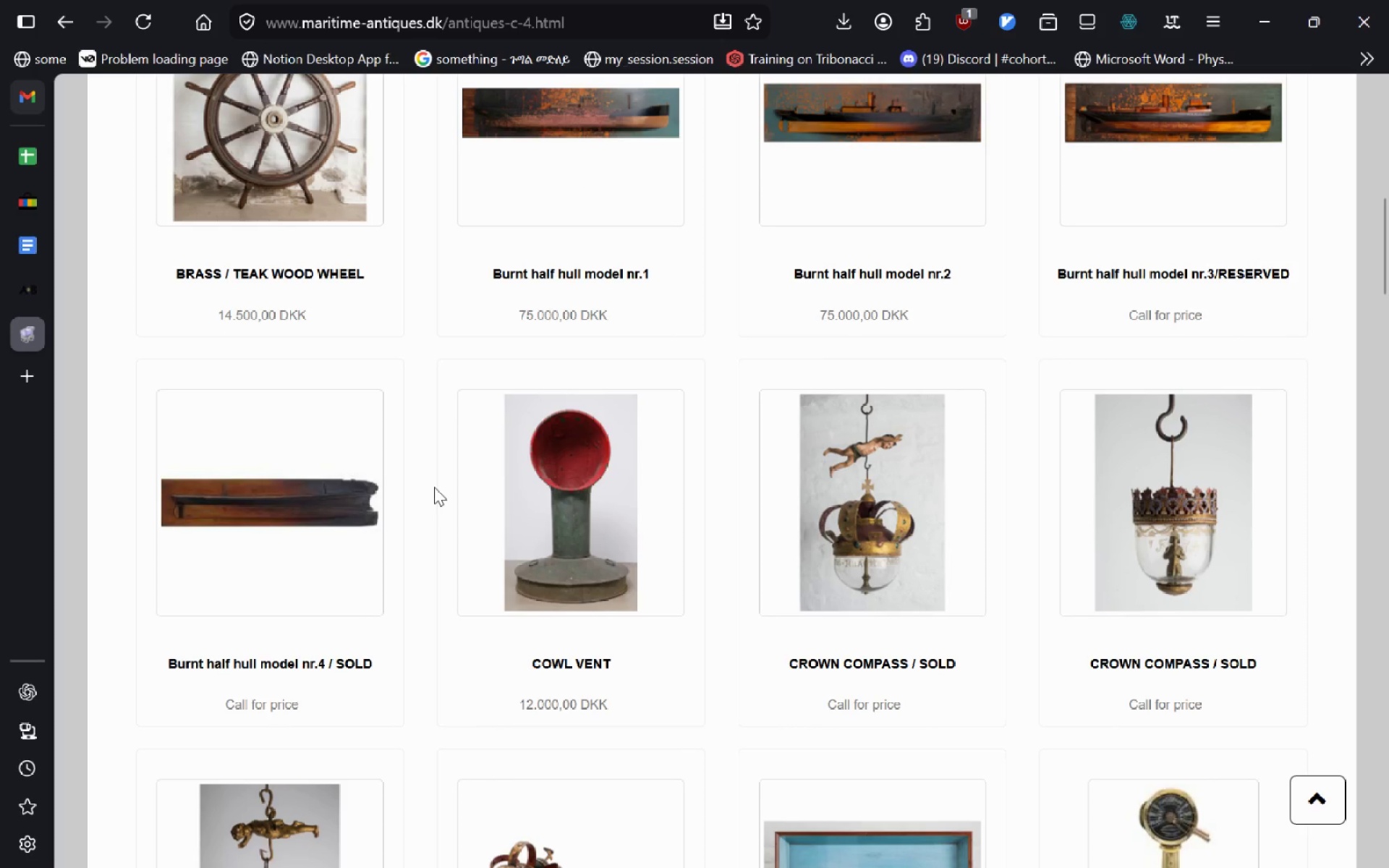 
key(Alt+ArrowLeft)
 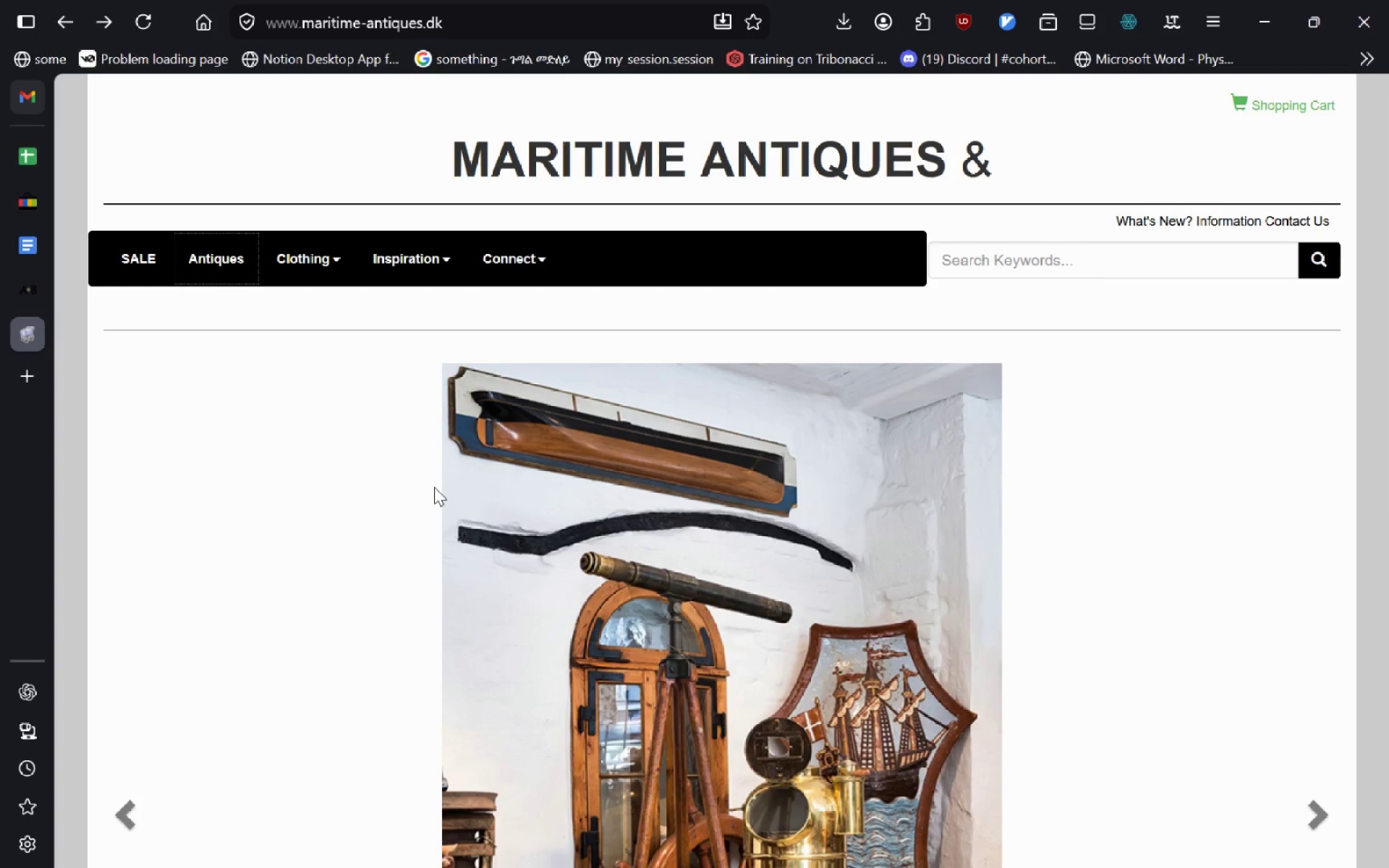 
key(Alt+ArrowLeft)
 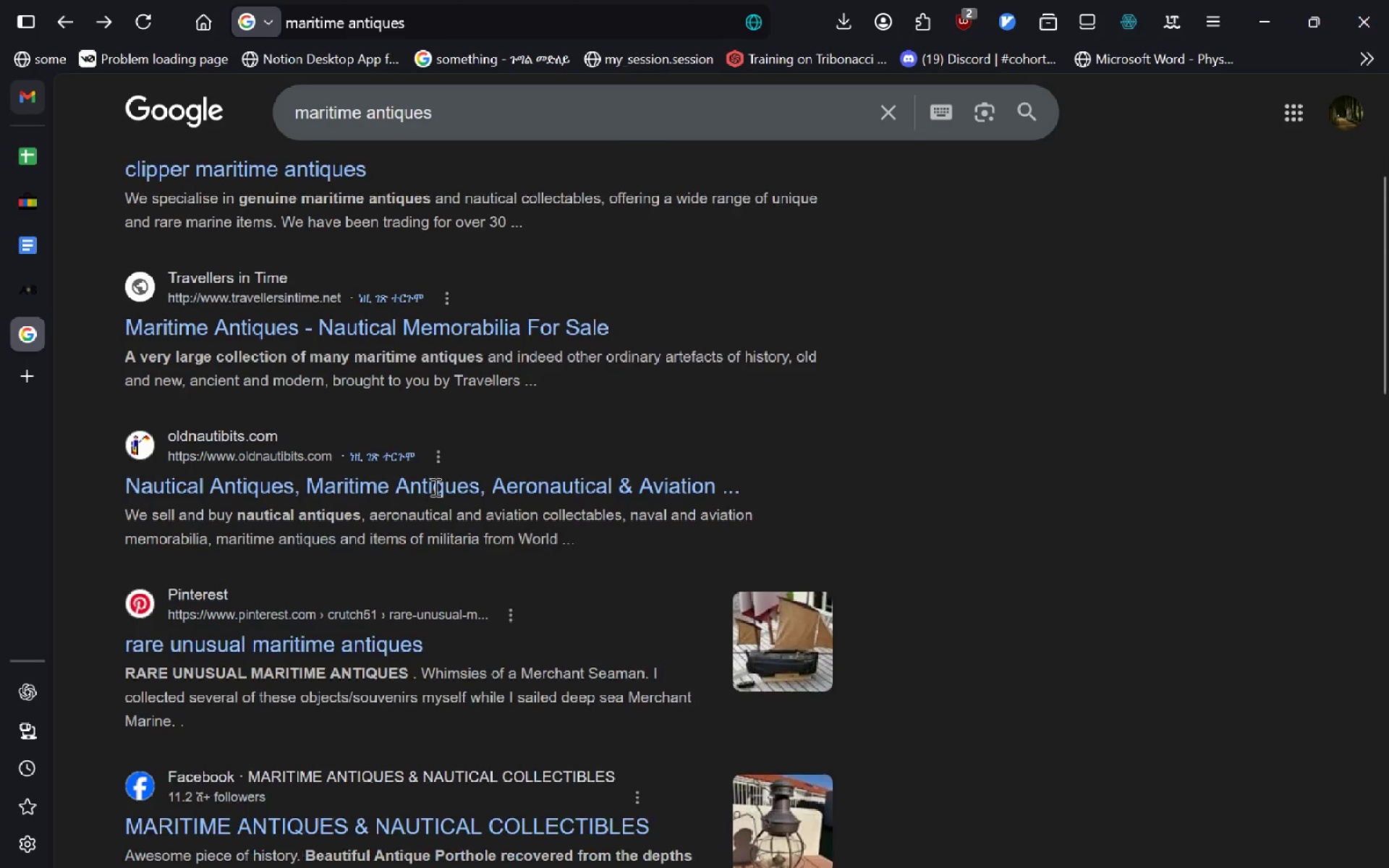 
key(Mute)
 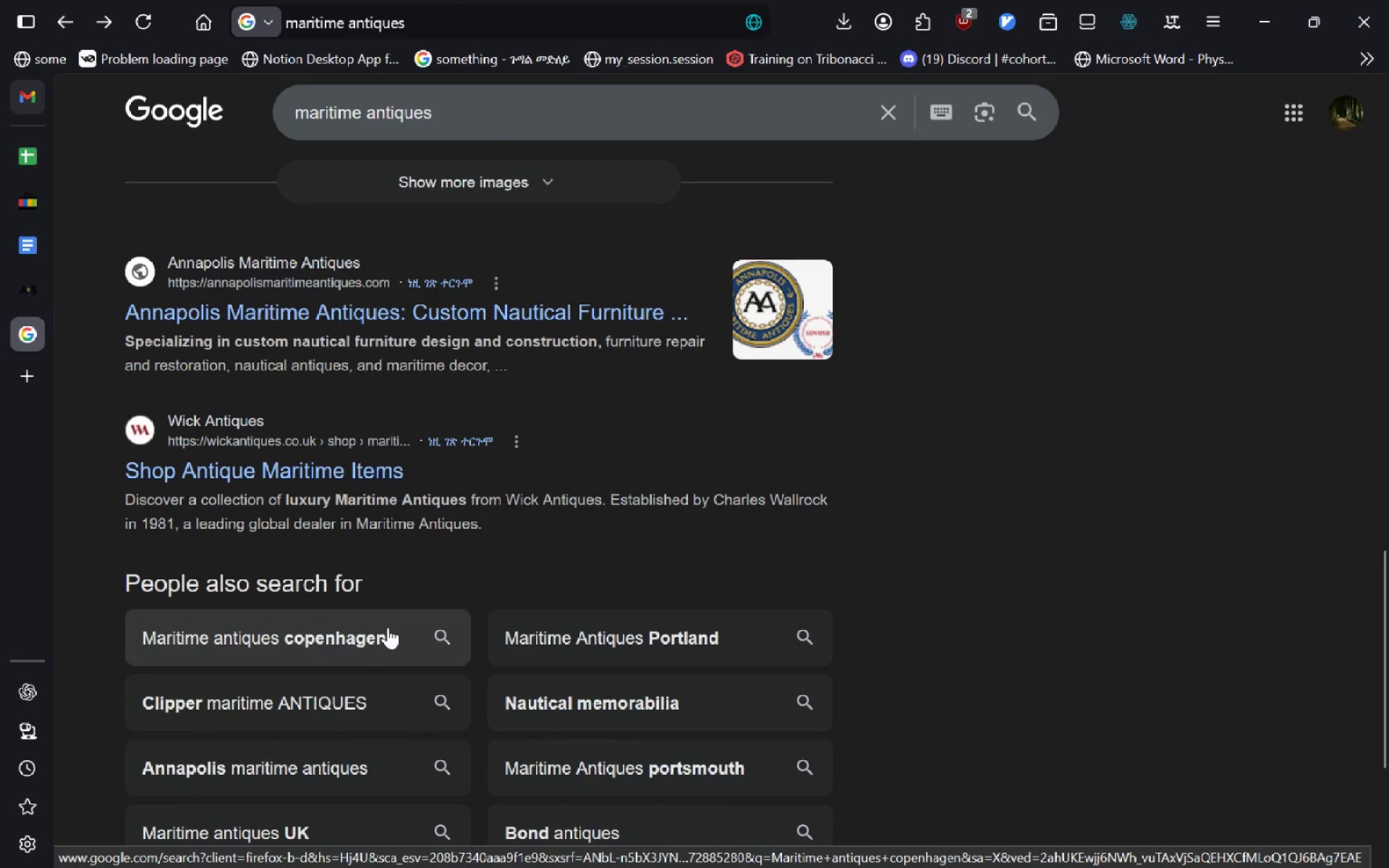 
wait(5.48)
 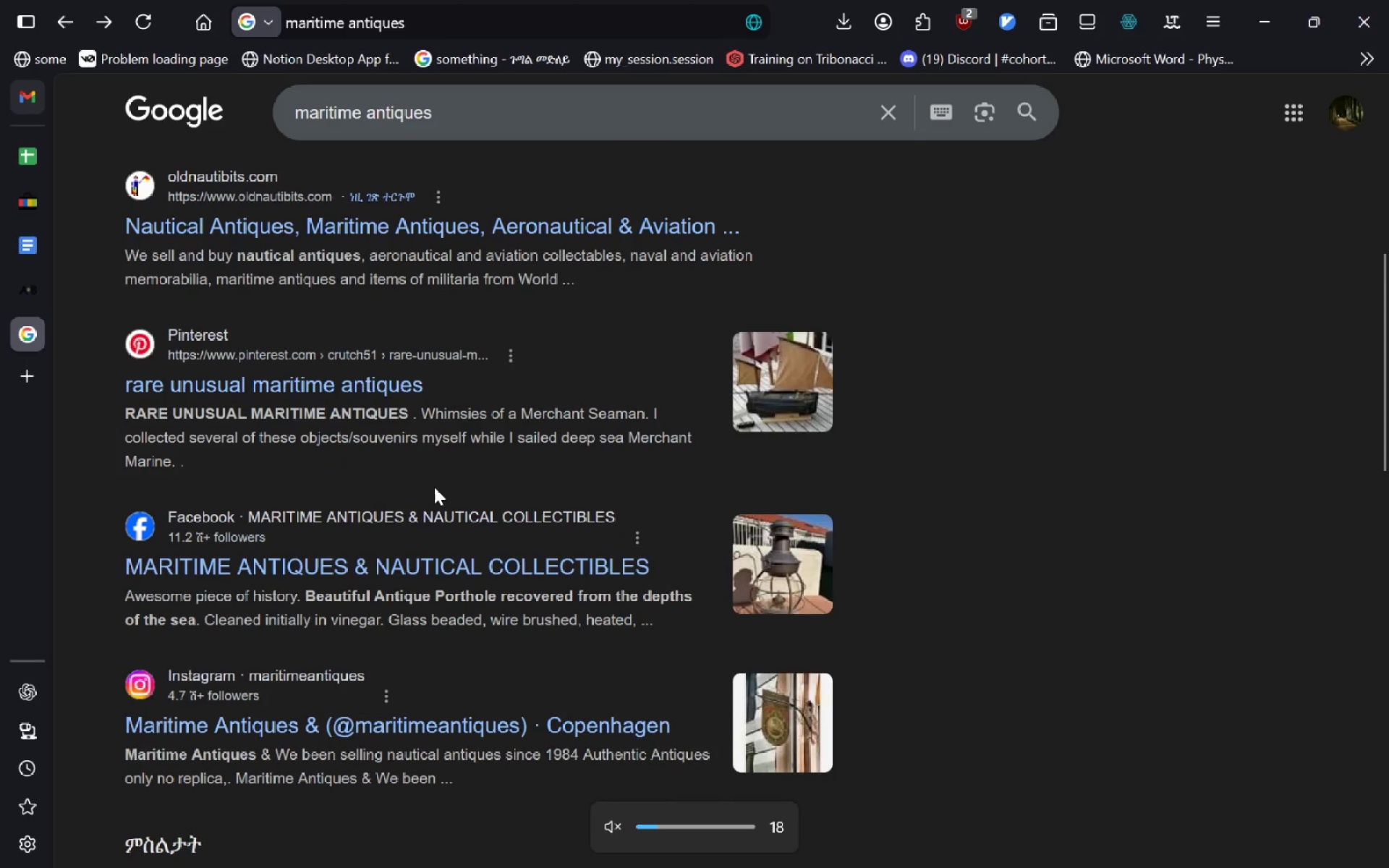 
left_click([313, 464])
 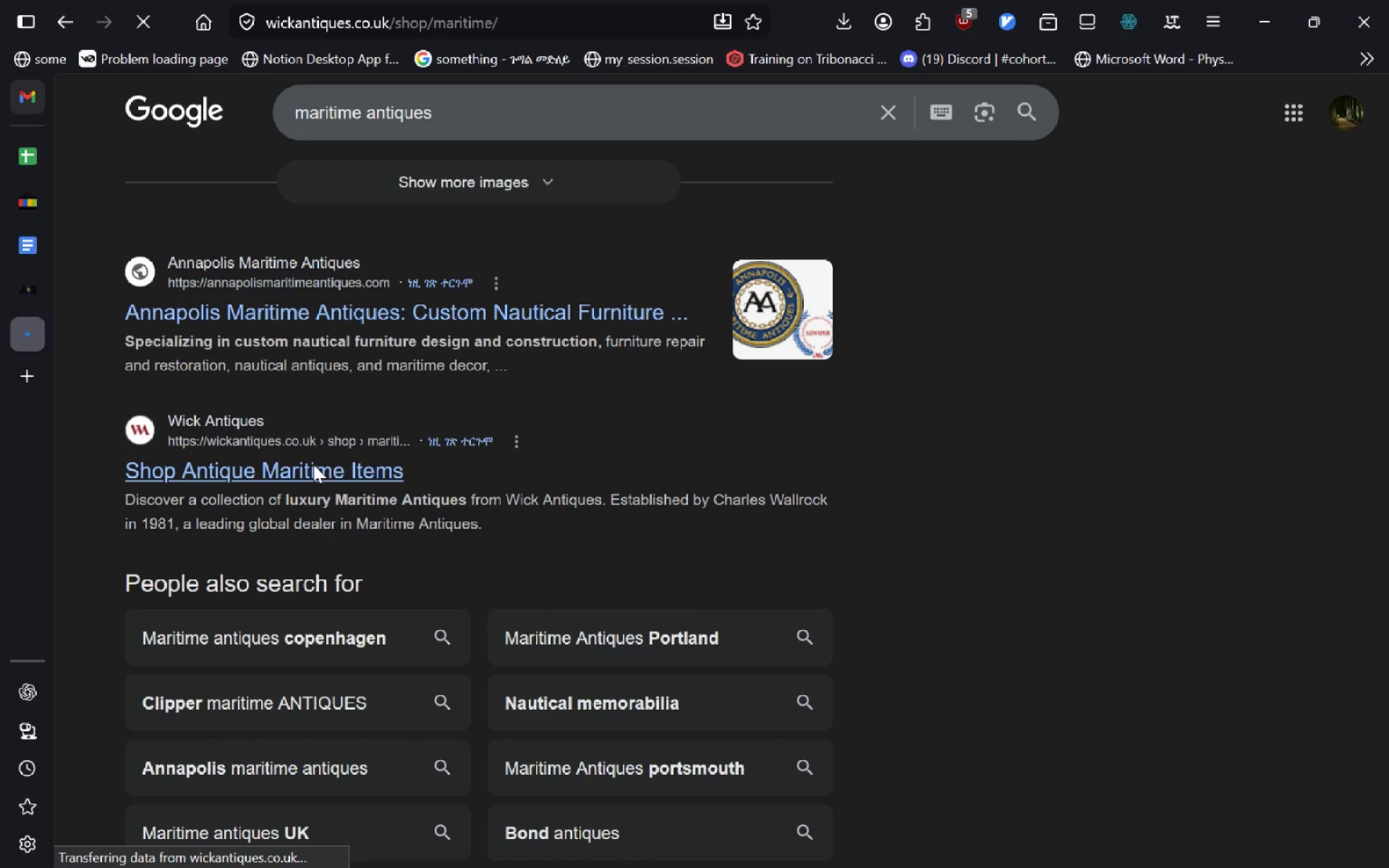 
wait(7.27)
 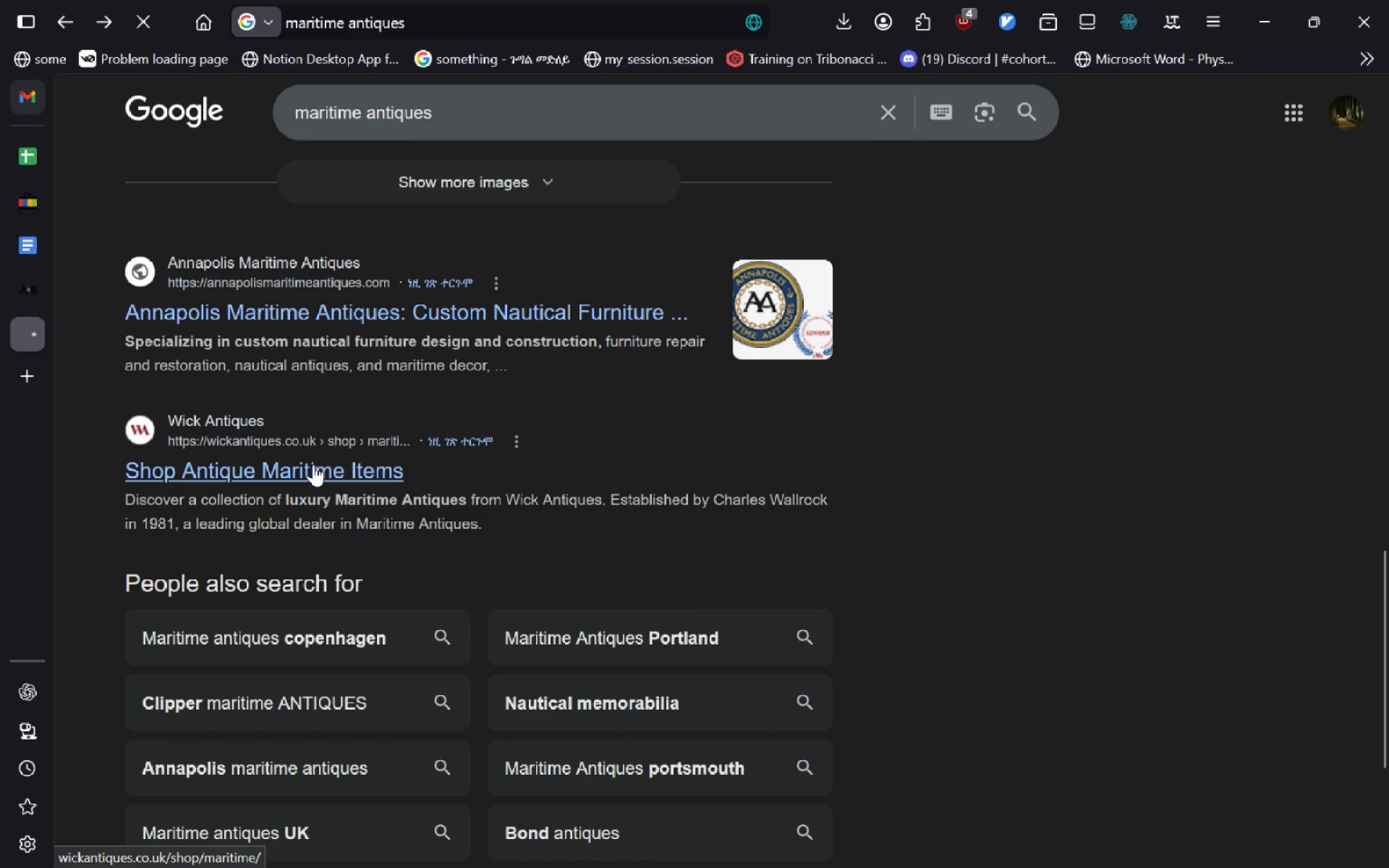 
key(VolumeDown)
 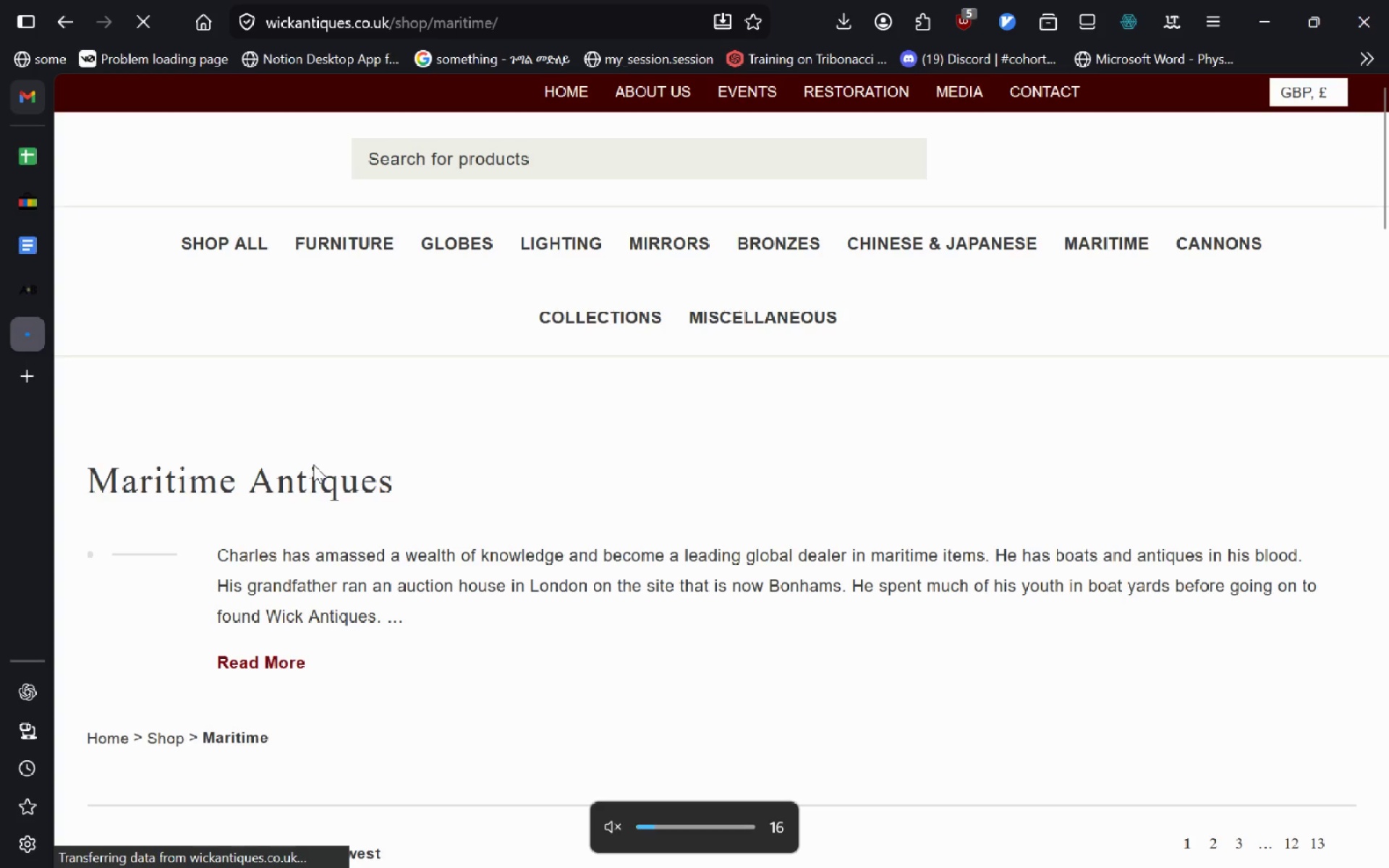 
key(VolumeDown)
 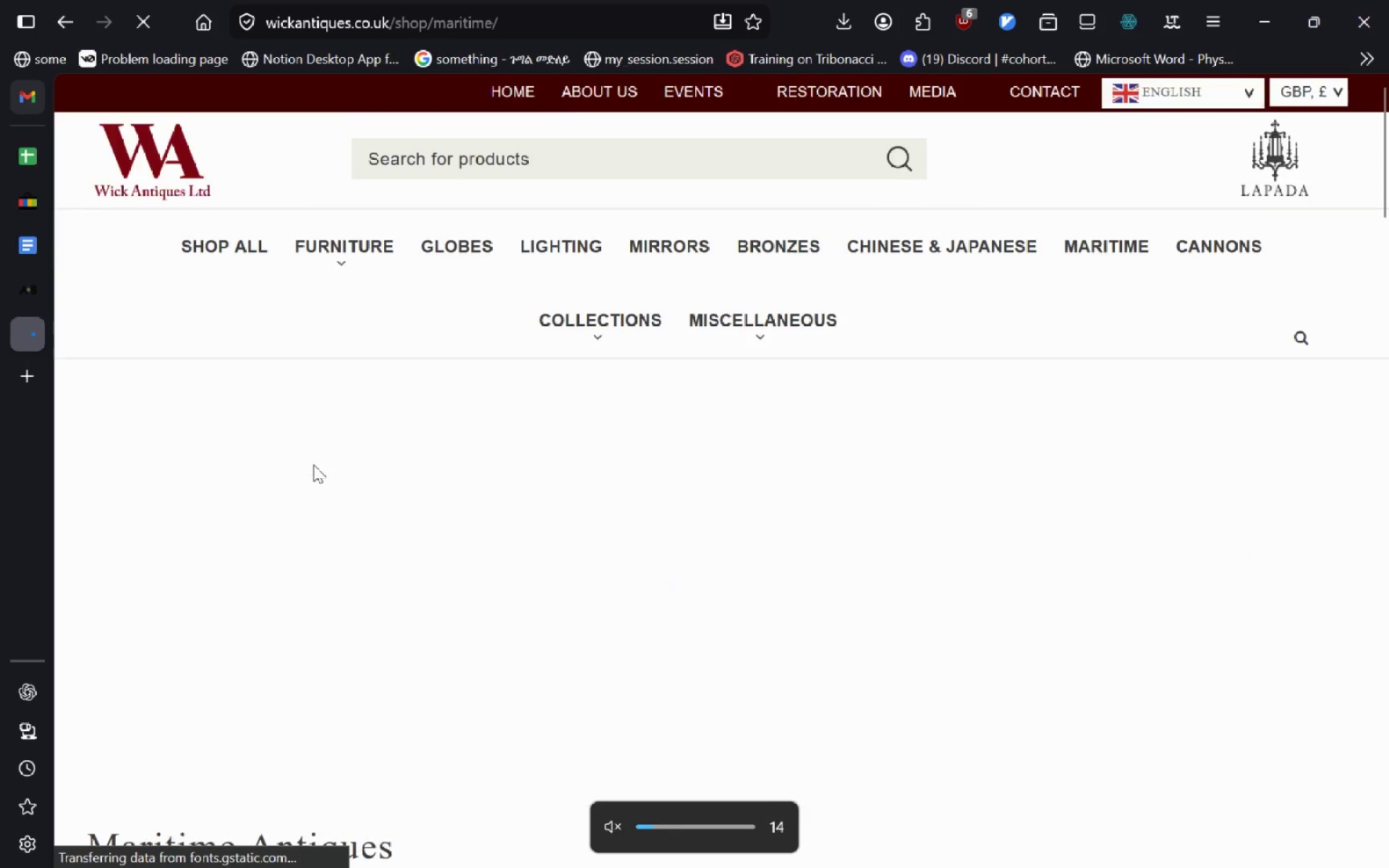 
key(VolumeDown)
 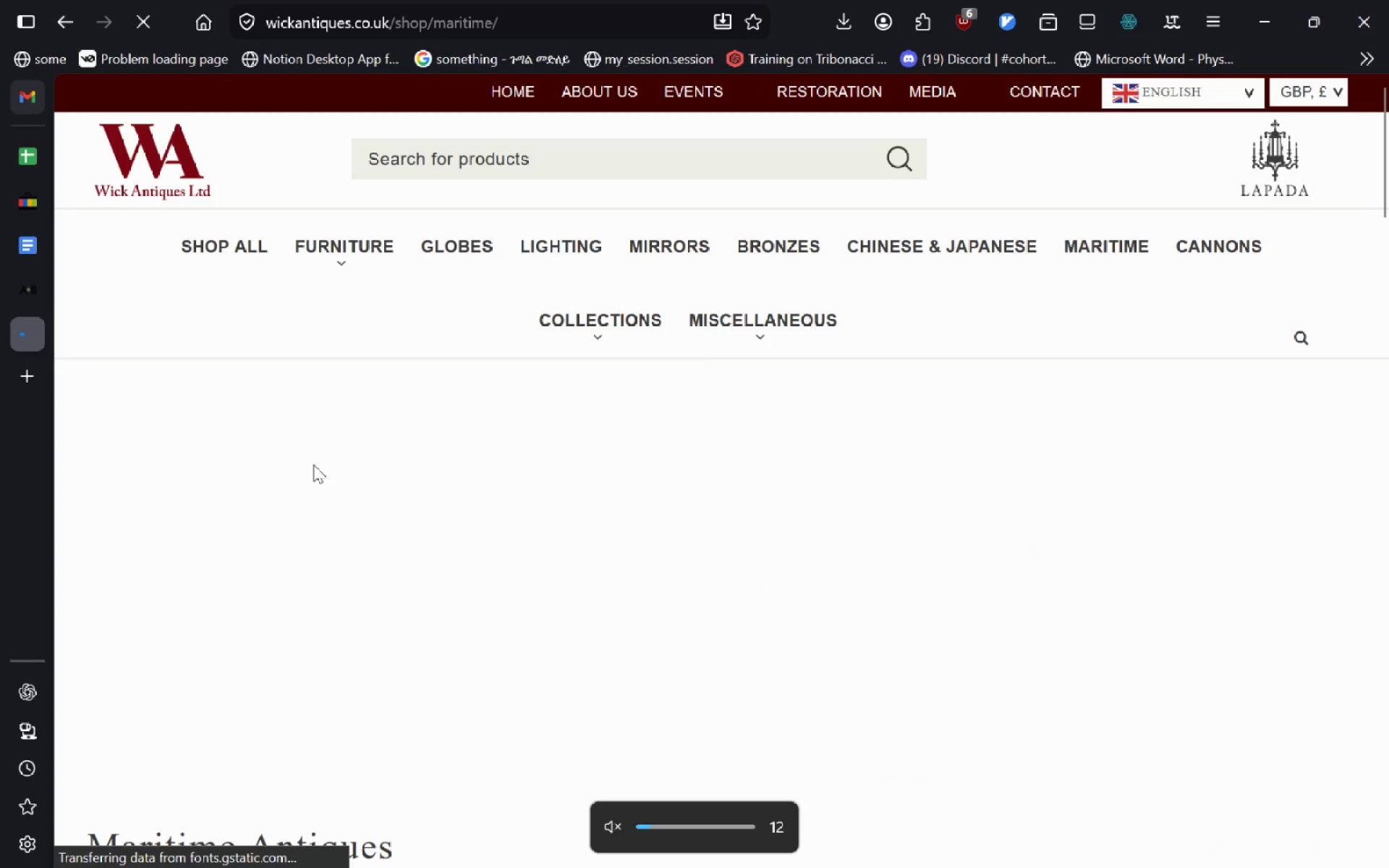 
key(Mute)
 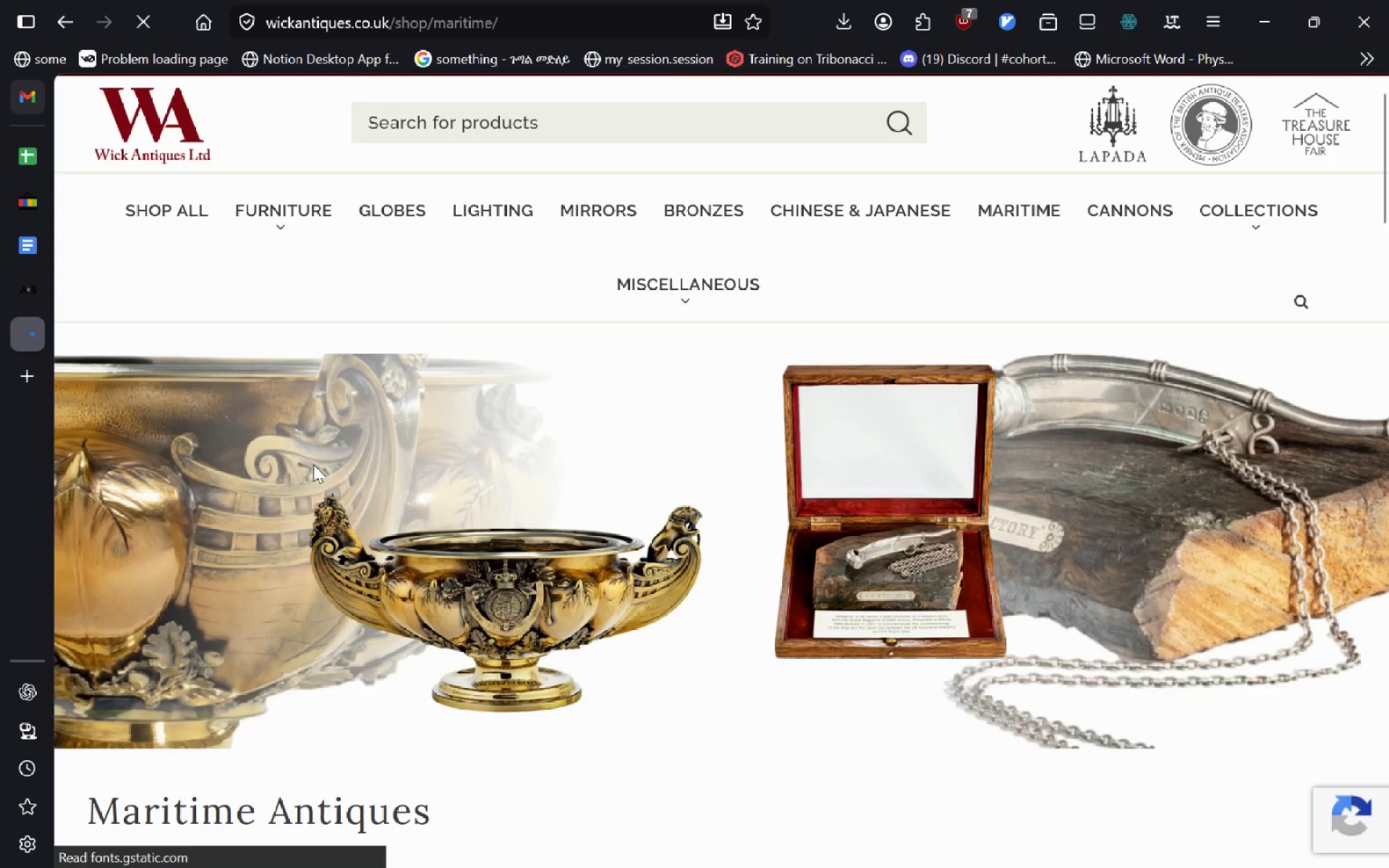 
wait(8.84)
 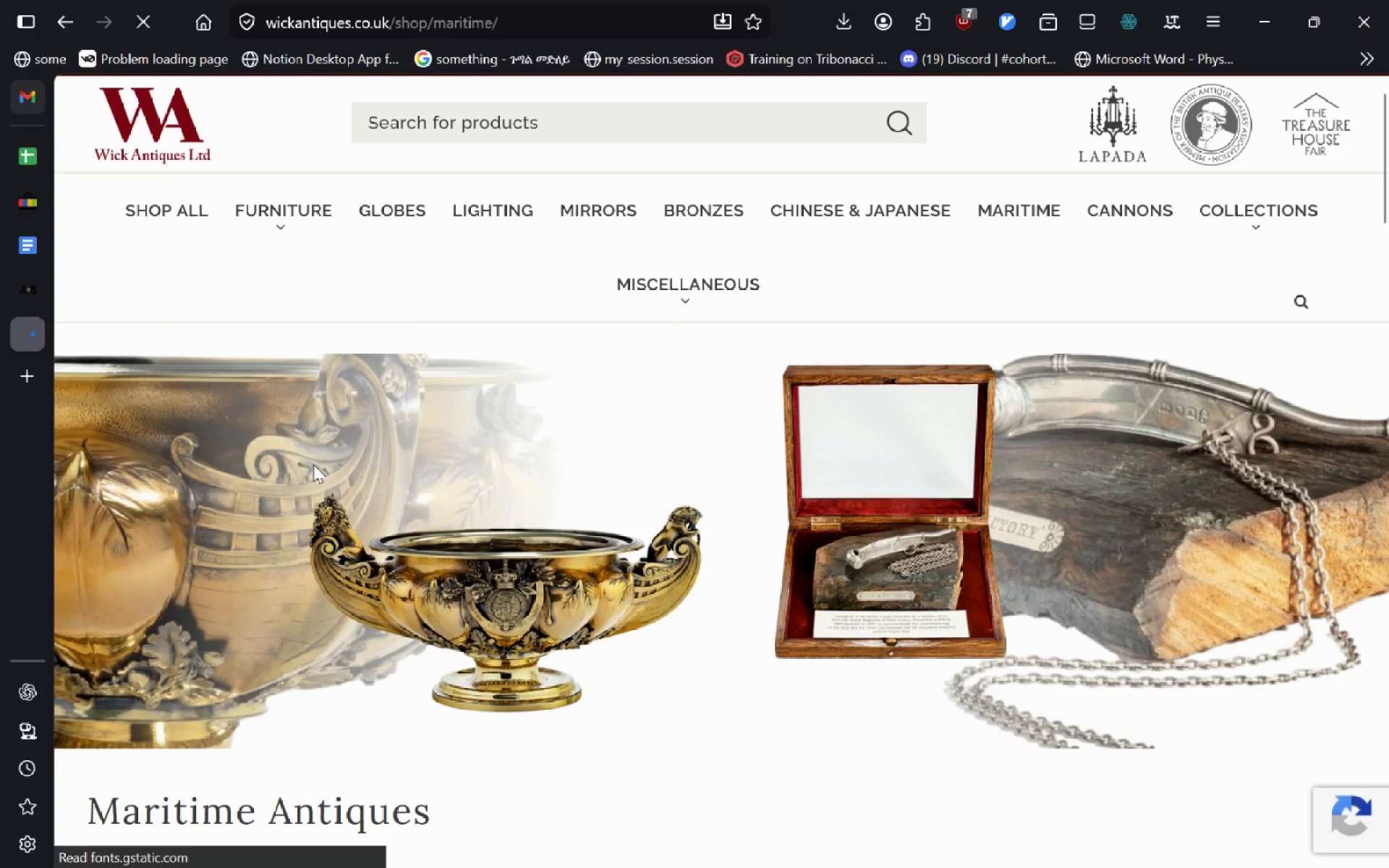 
key(Control+T)
 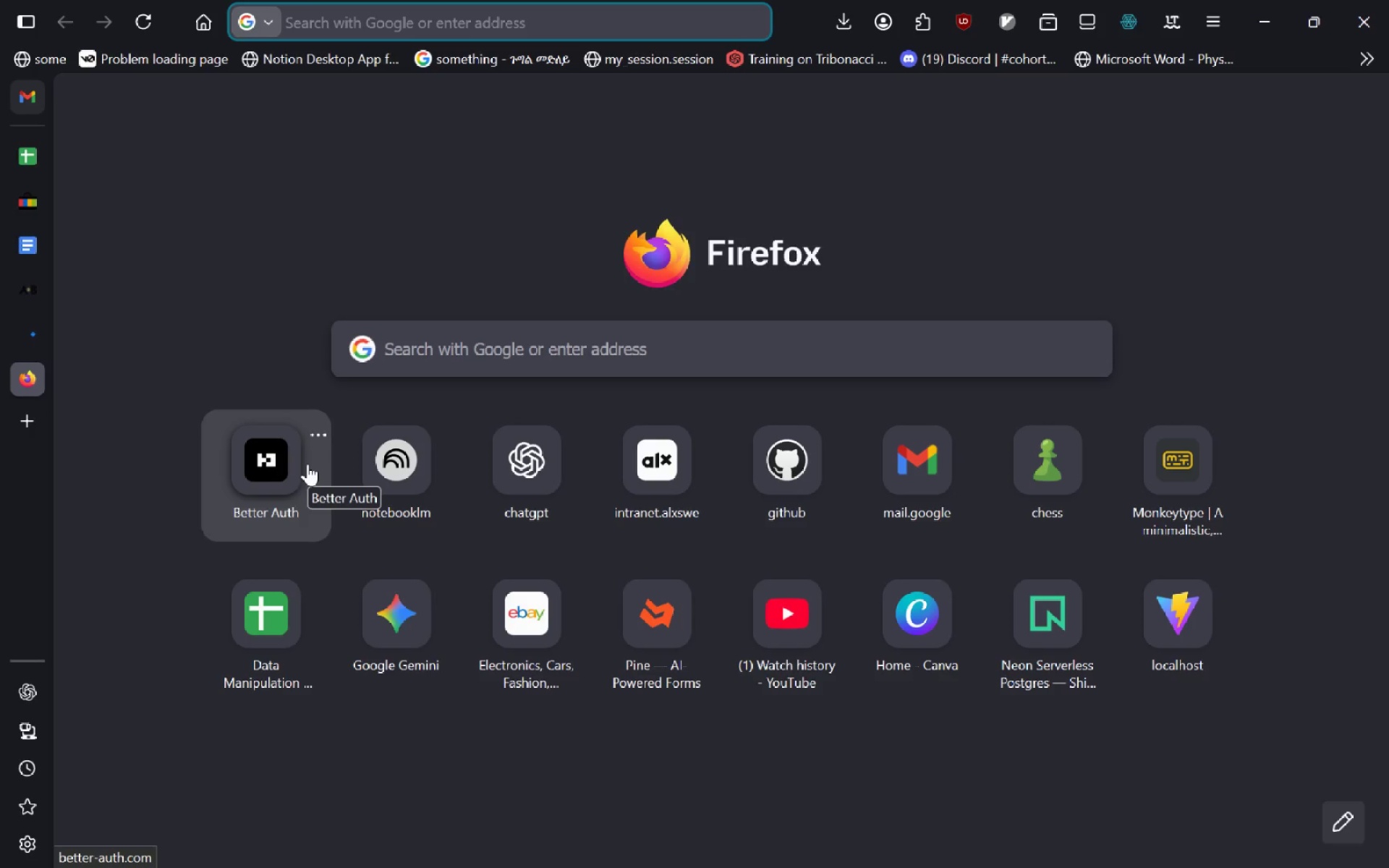 
key(Control+H)
 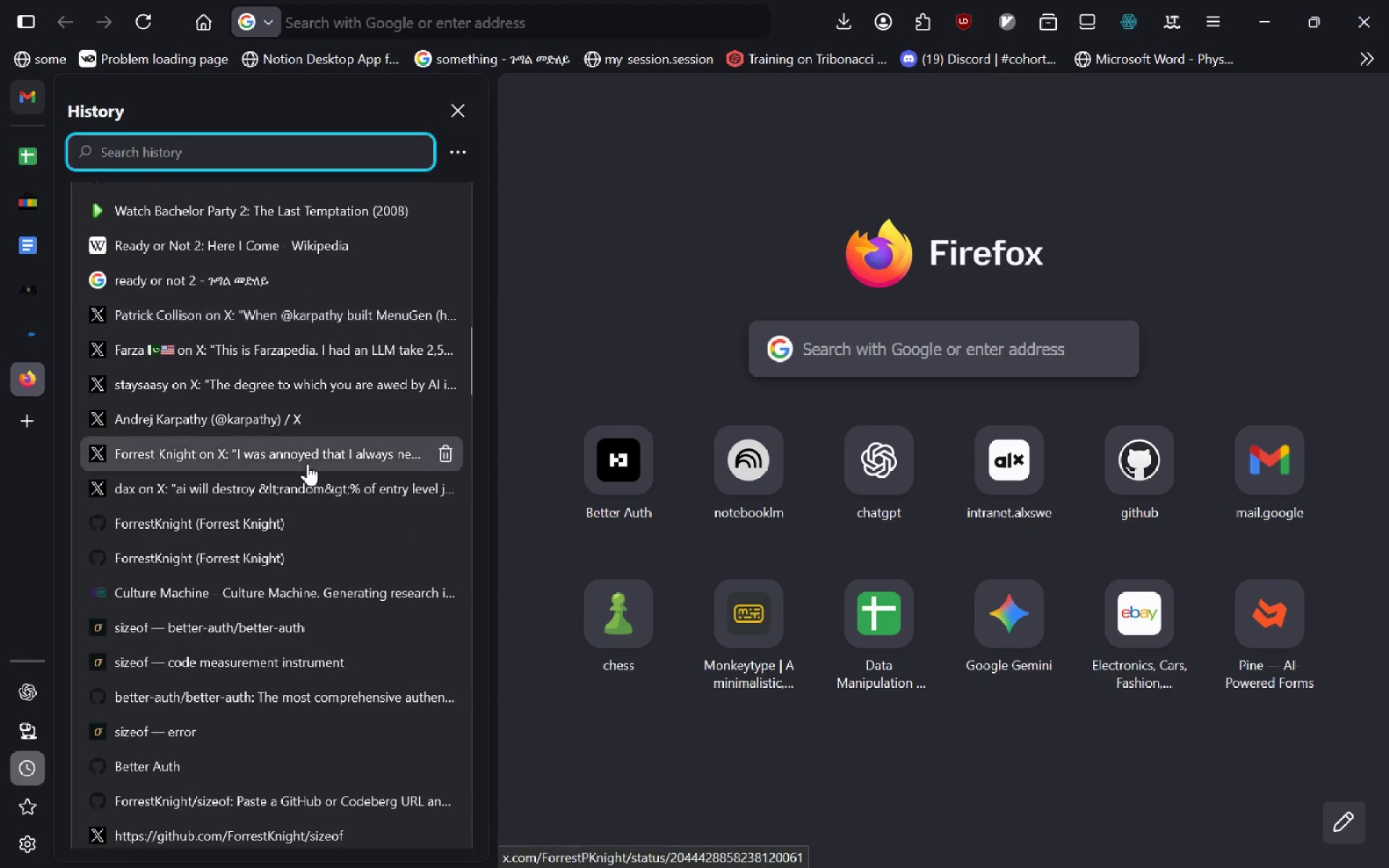 
wait(8.31)
 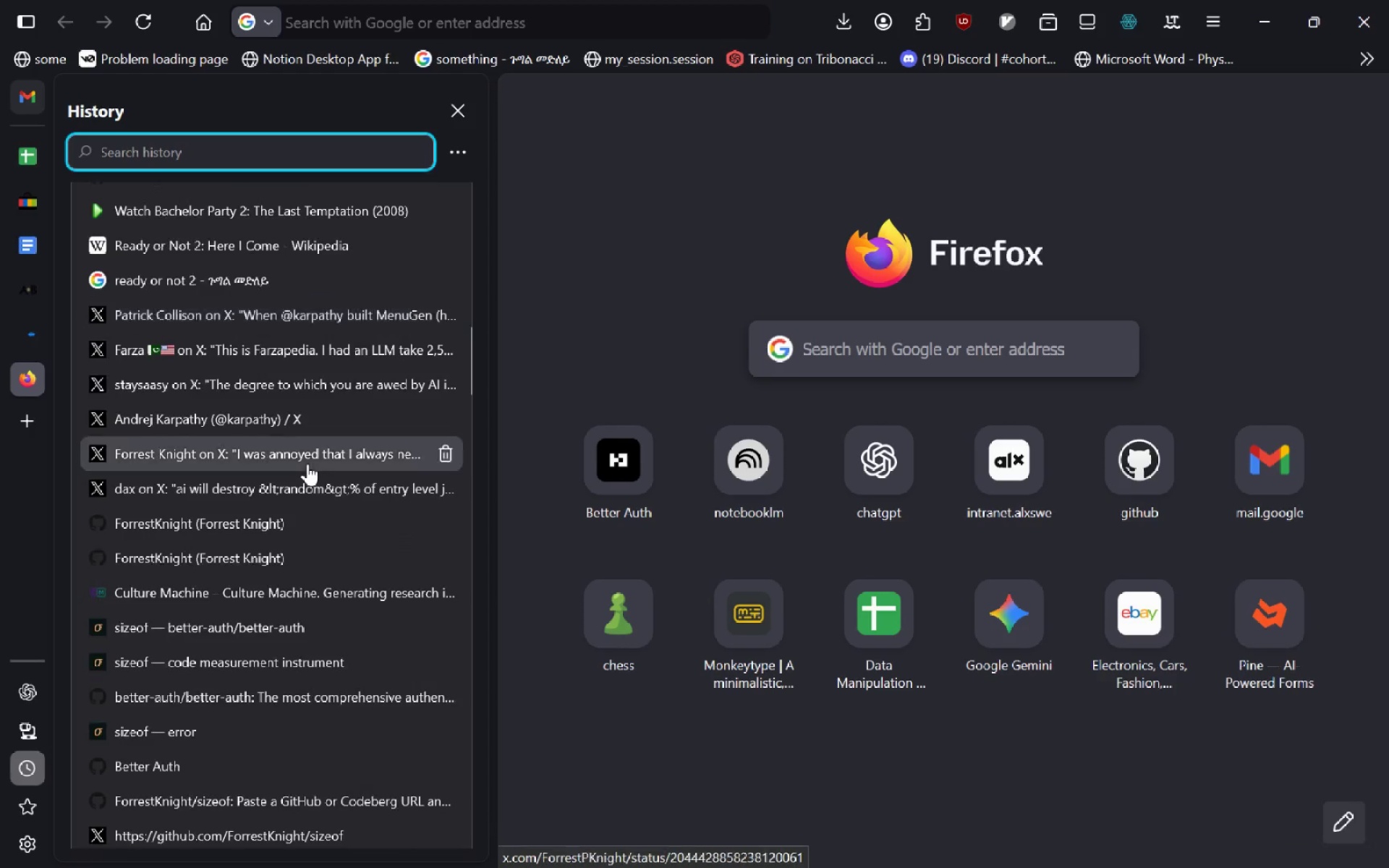 
left_click([247, 268])
 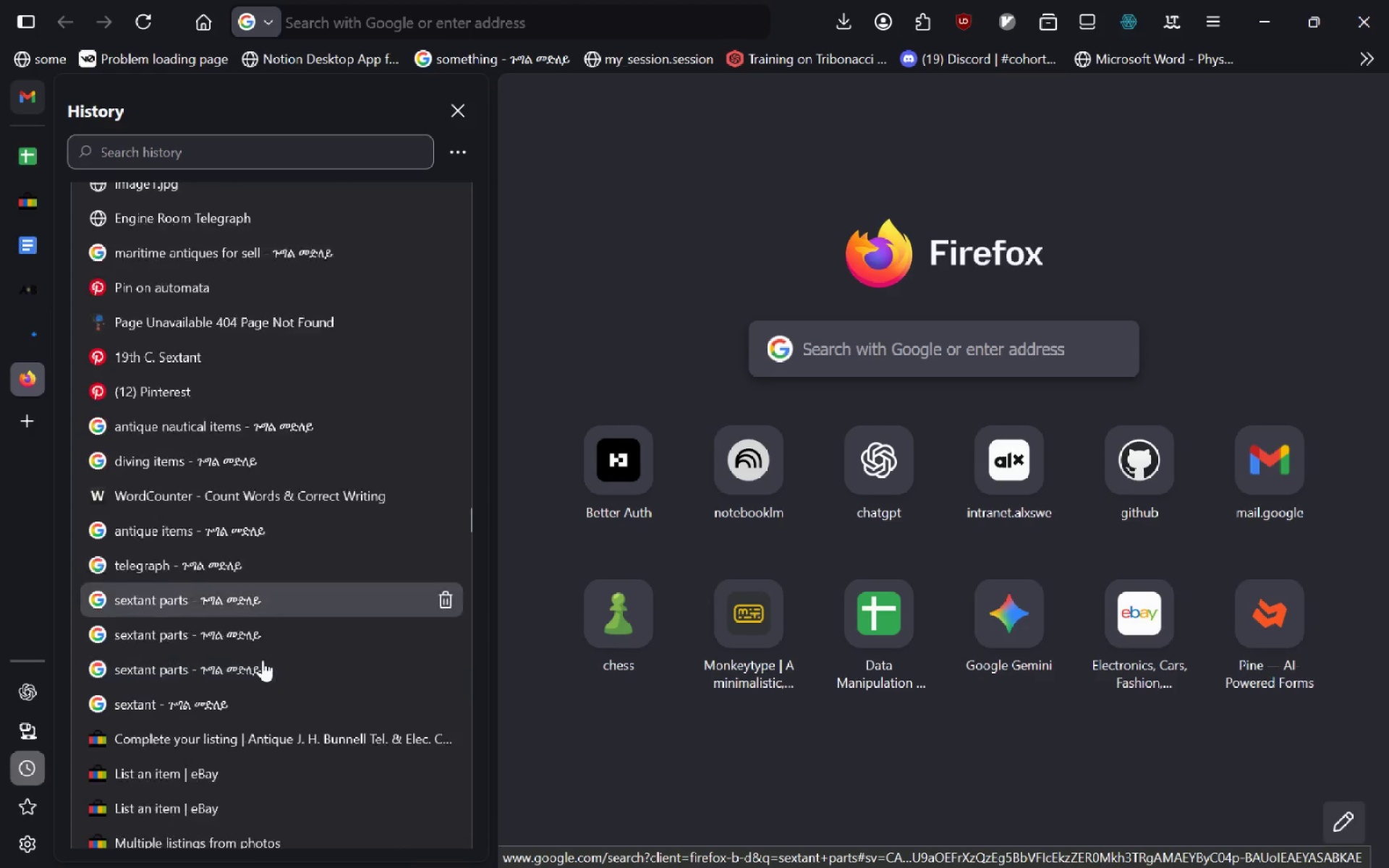 
wait(13.9)
 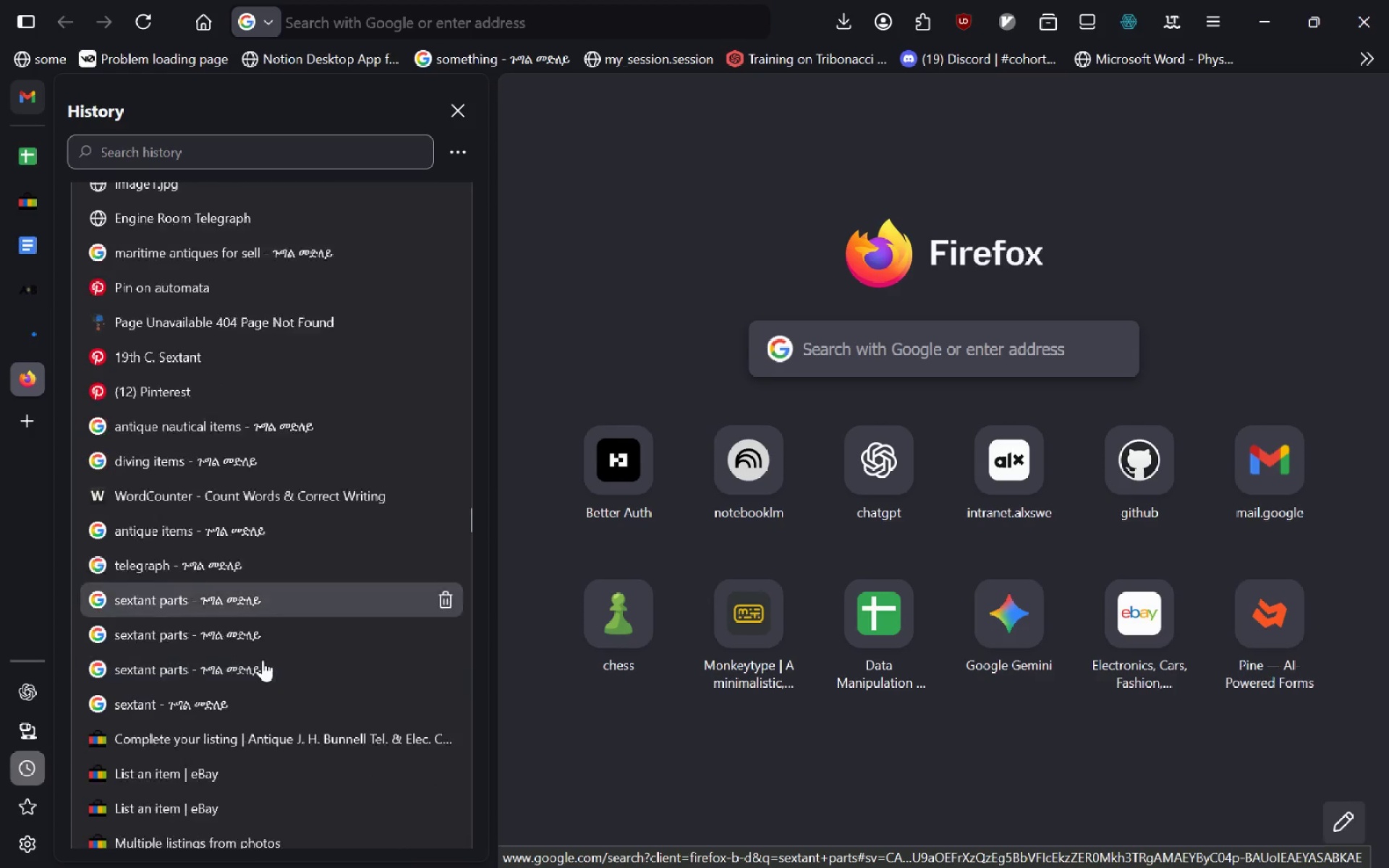 
mouse_move([250, 683])
 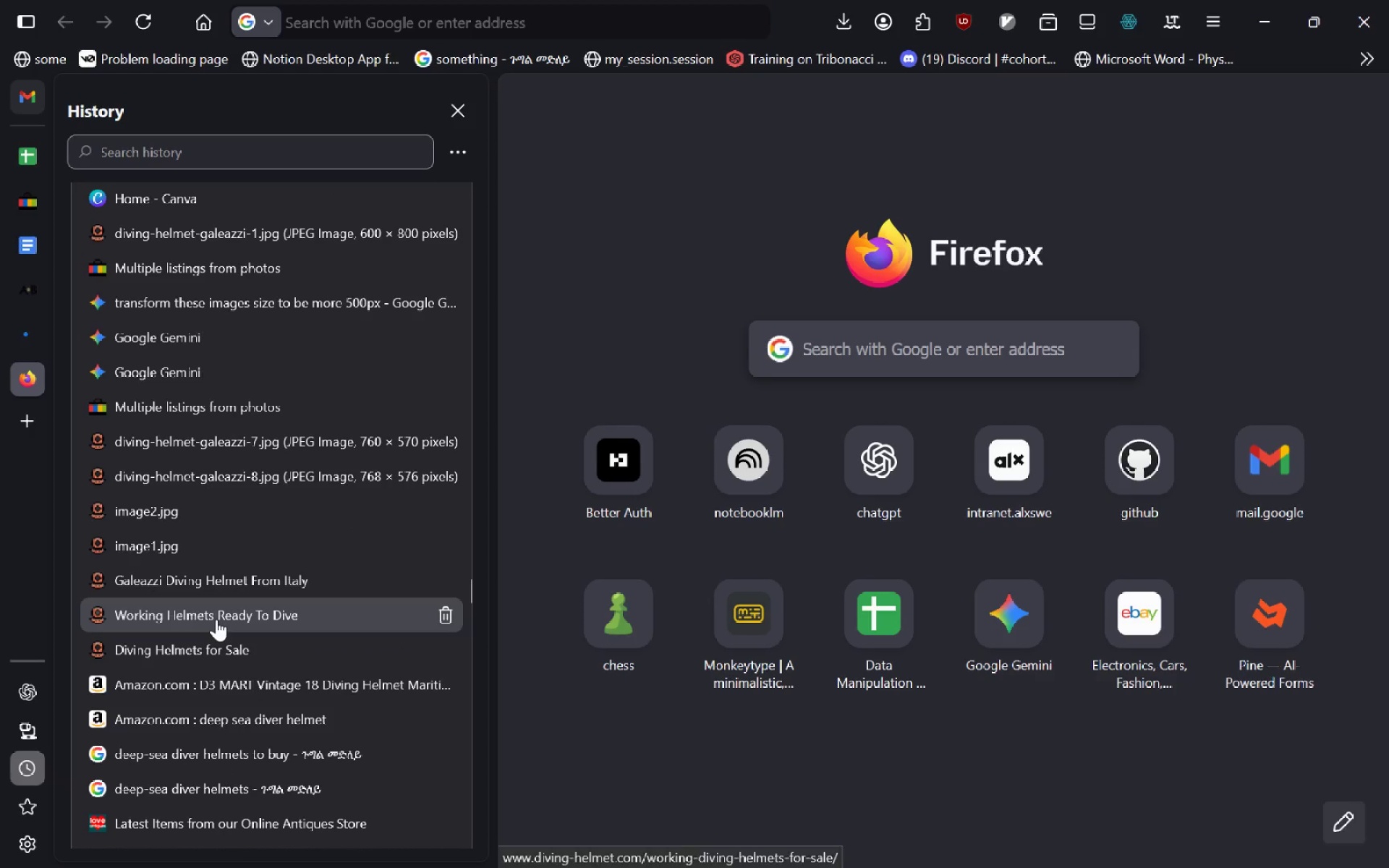 
left_click([216, 619])
 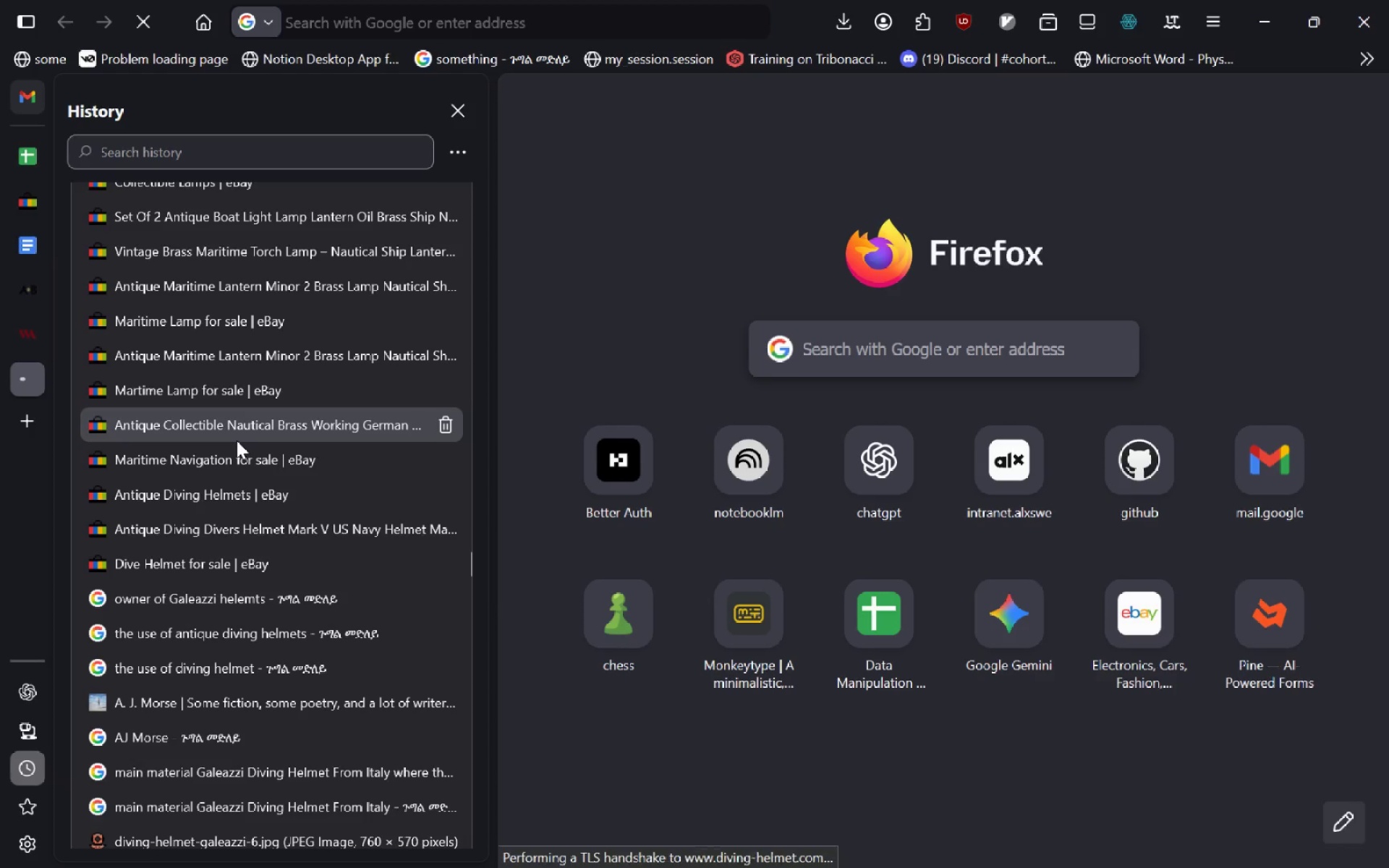 
wait(10.89)
 